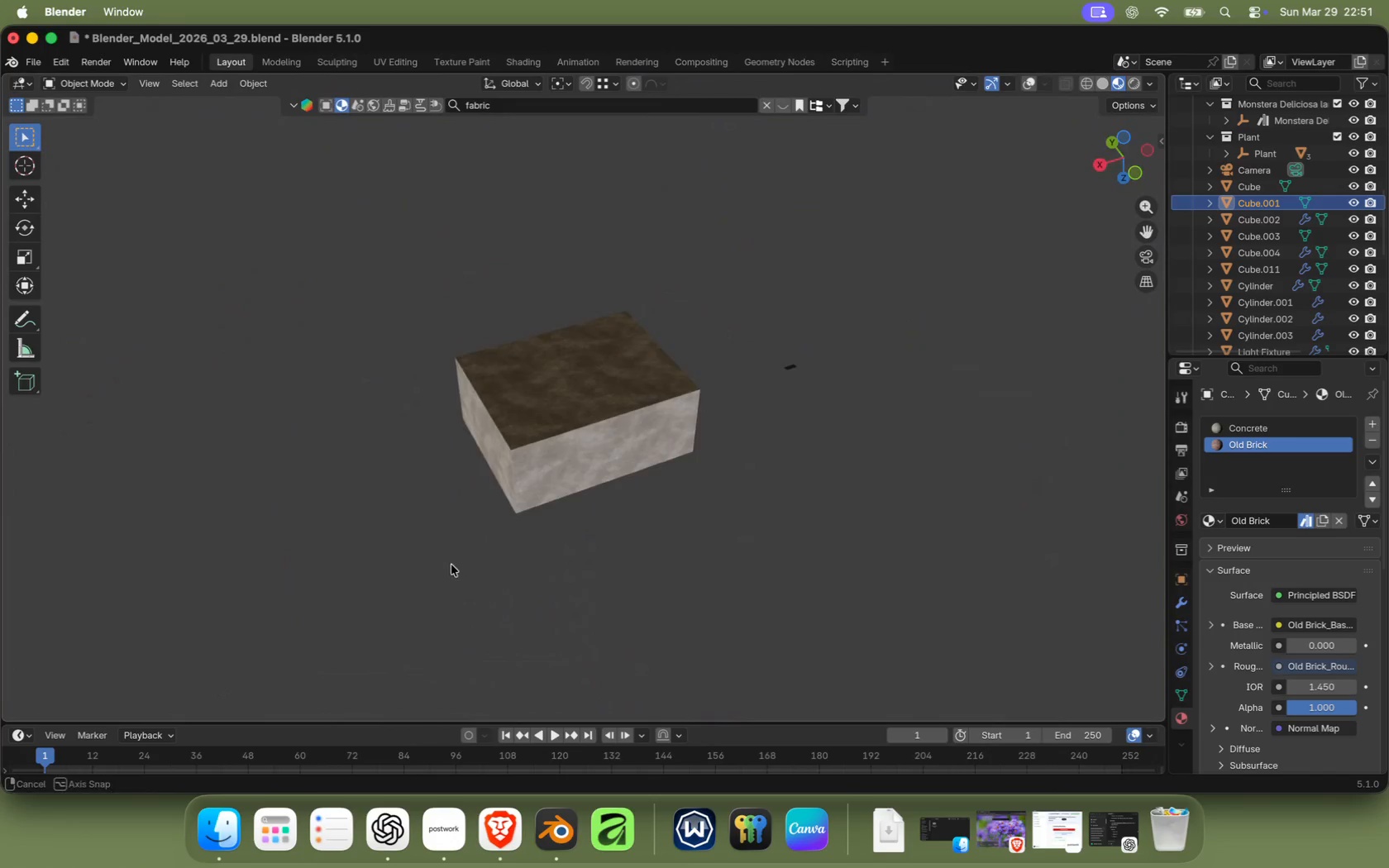 
scroll: coordinate [604, 424], scroll_direction: up, amount: 7.0
 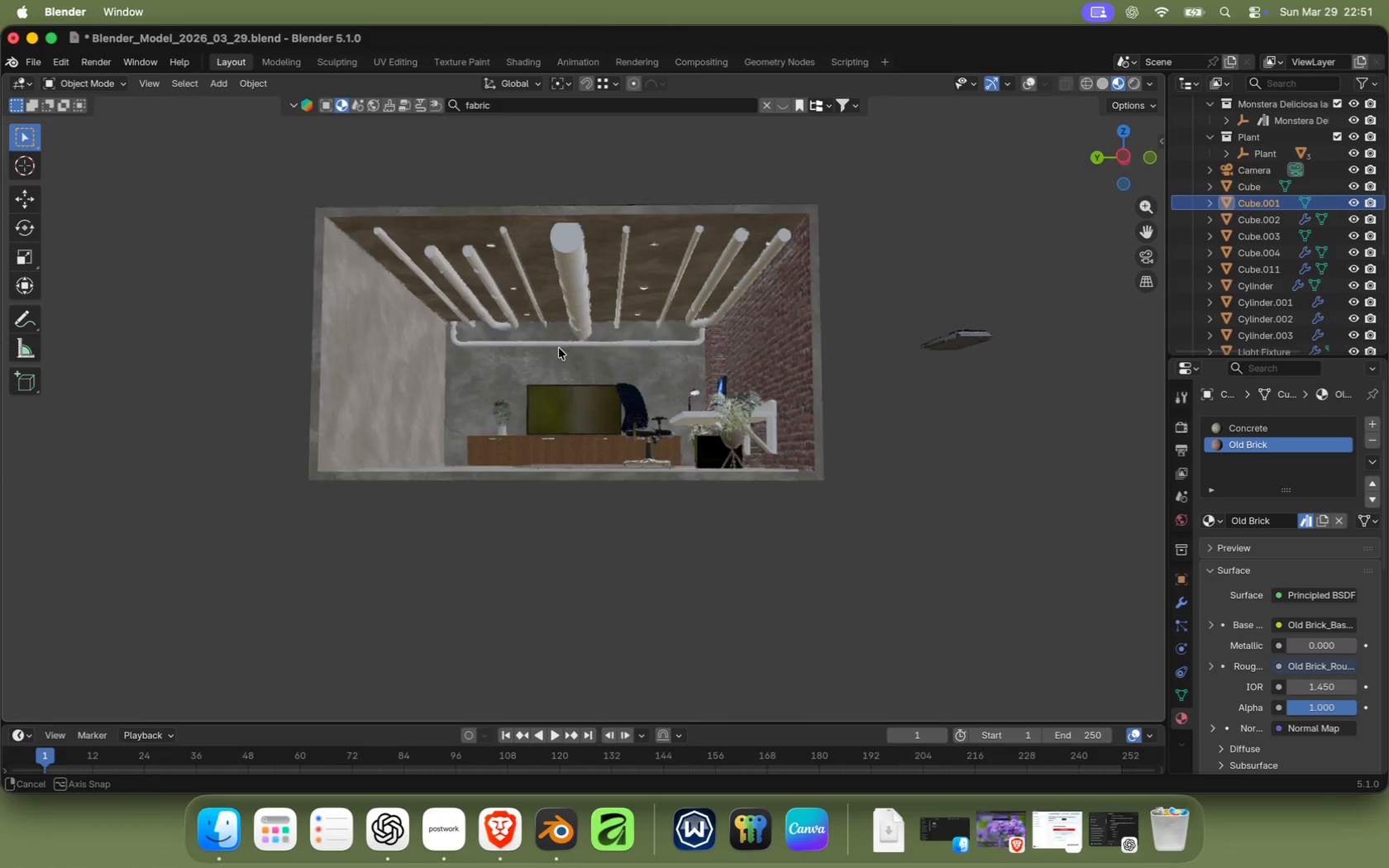 
right_click([566, 266])
 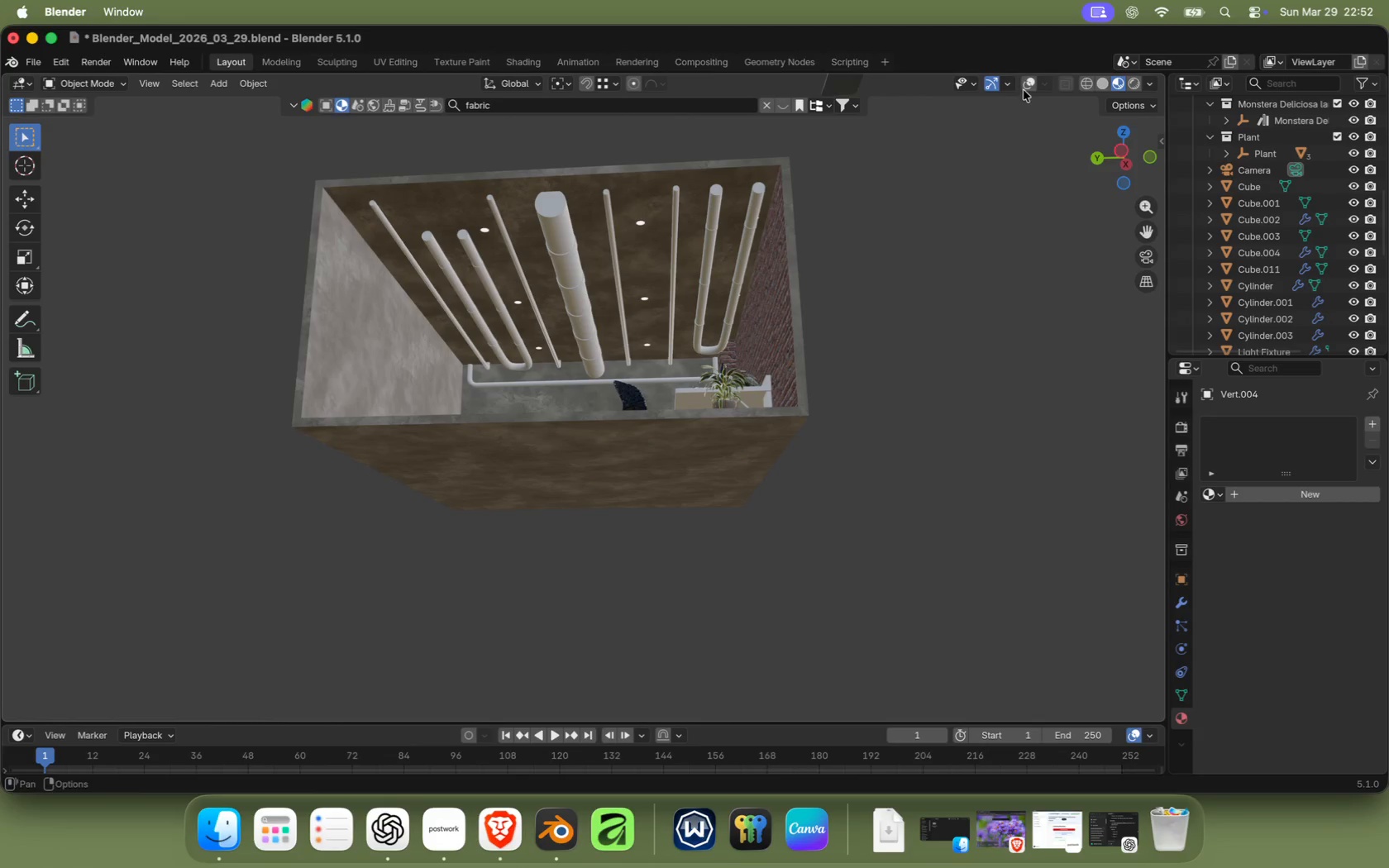 
left_click([502, 107])
 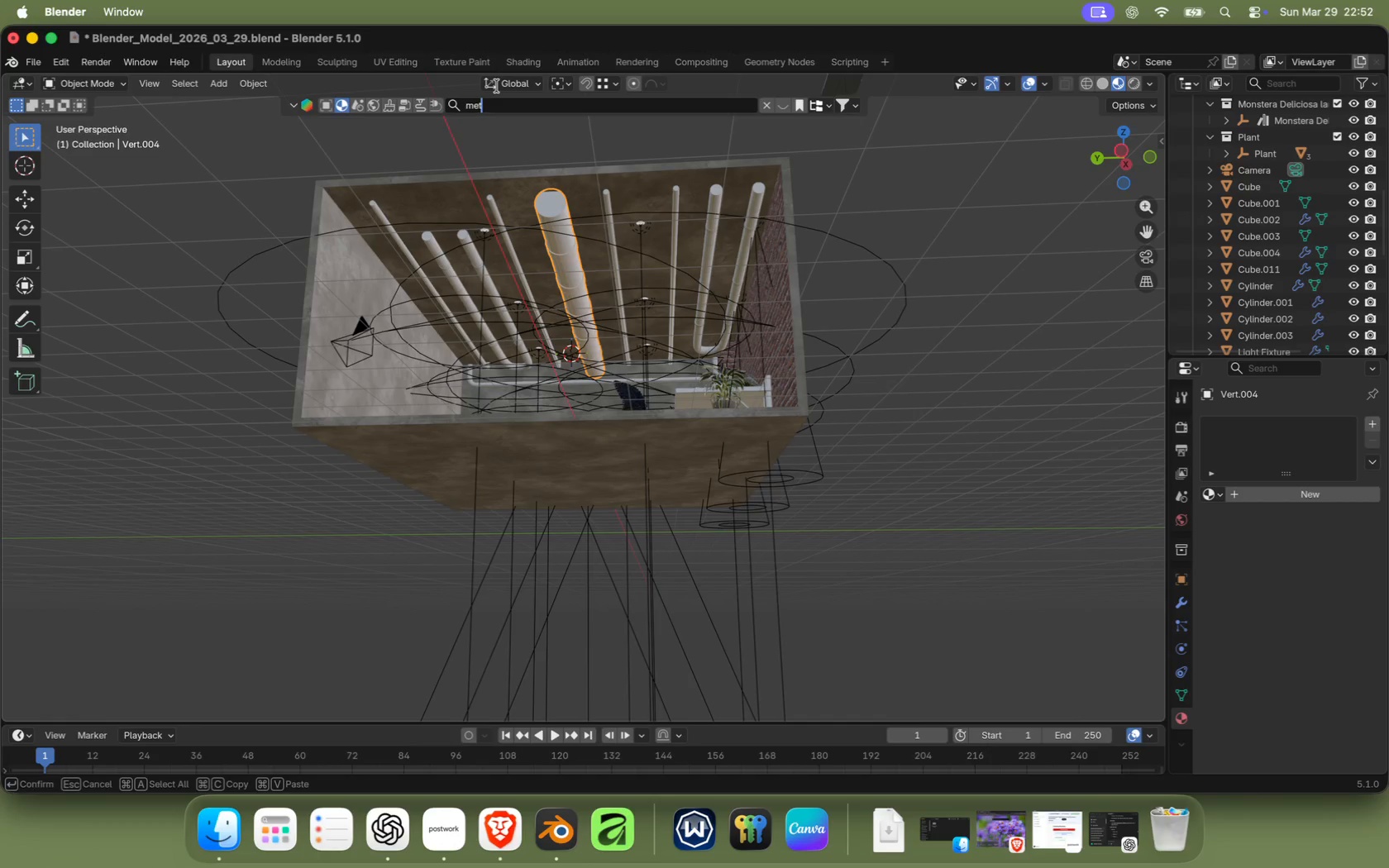 
type(metal)
 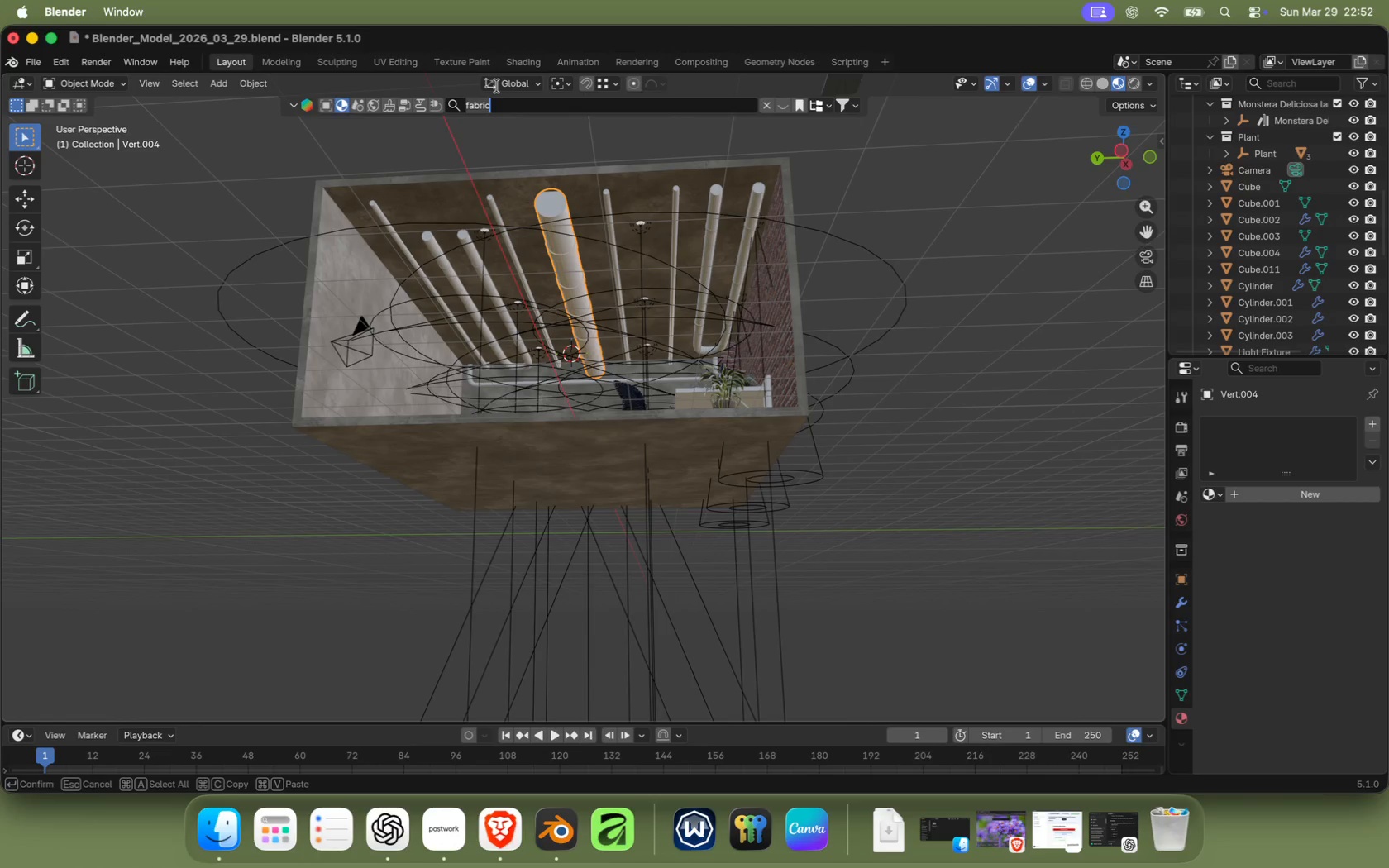 
key(Enter)
 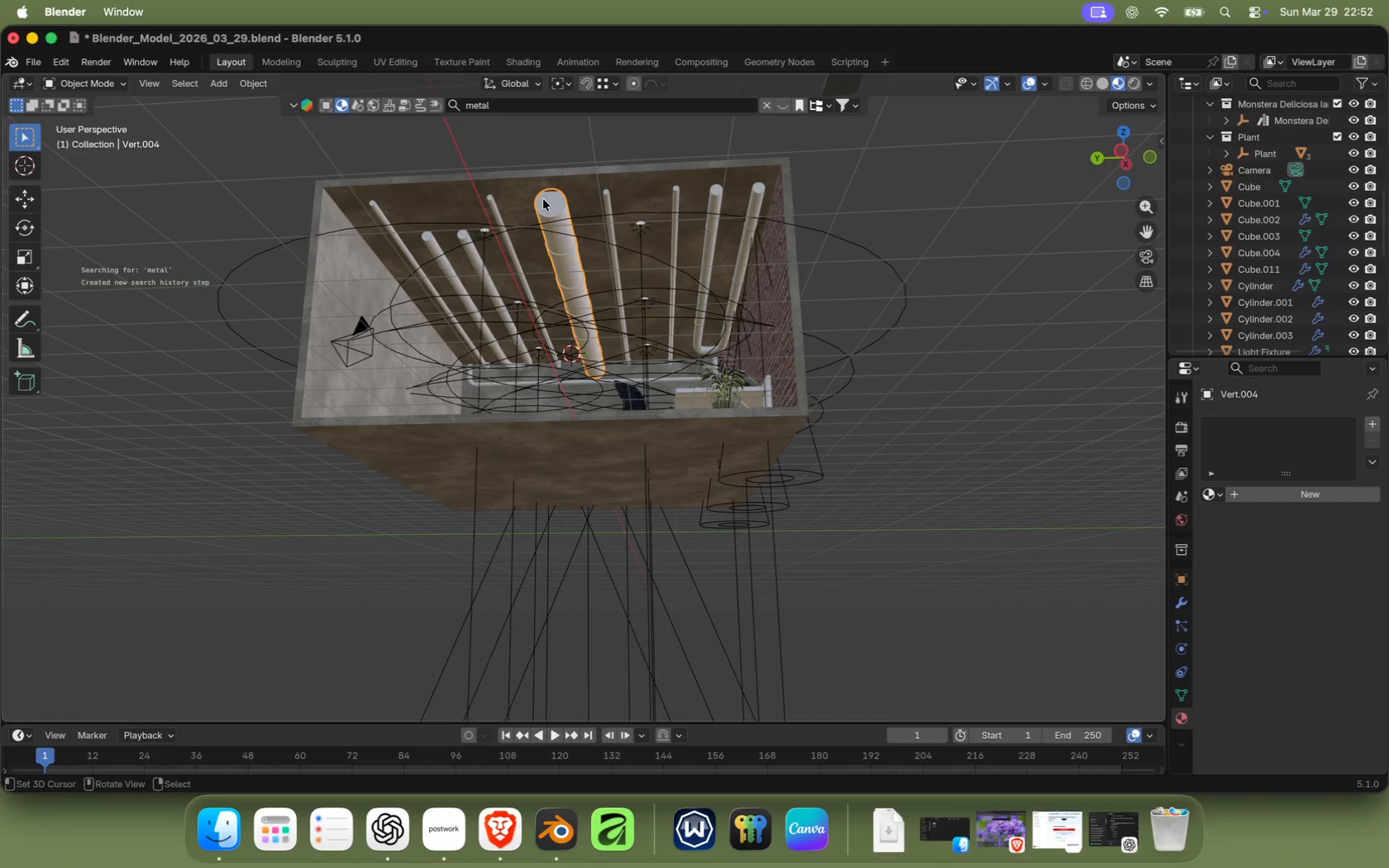 
mouse_move([556, 255])
 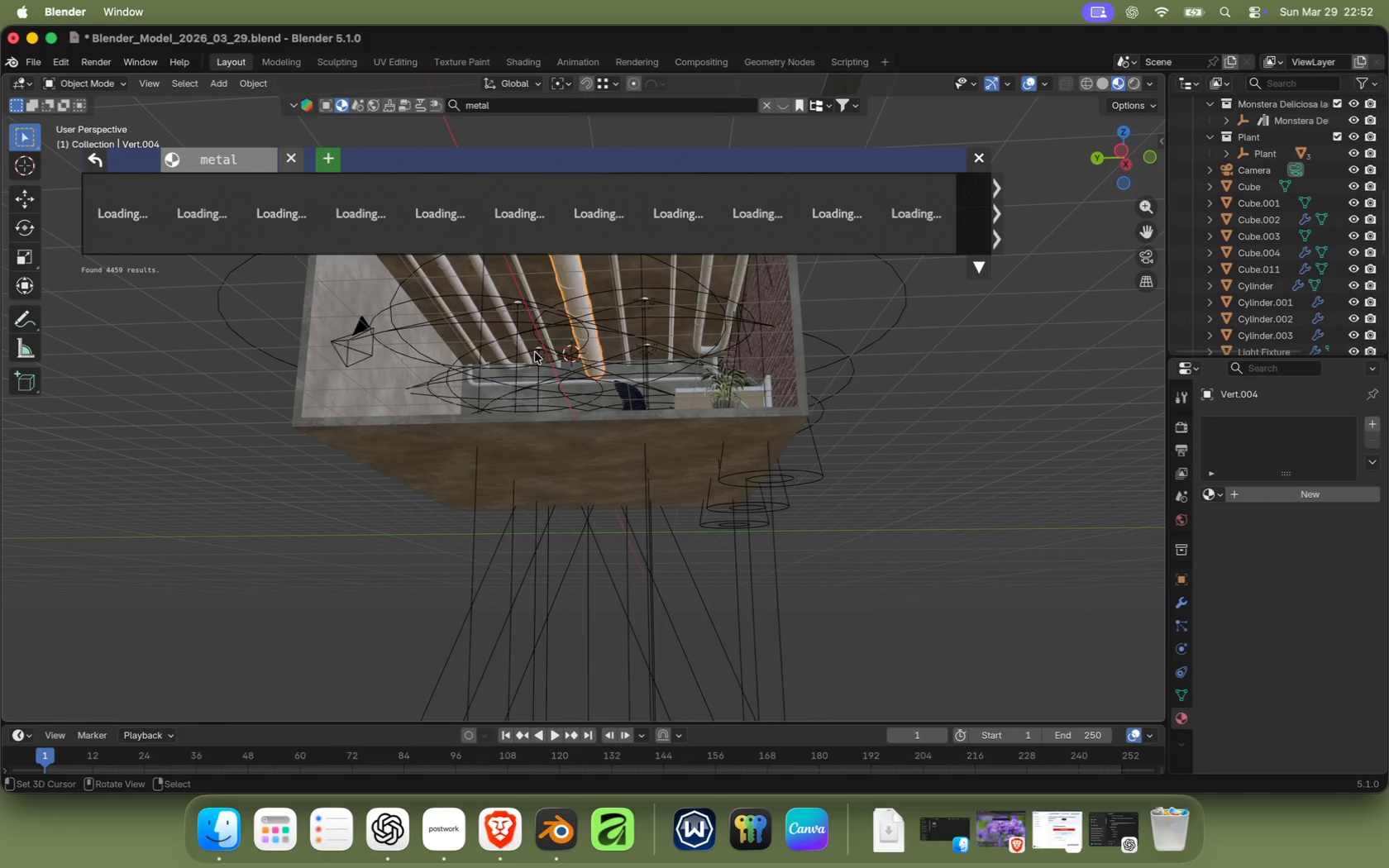 
scroll: coordinate [582, 325], scroll_direction: up, amount: 3.0
 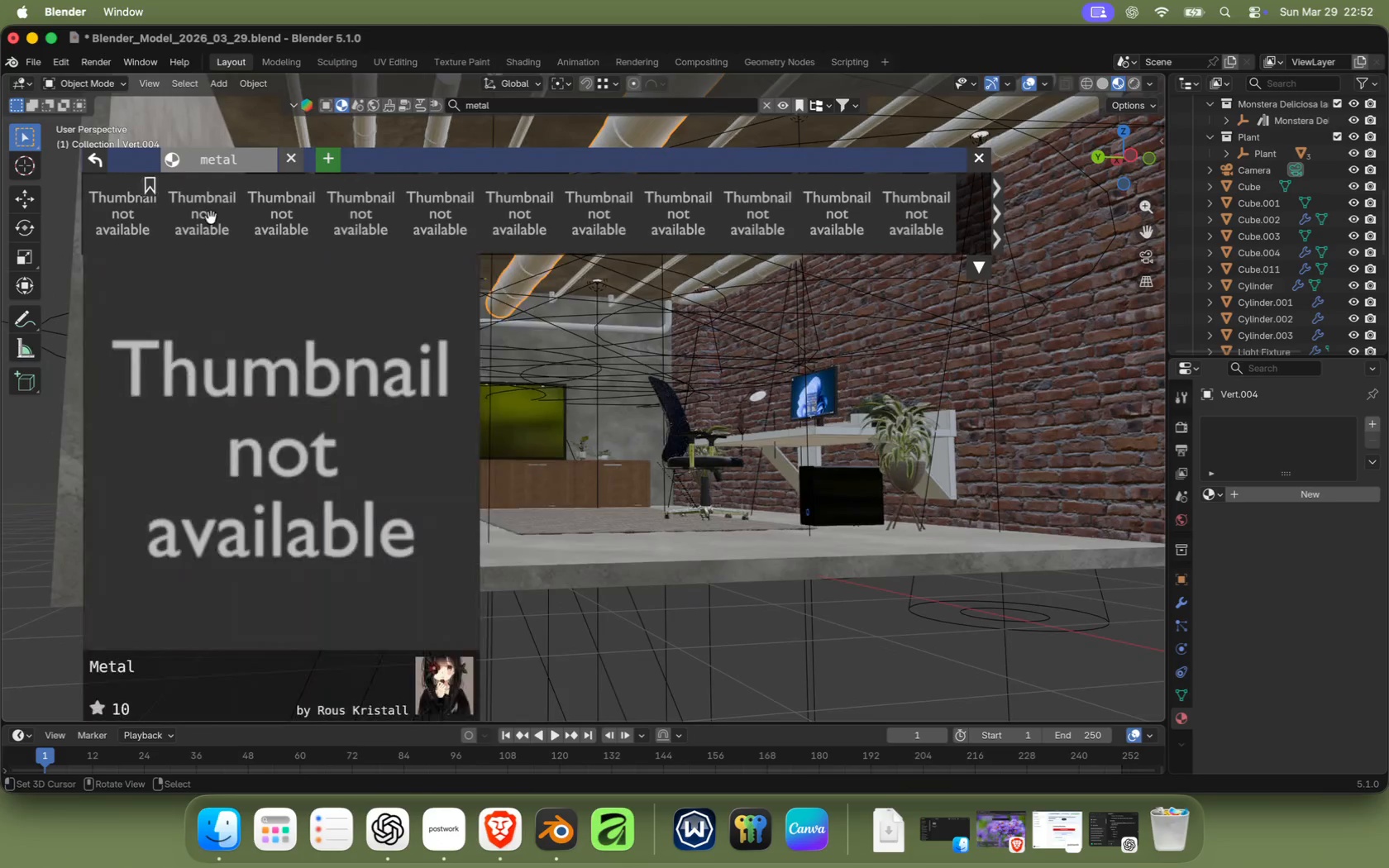 
left_click([378, 220])
 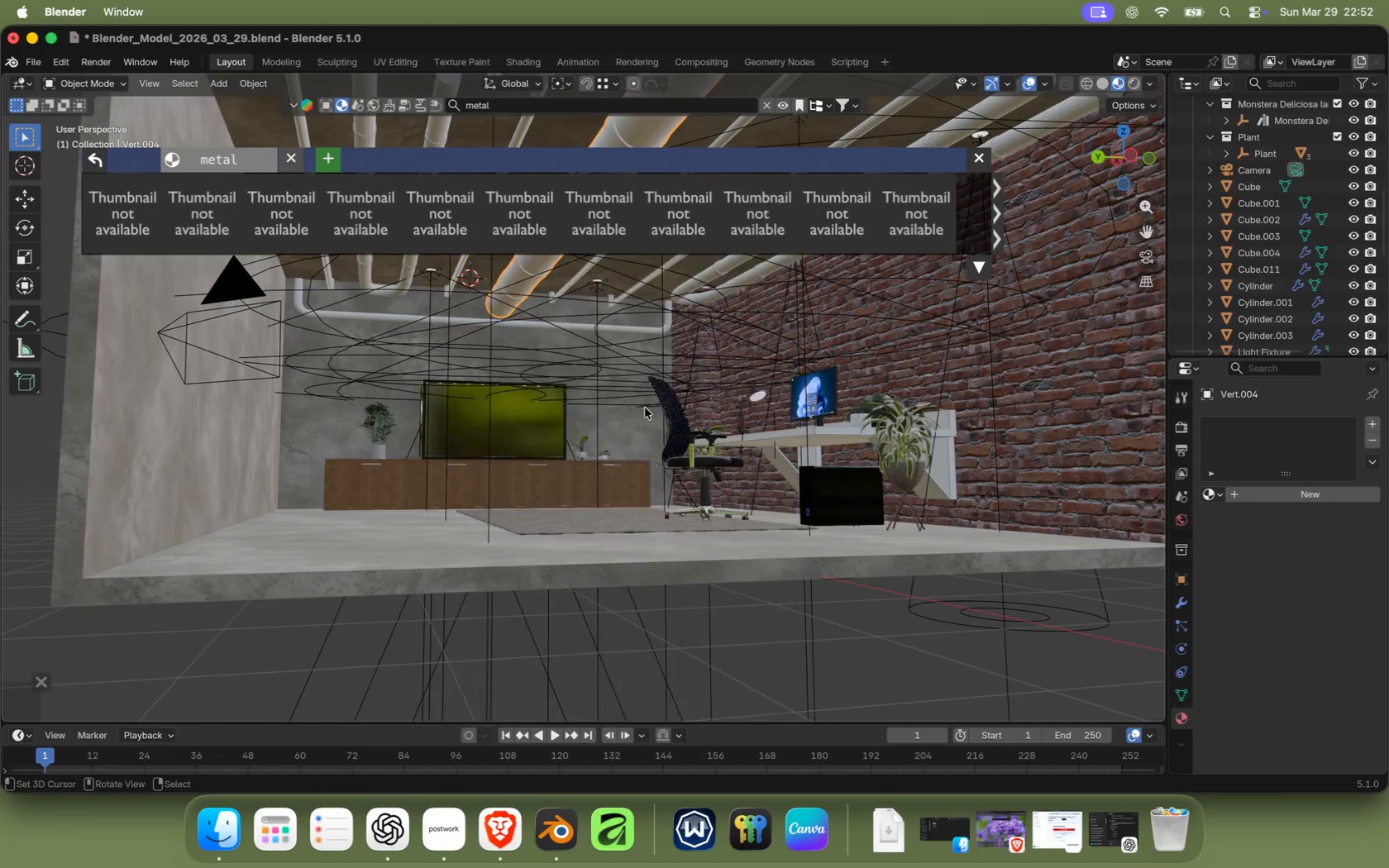 
scroll: coordinate [709, 402], scroll_direction: down, amount: 2.0
 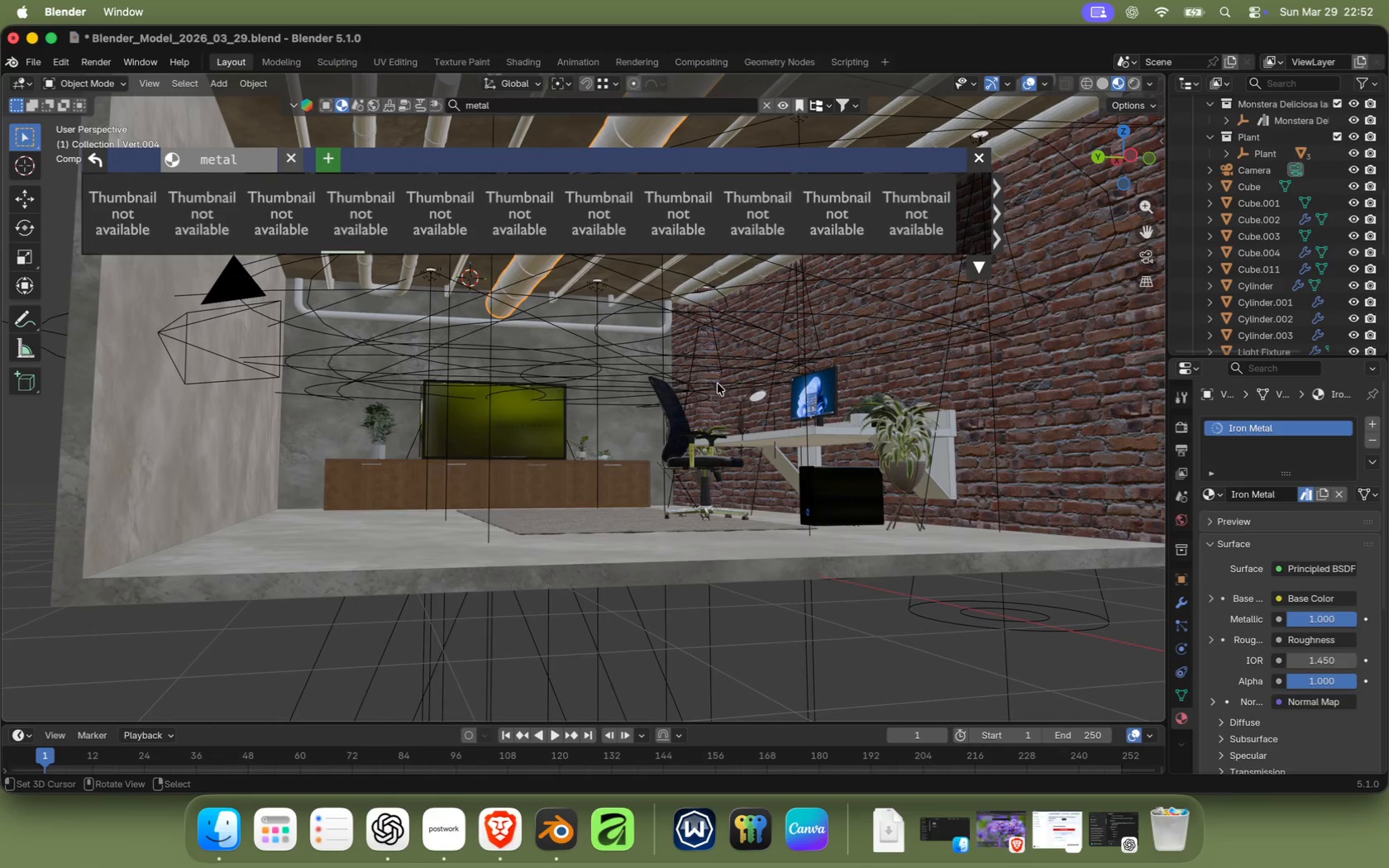 
scroll: coordinate [621, 289], scroll_direction: up, amount: 8.0
 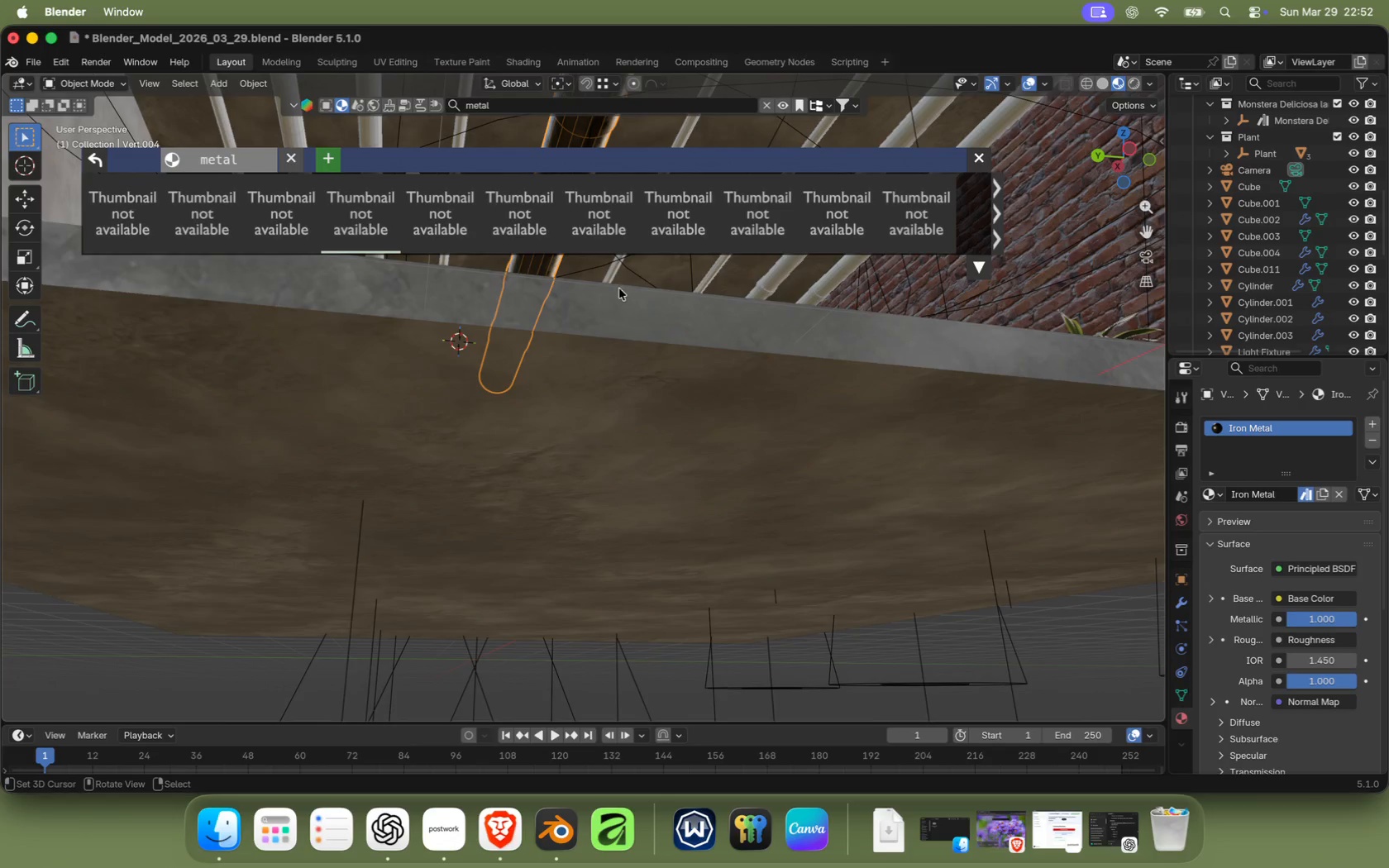 
hold_key(key=ShiftRight, duration=0.59)
 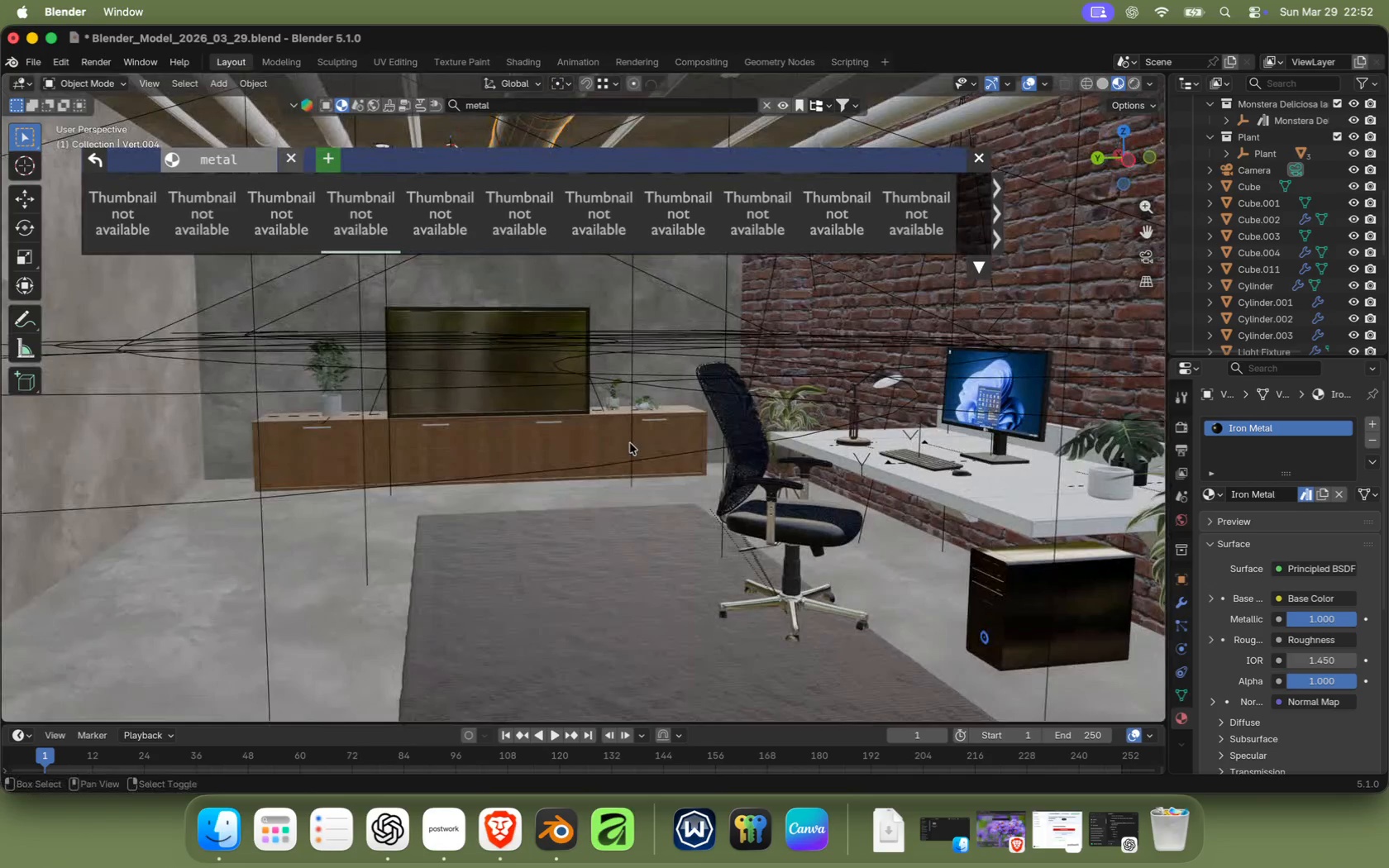 
hold_key(key=ShiftRight, duration=0.3)
scroll: coordinate [704, 486], scroll_direction: down, amount: 6.0
 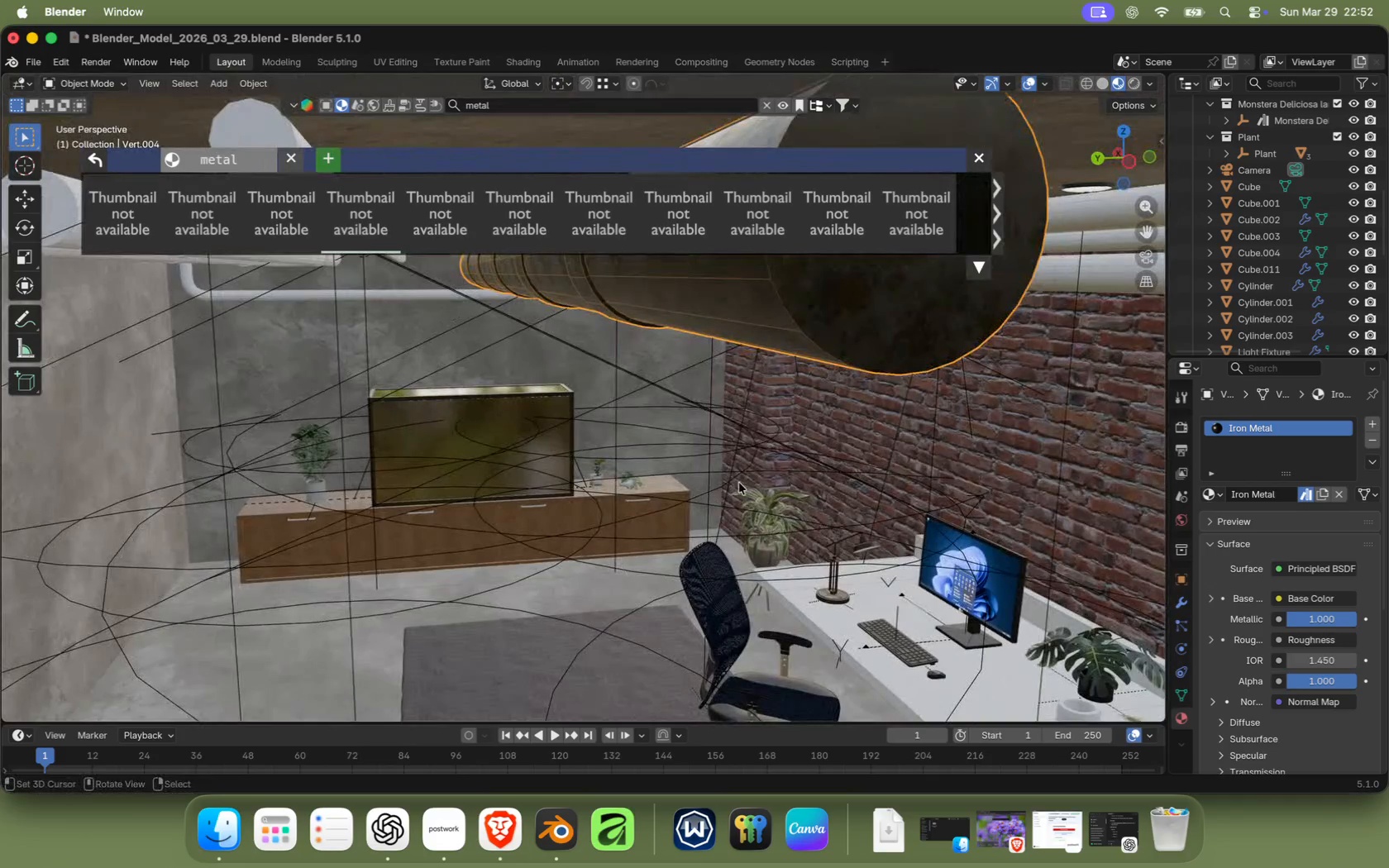 
hold_key(key=ShiftRight, duration=0.54)
scroll: coordinate [679, 436], scroll_direction: down, amount: 1.0
 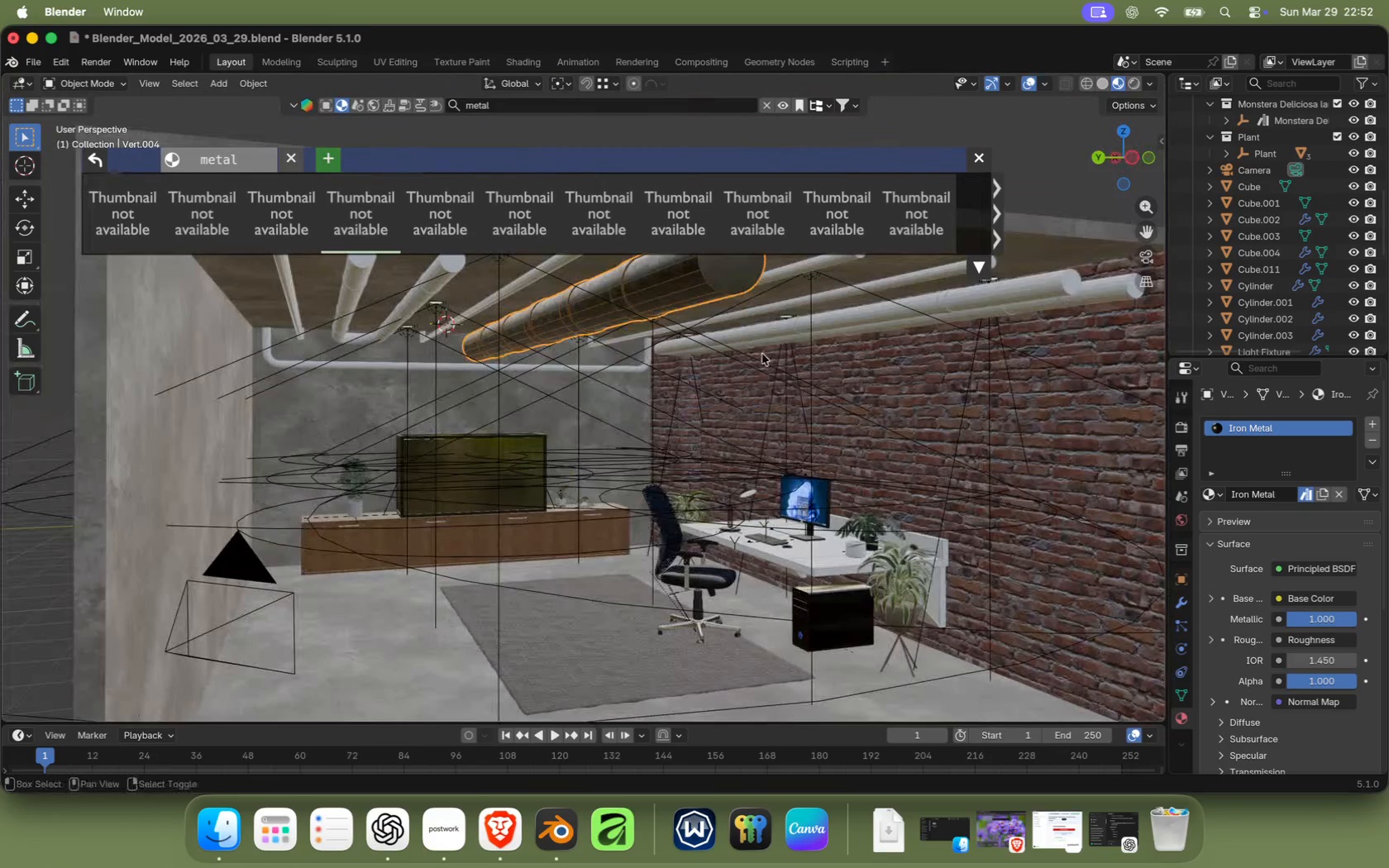 
left_click([977, 160])
 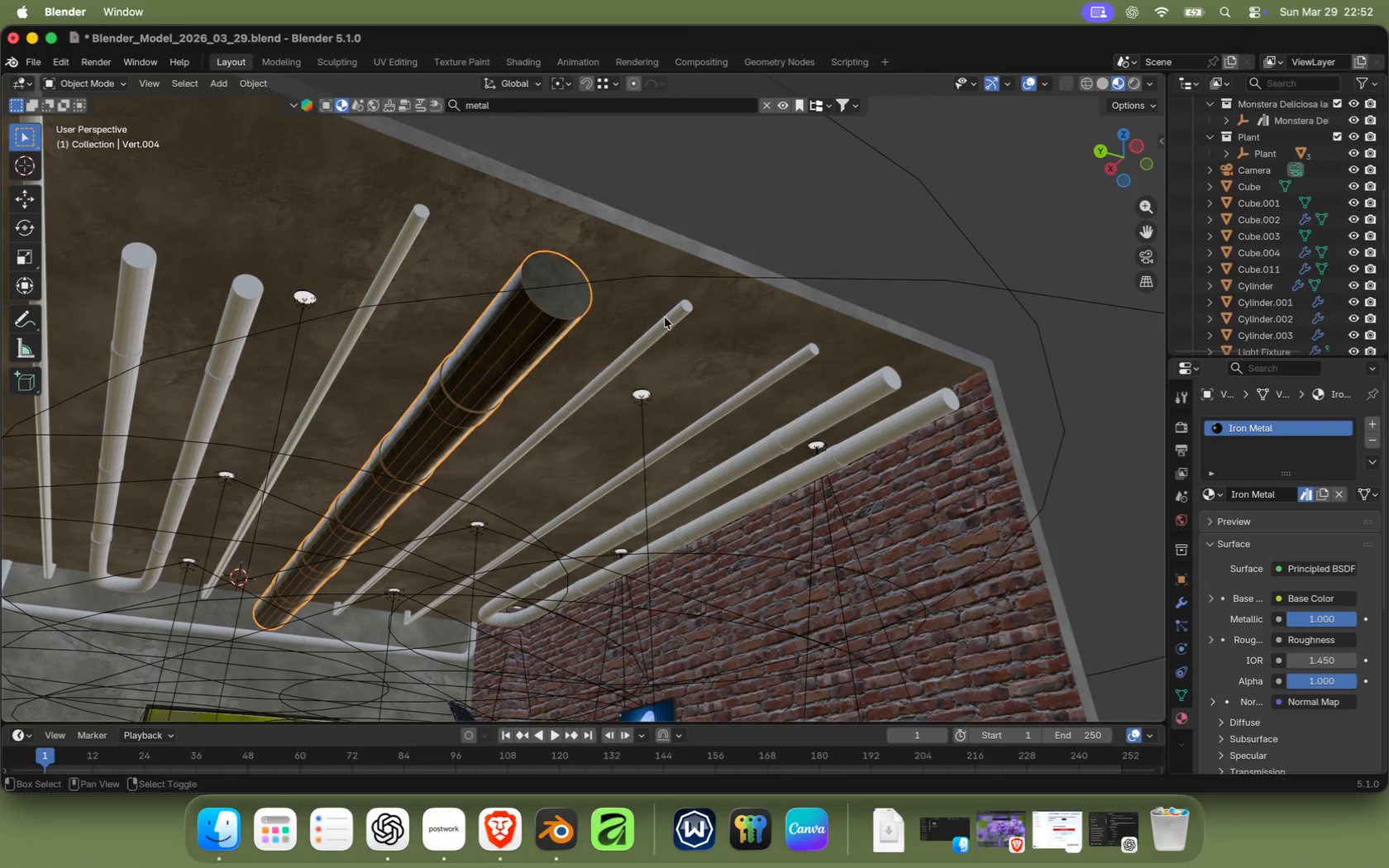 
hold_key(key=ShiftRight, duration=0.33)
 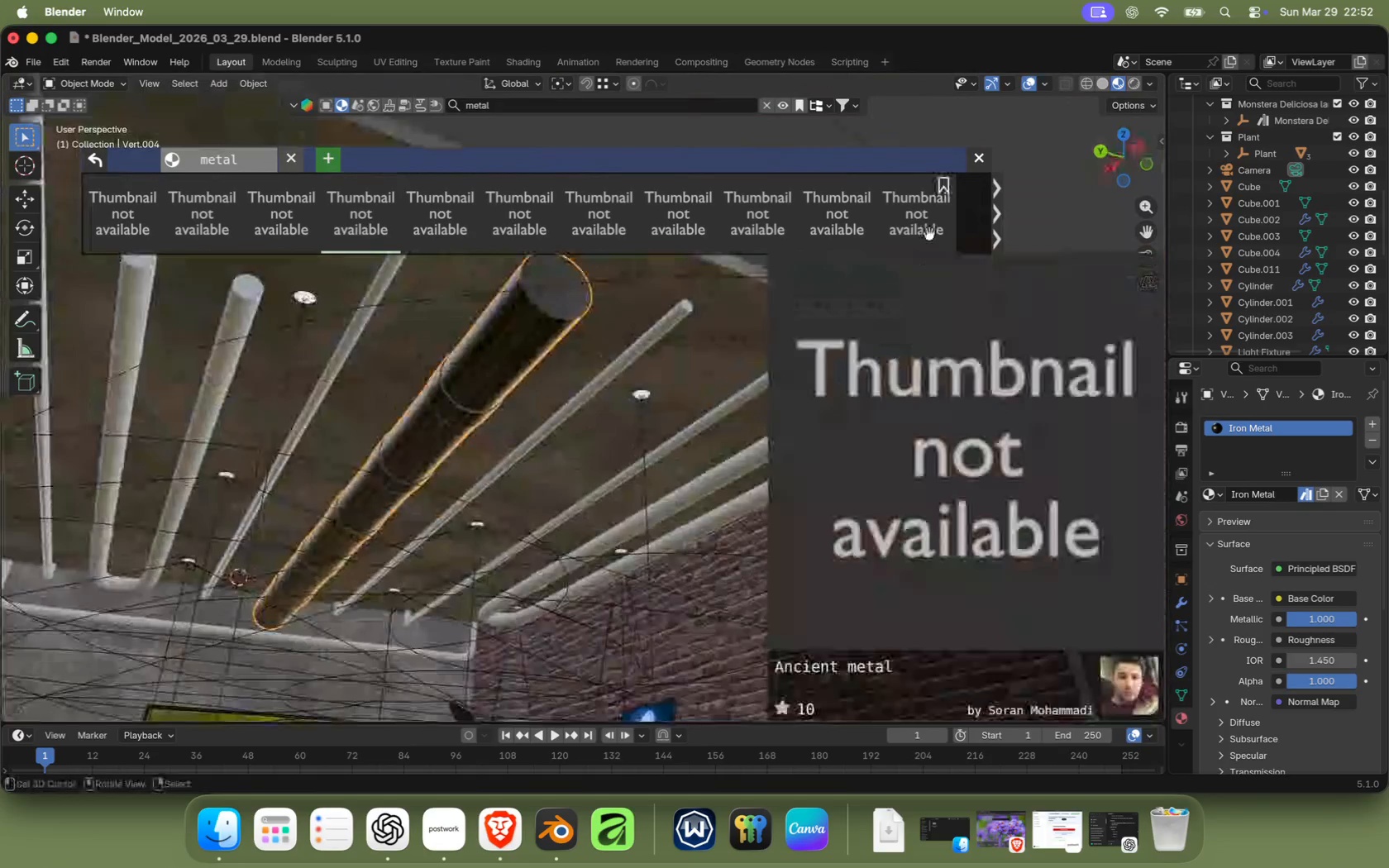 
right_click([667, 322])
 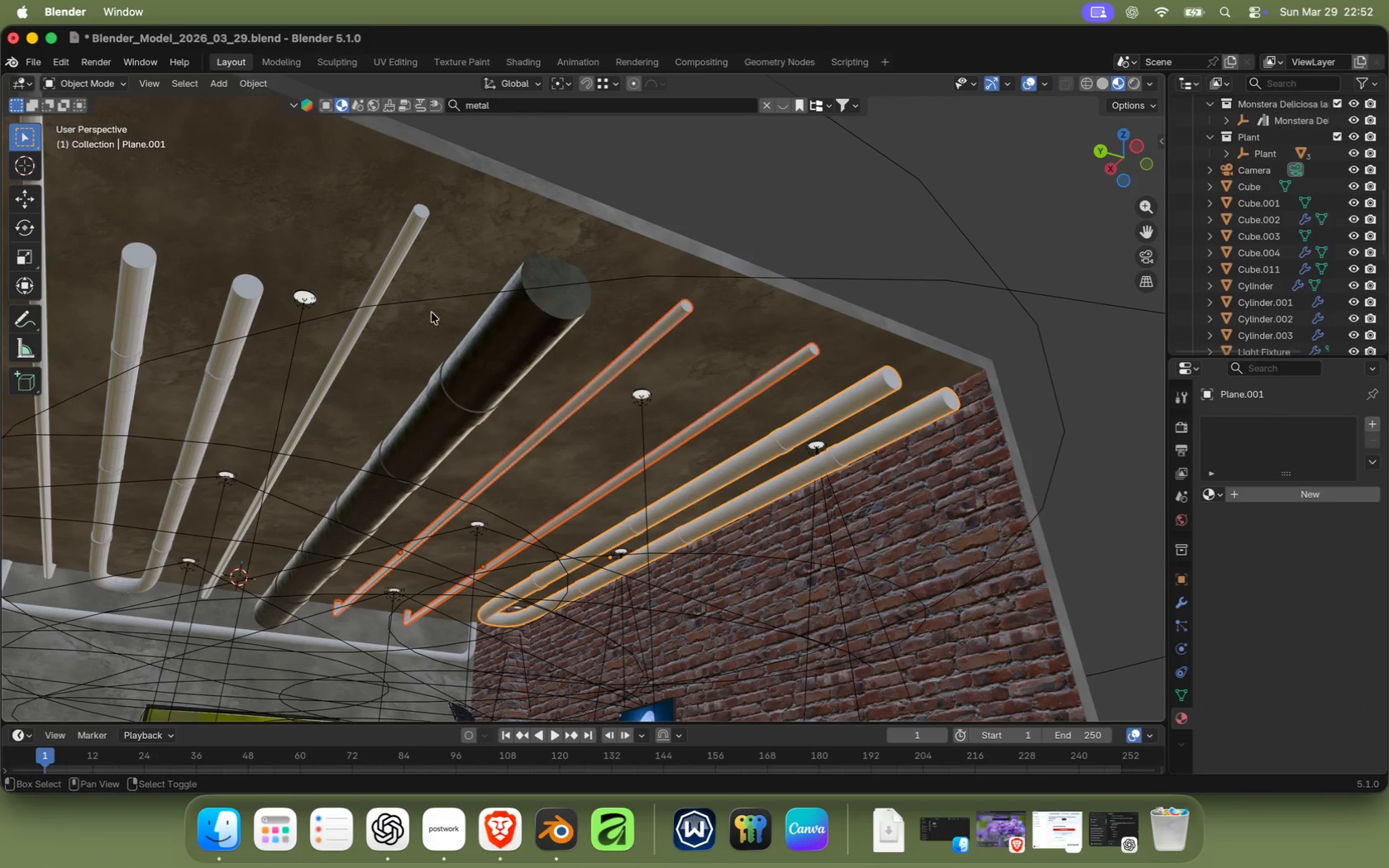 
hold_key(key=ShiftRight, duration=4.64)
right_click([397, 265])
 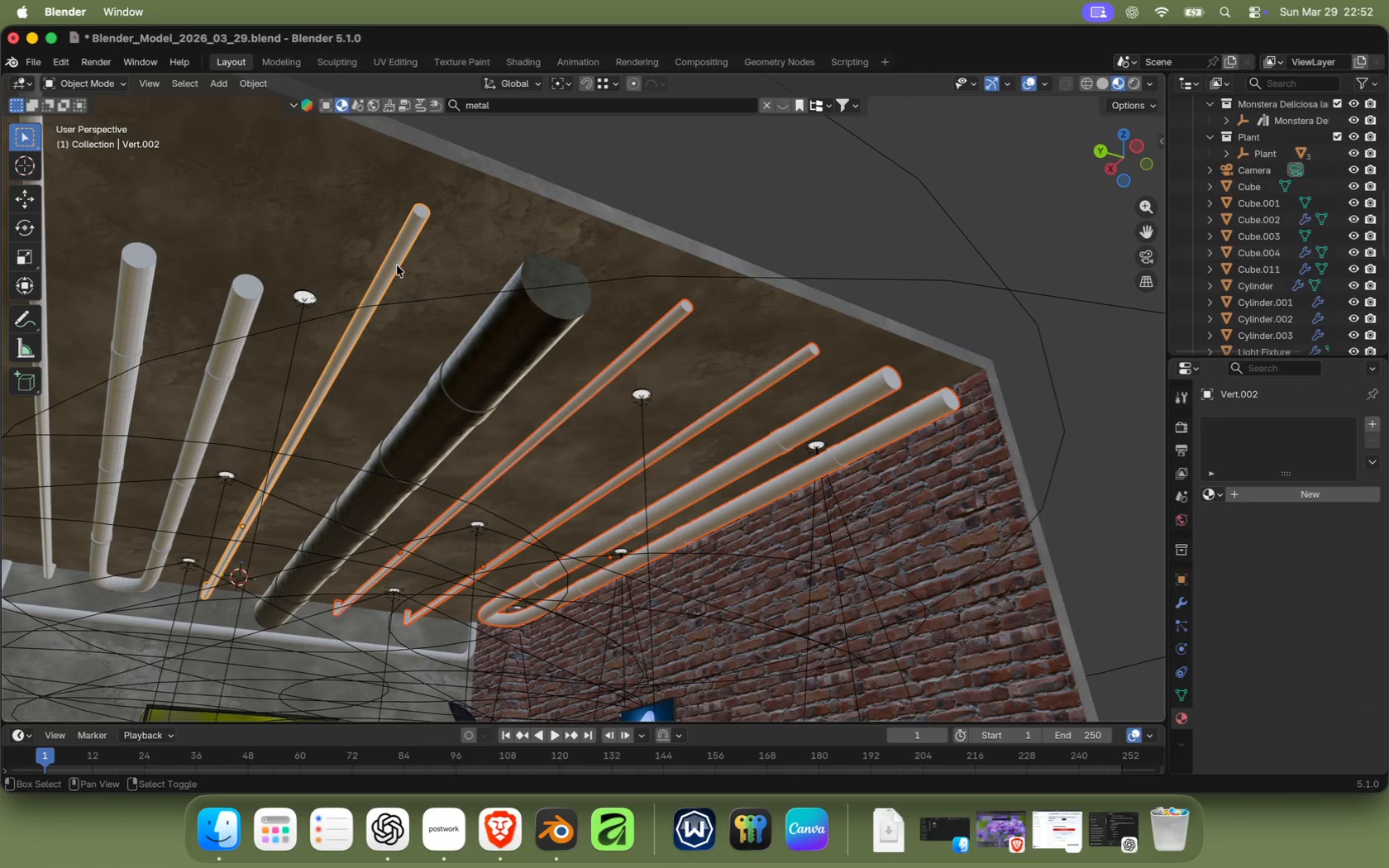 
right_click([115, 293])
 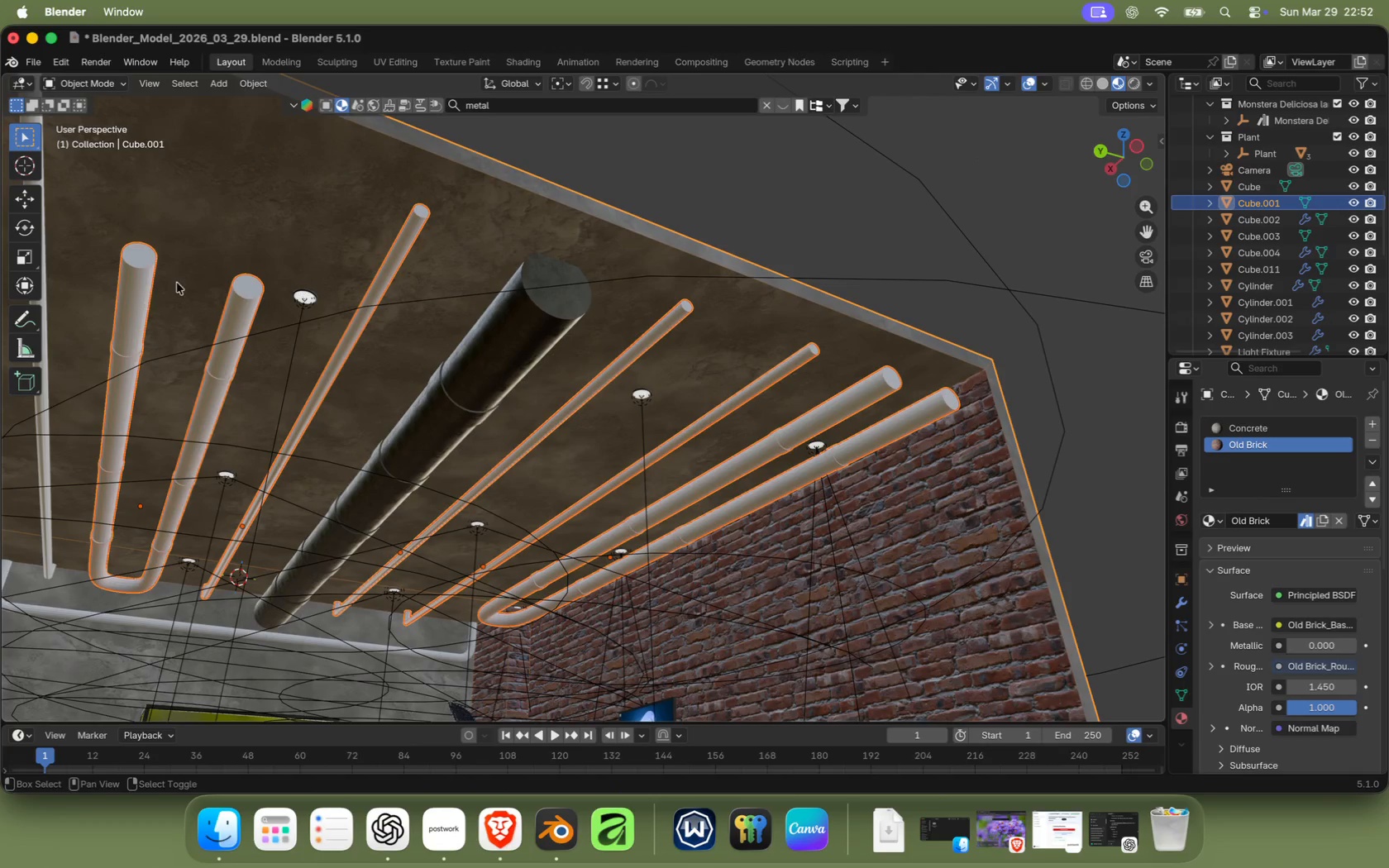 
hold_key(key=ShiftRight, duration=1.8)
right_click([296, 211])
 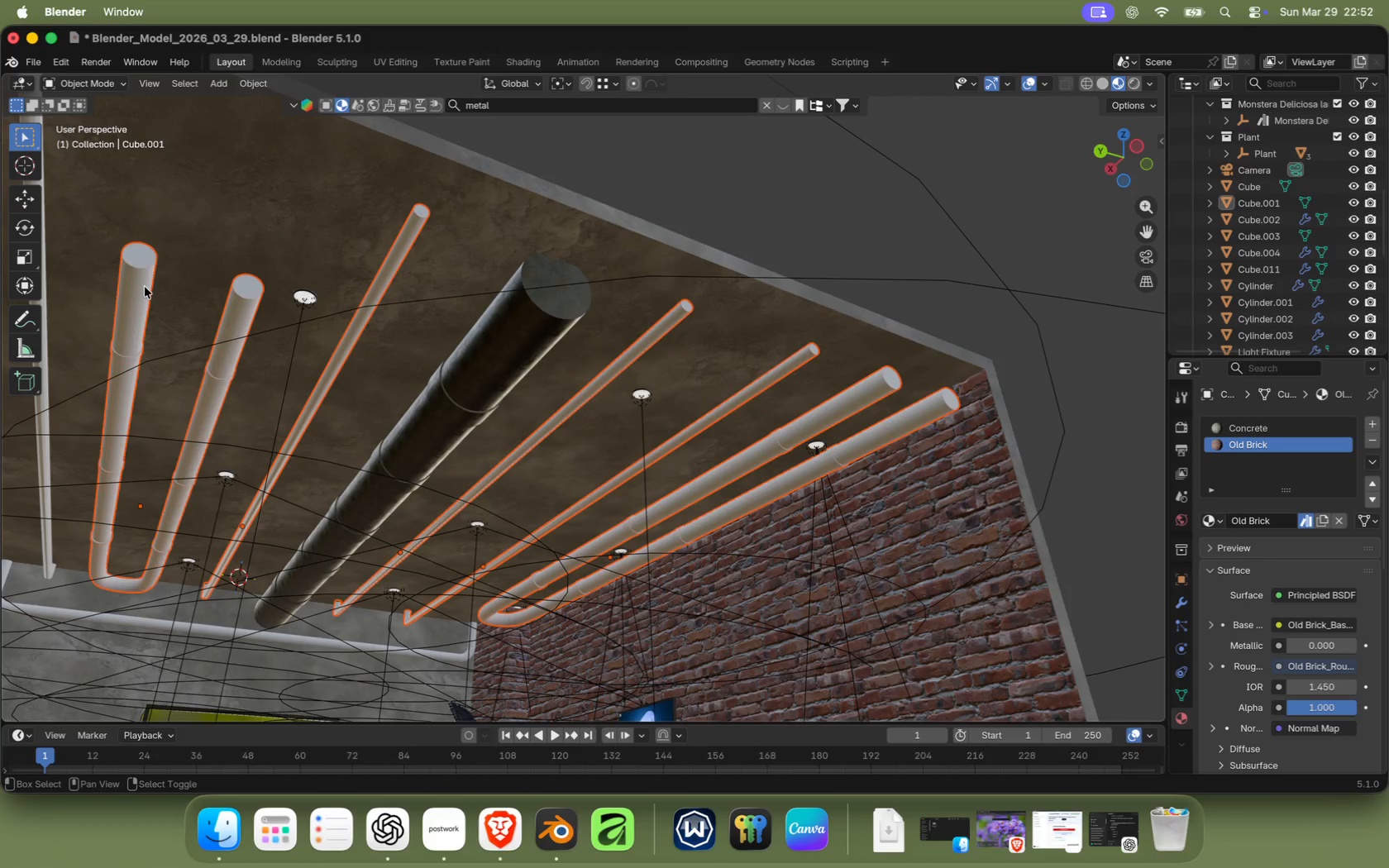 
right_click([136, 280])
 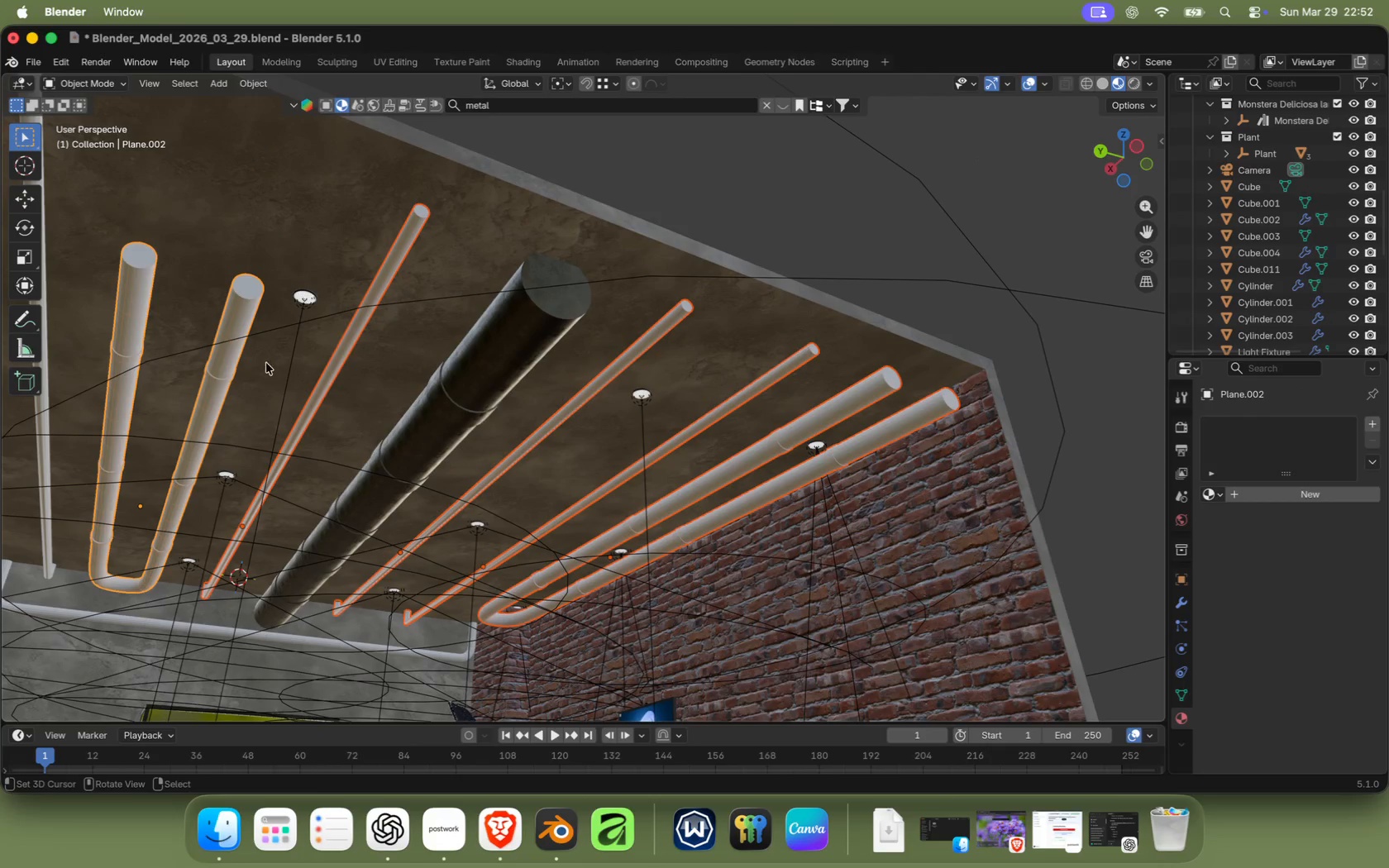 
scroll: coordinate [270, 364], scroll_direction: down, amount: 2.0
 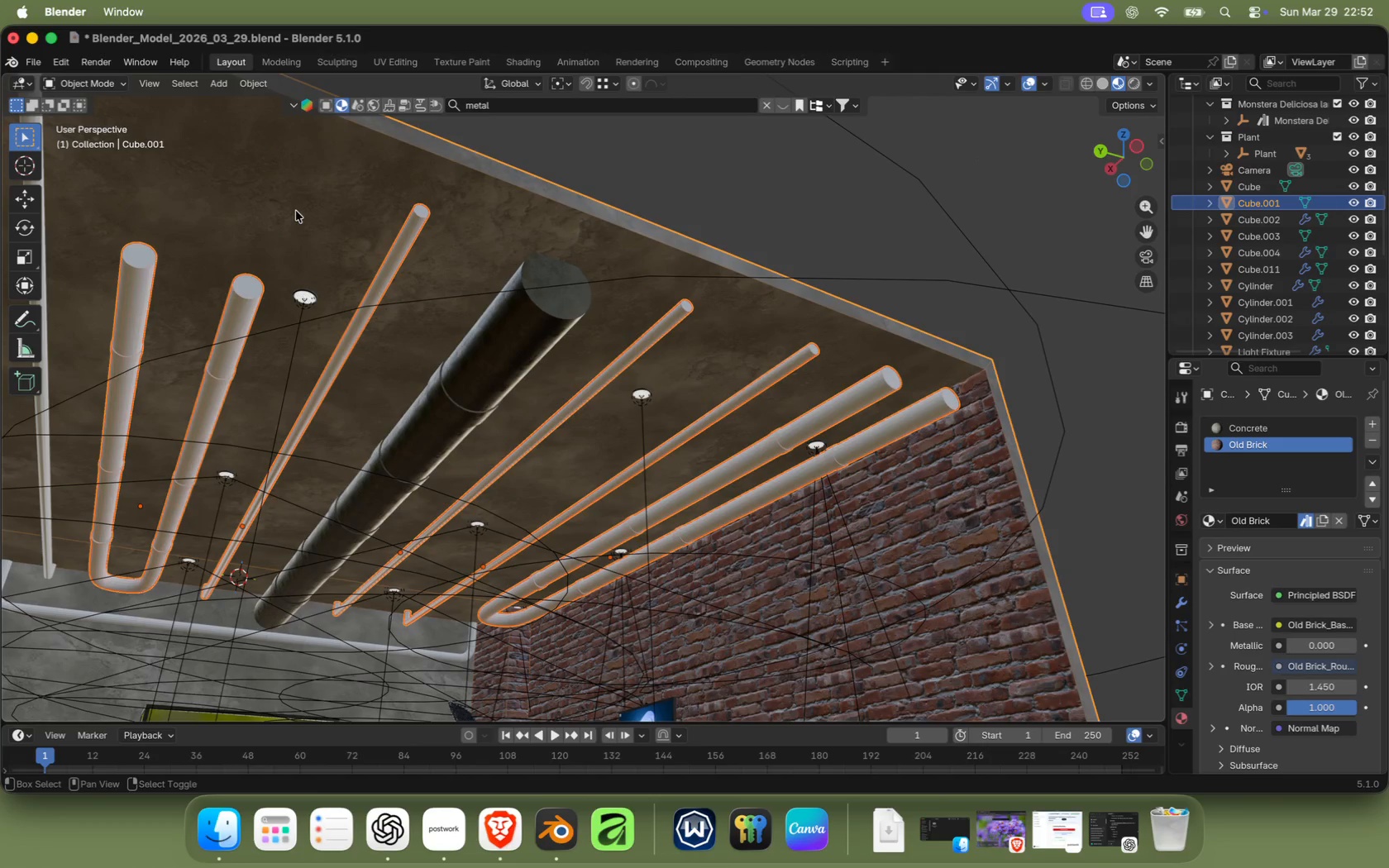 
scroll: coordinate [419, 486], scroll_direction: up, amount: 1.0
 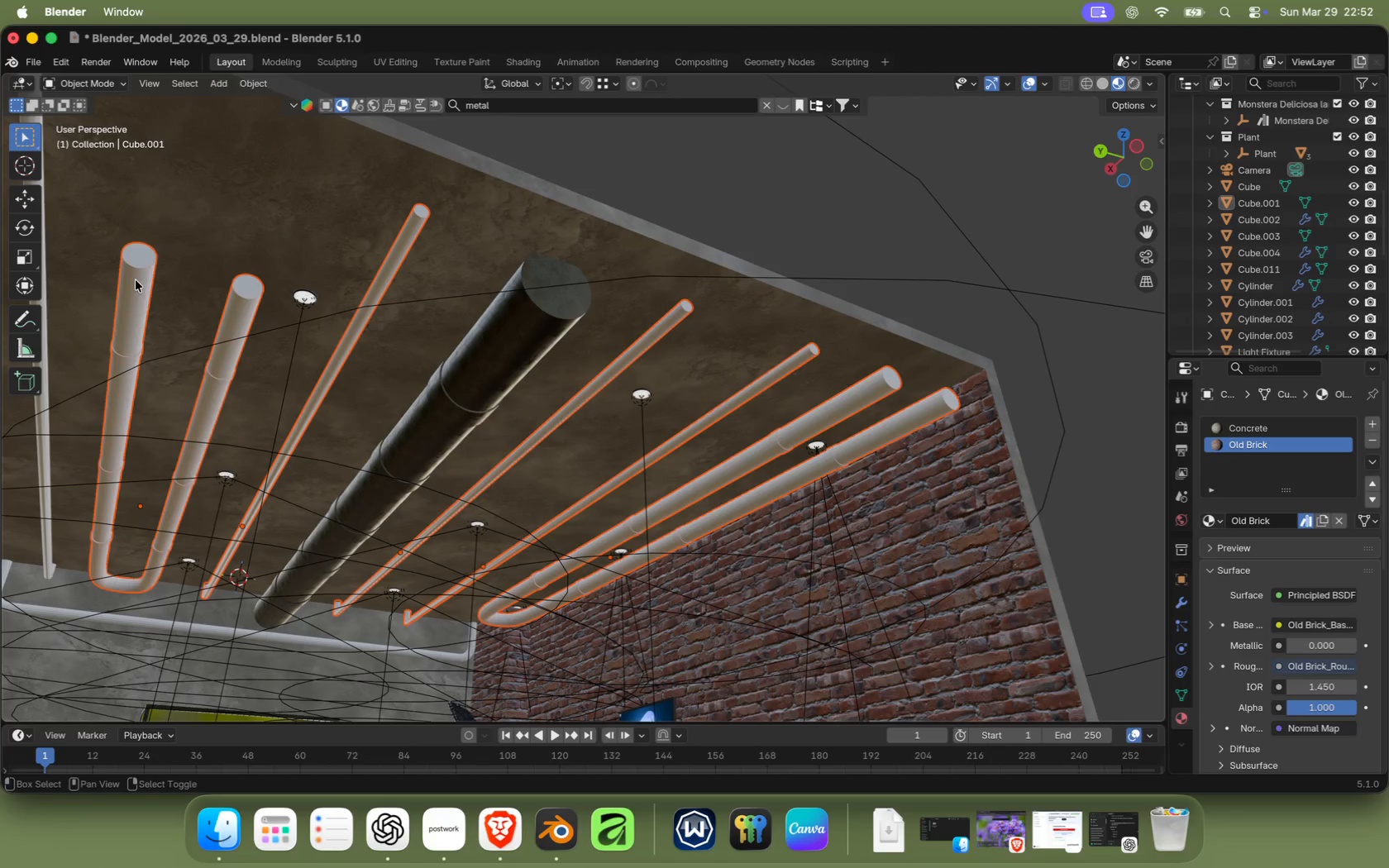 
hold_key(key=ShiftRight, duration=0.63)
right_click([500, 398])
 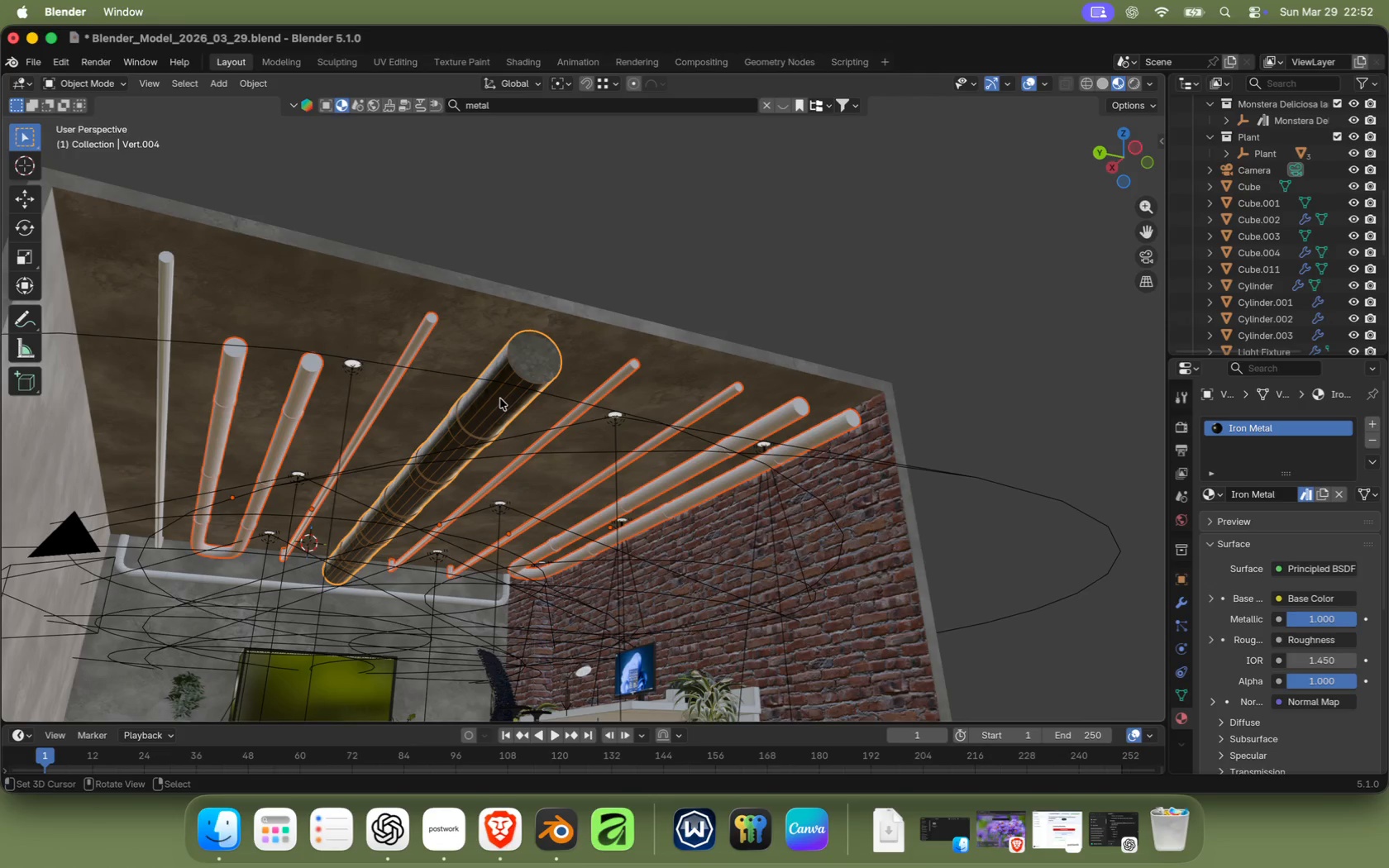 
key(Meta+CommandLeft)
 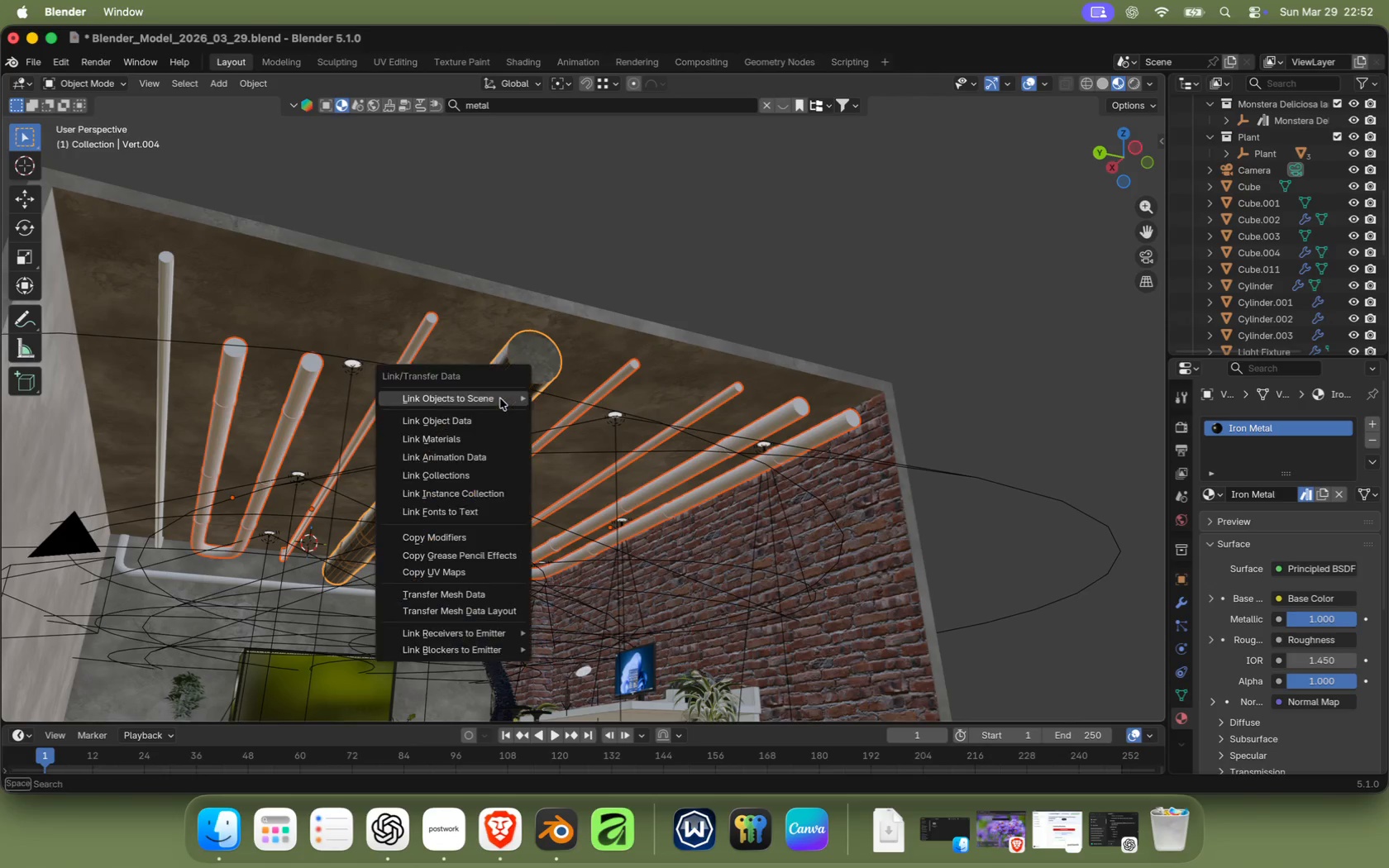 
key(Meta+L)
 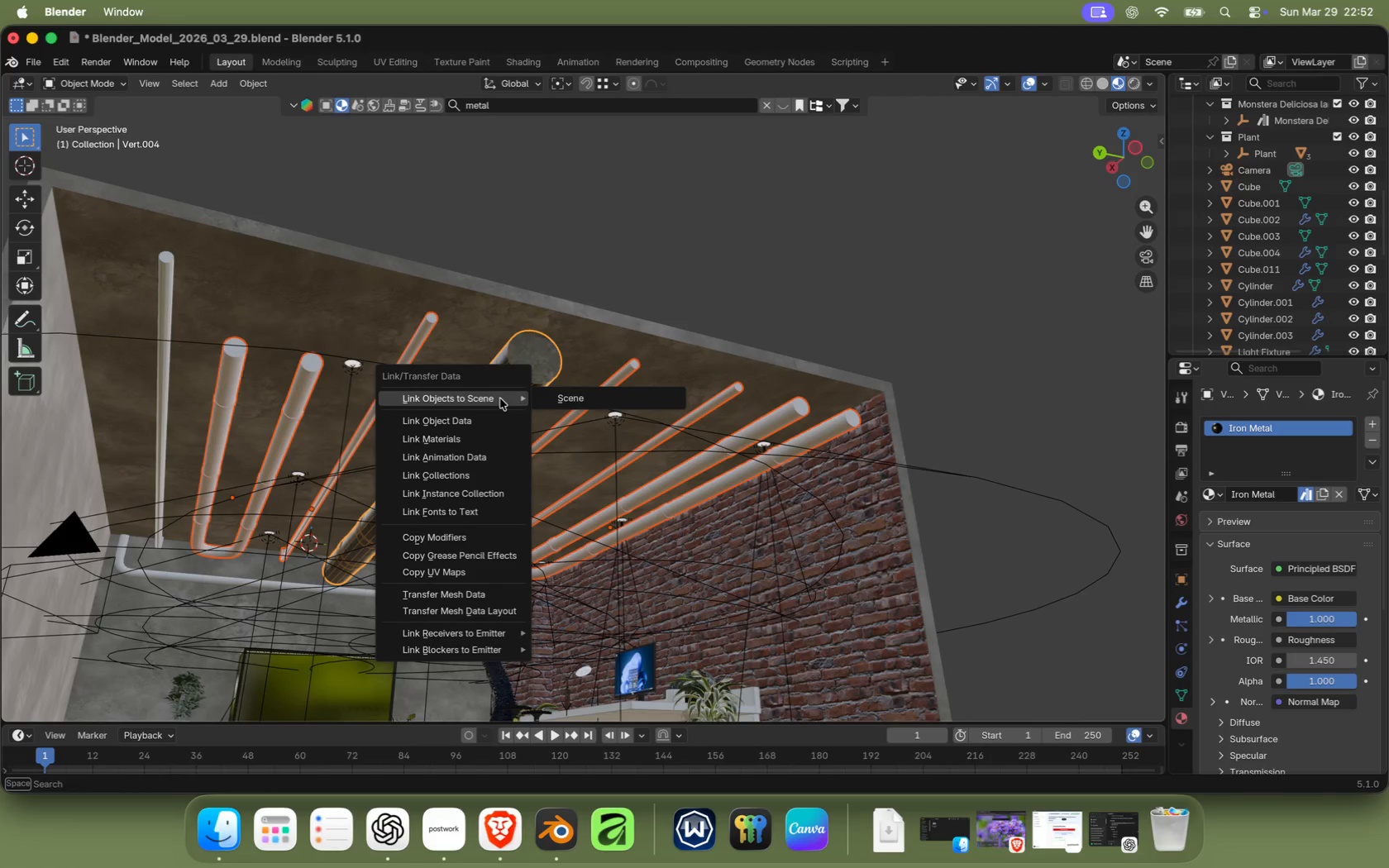 
left_click([472, 434])
 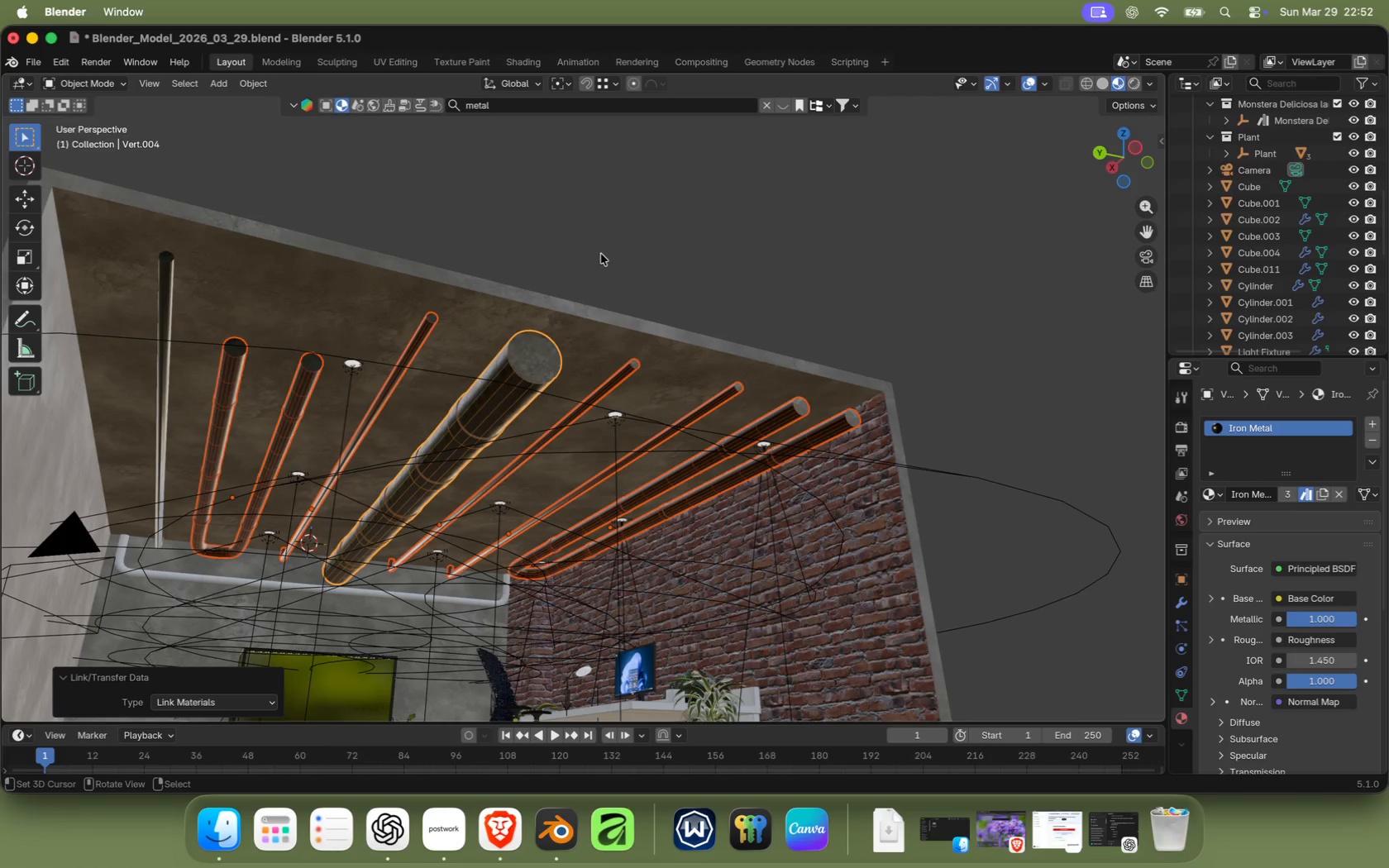 
right_click([599, 250])
 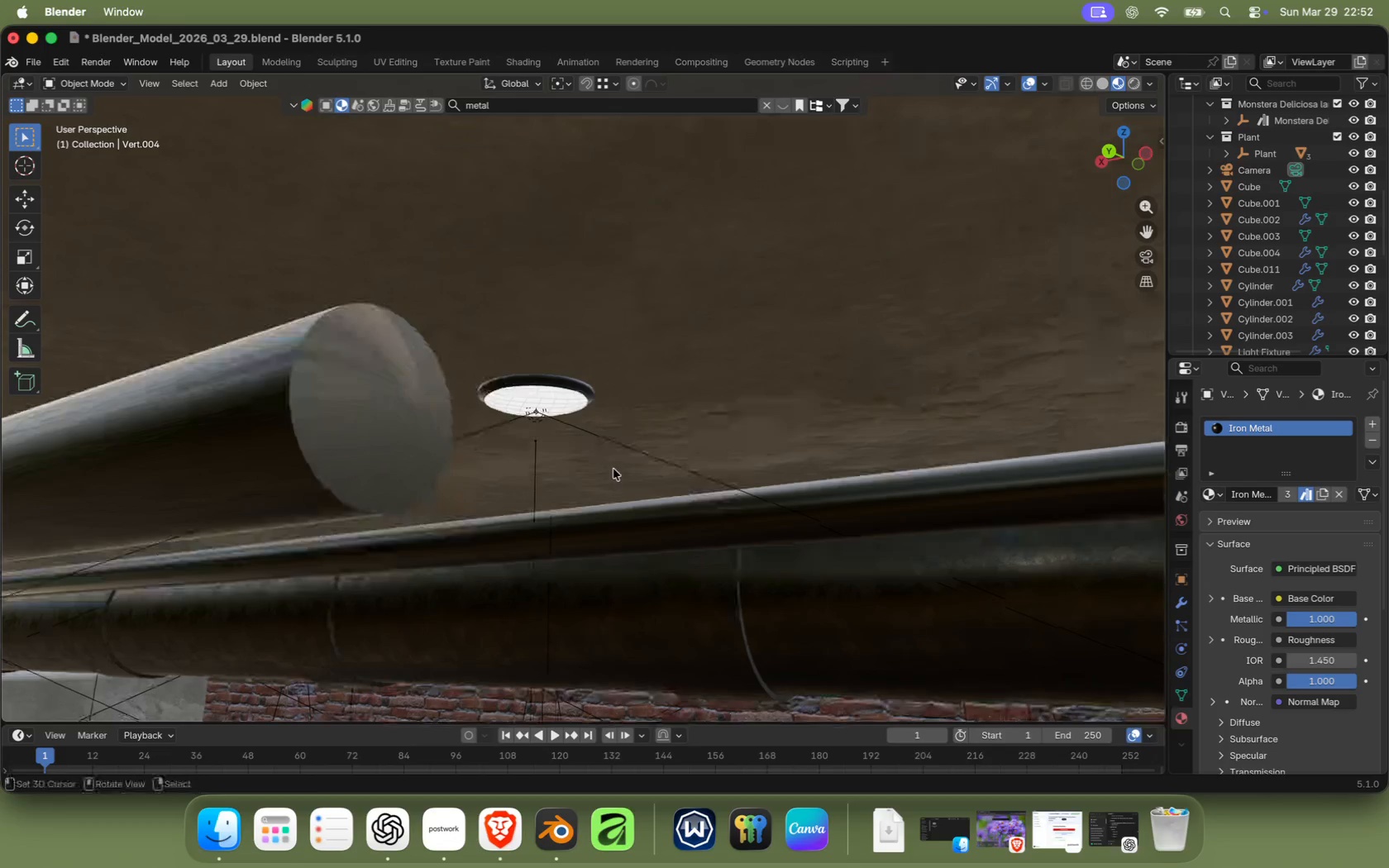 
scroll: coordinate [518, 422], scroll_direction: up, amount: 5.0
 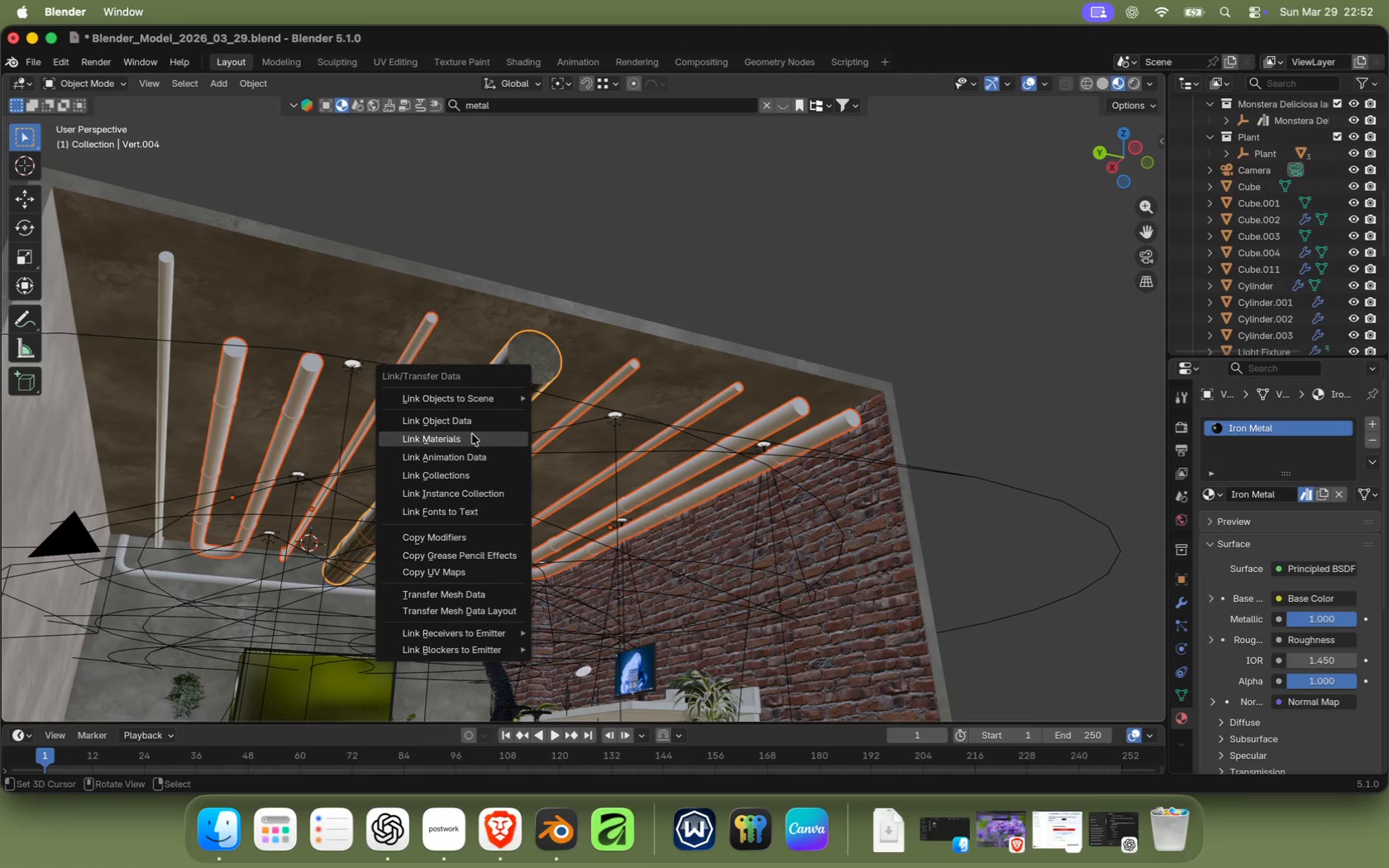 
wait(8.75)
 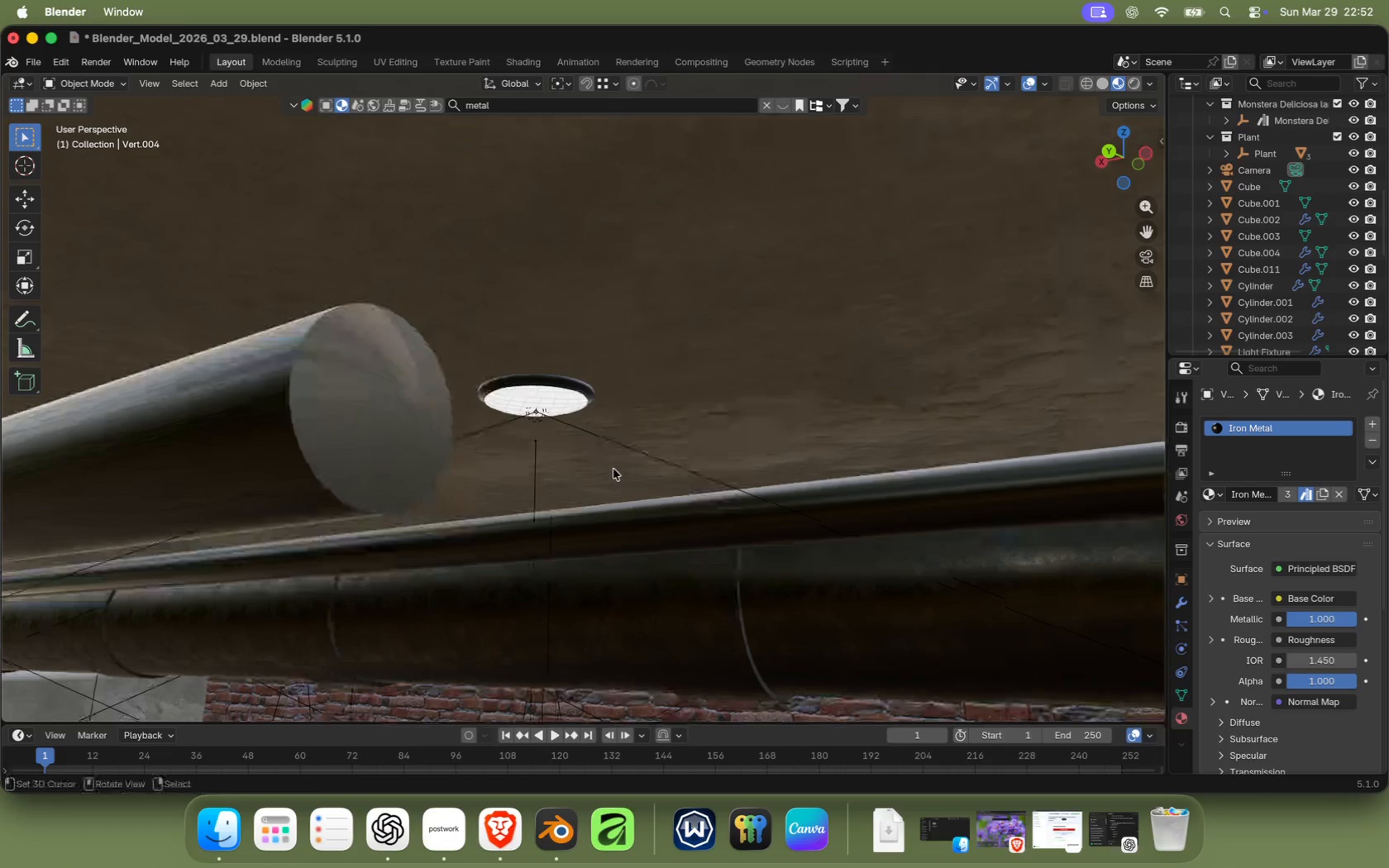 
key(0)
 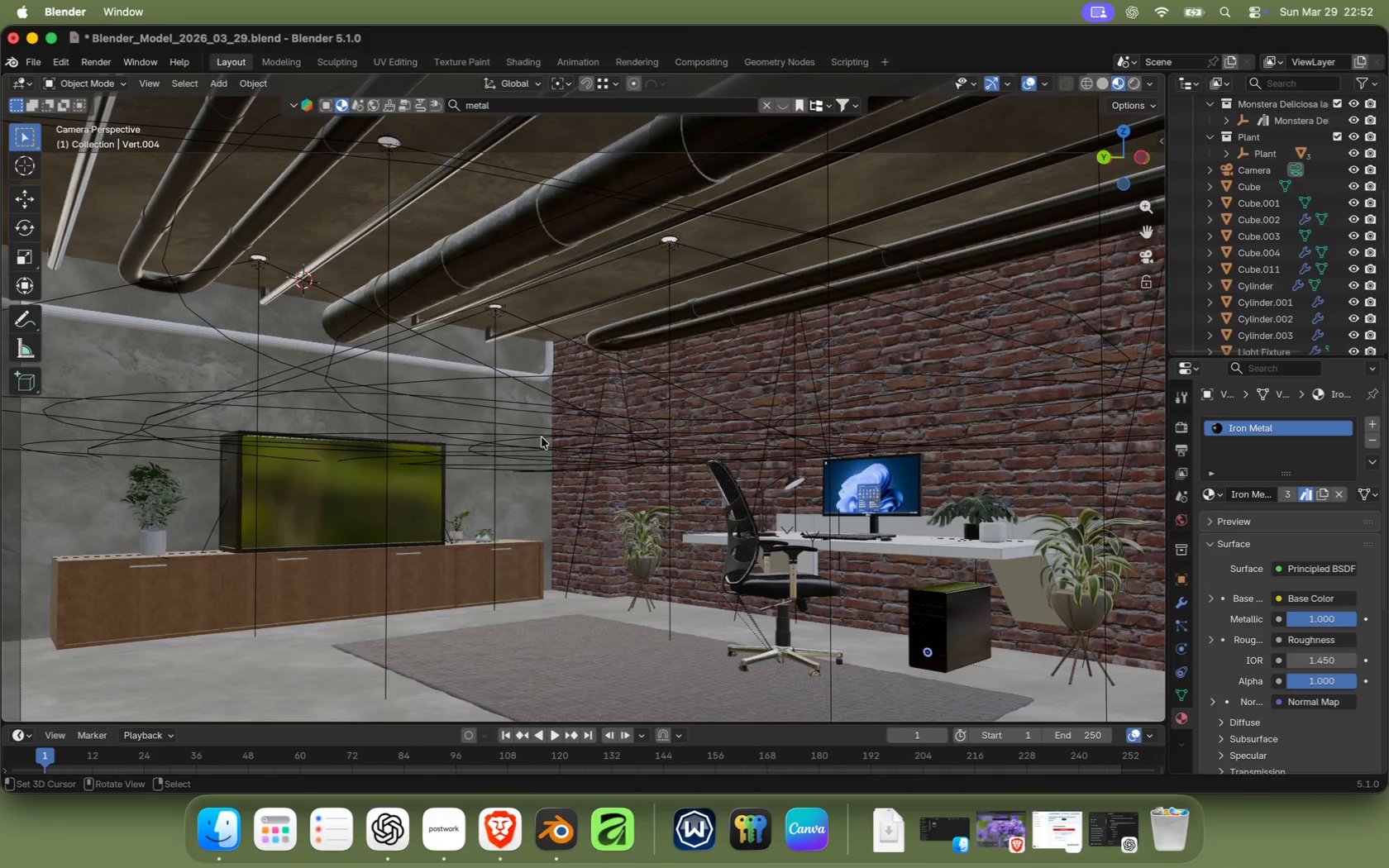 
right_click([195, 336])
 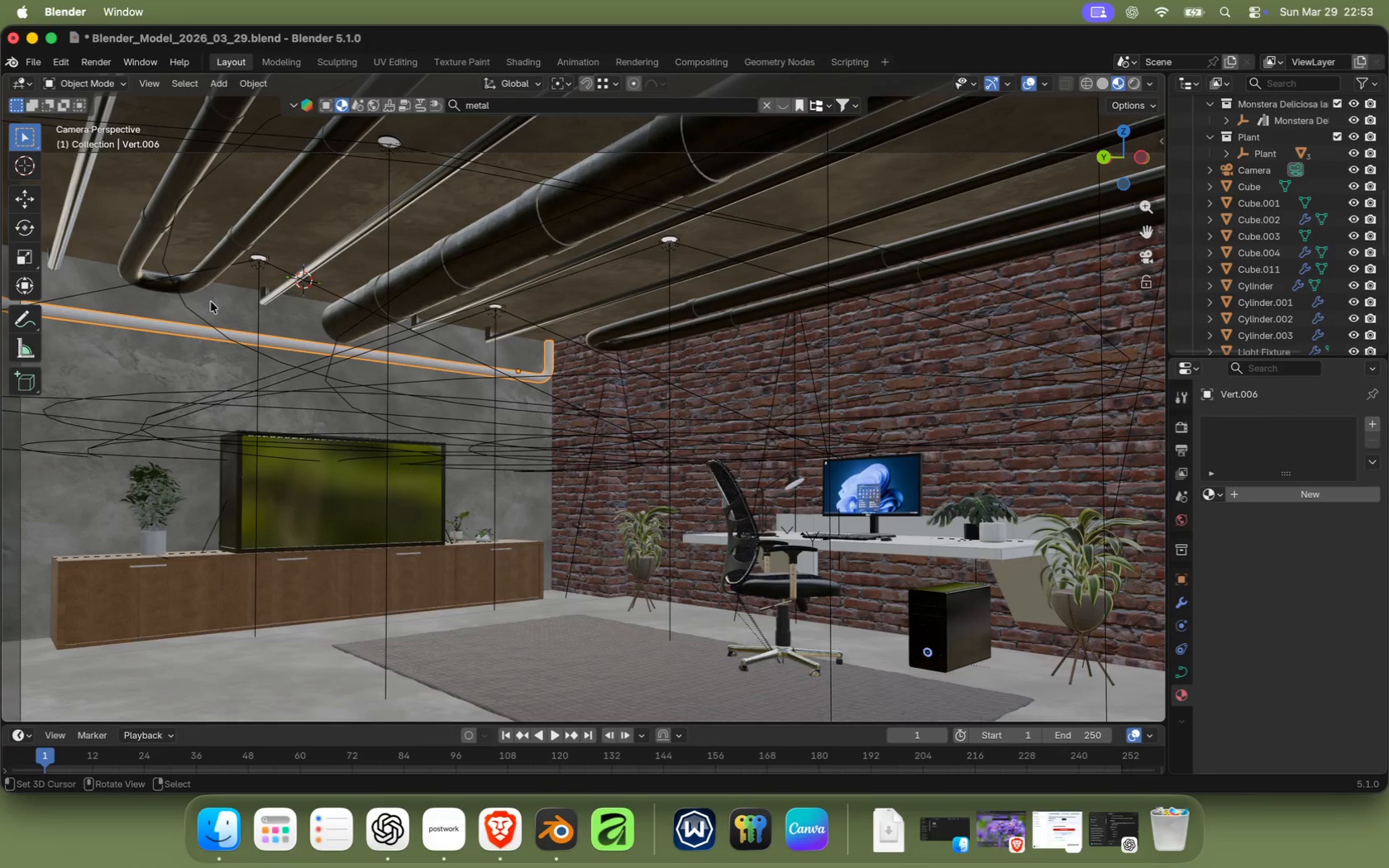 
key(Shift+ShiftRight)
 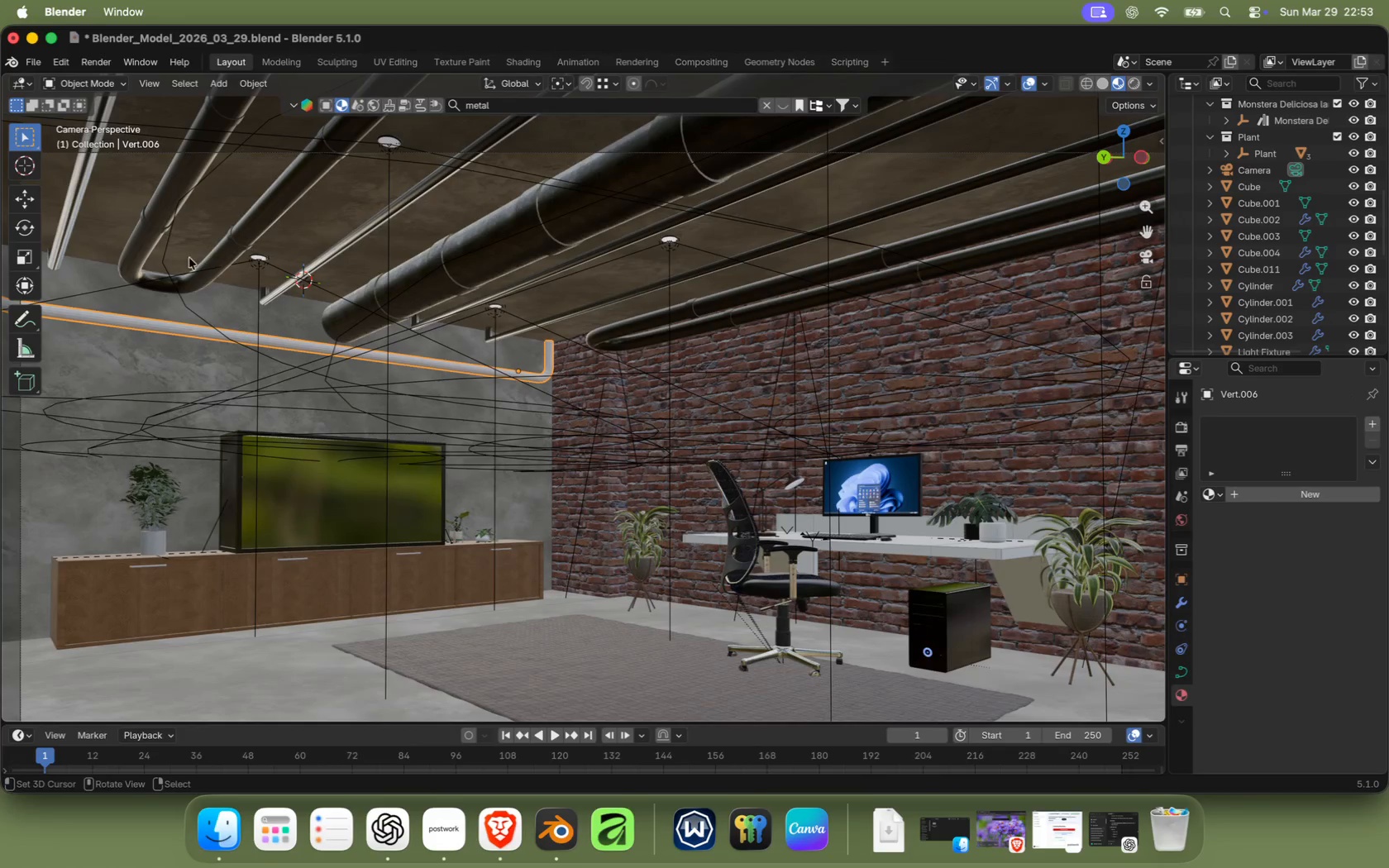 
hold_key(key=ShiftRight, duration=1.0)
right_click([237, 248])
 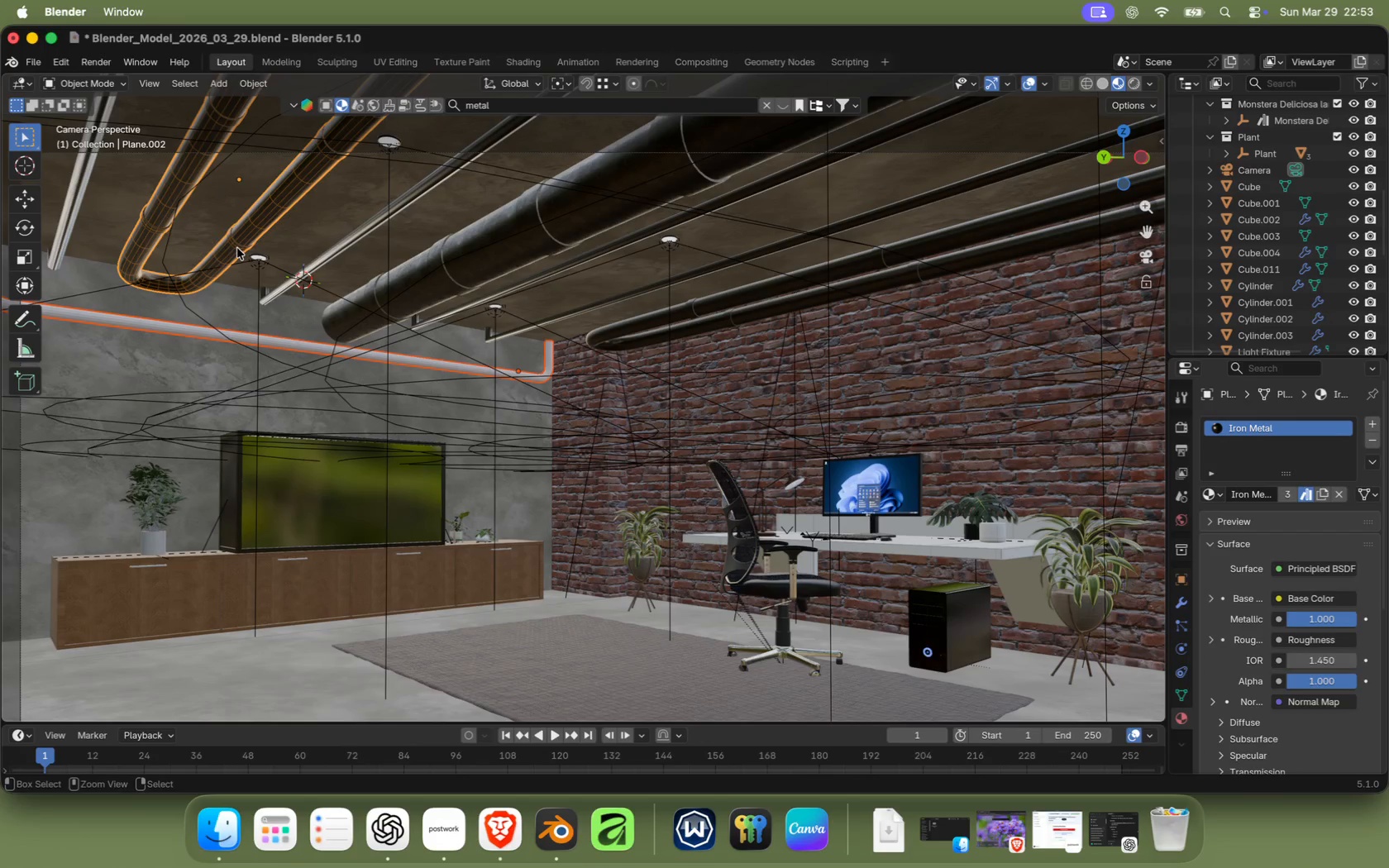 
key(Meta+L)
 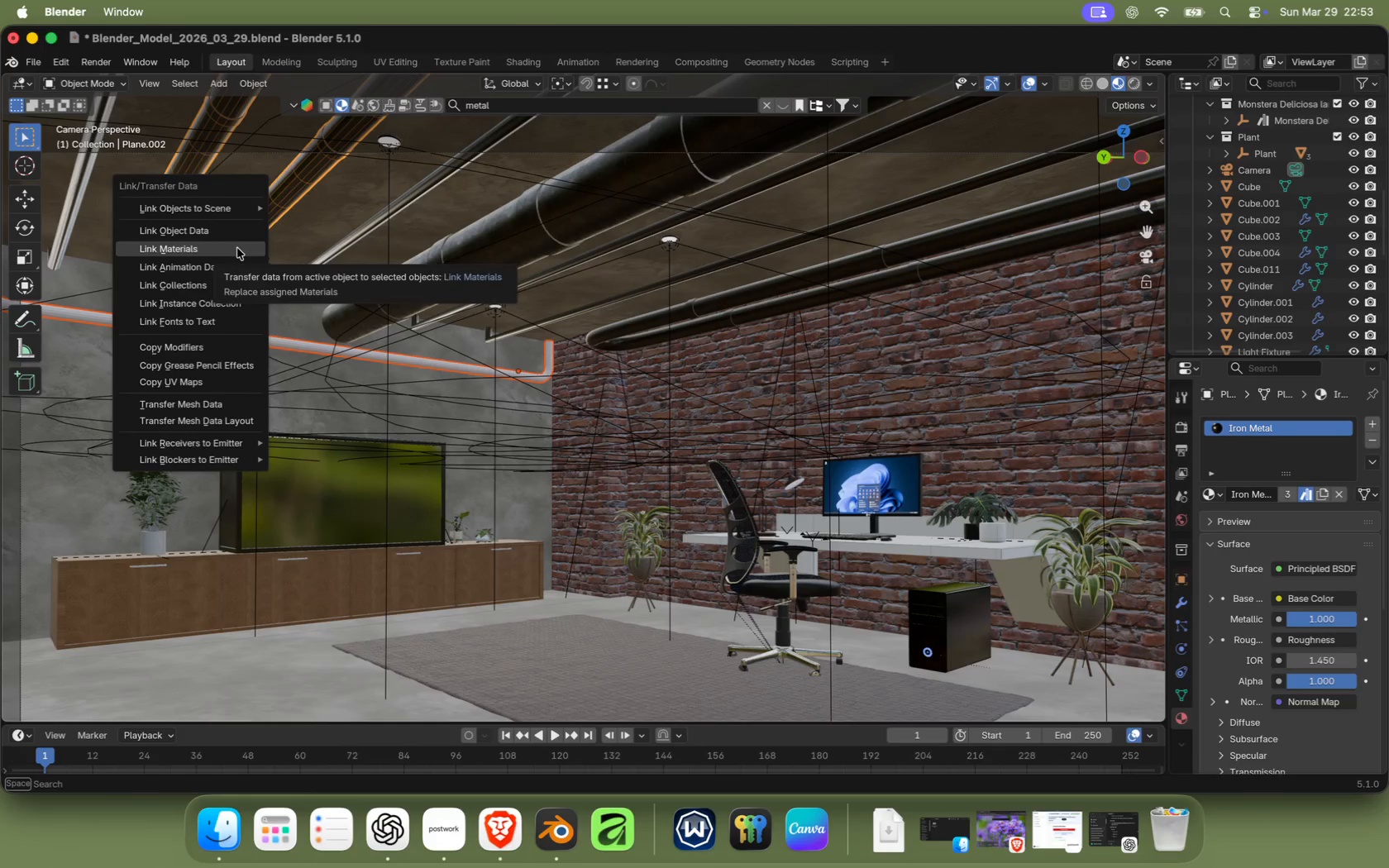 
left_click([237, 248])
 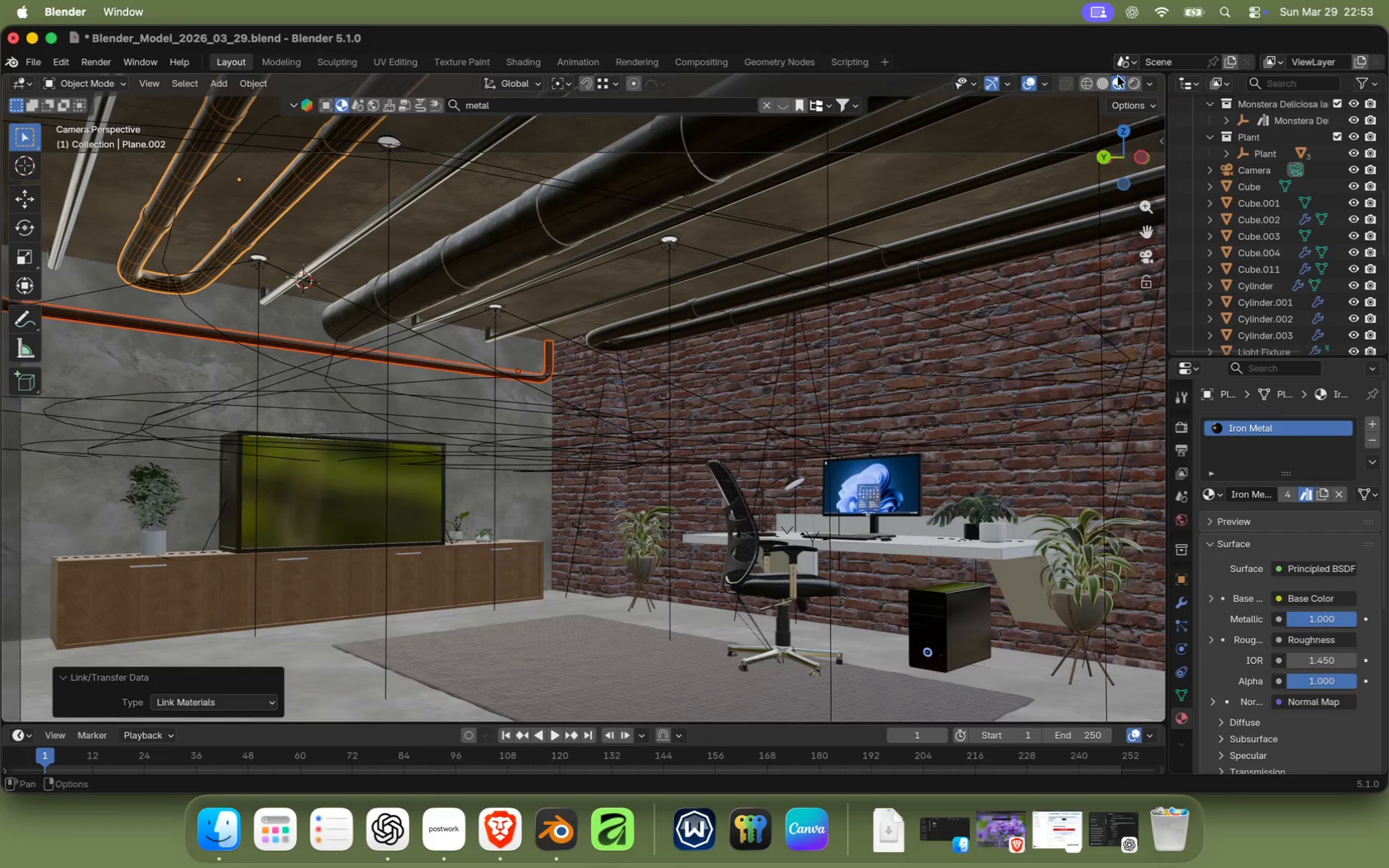 
left_click([1133, 81])
 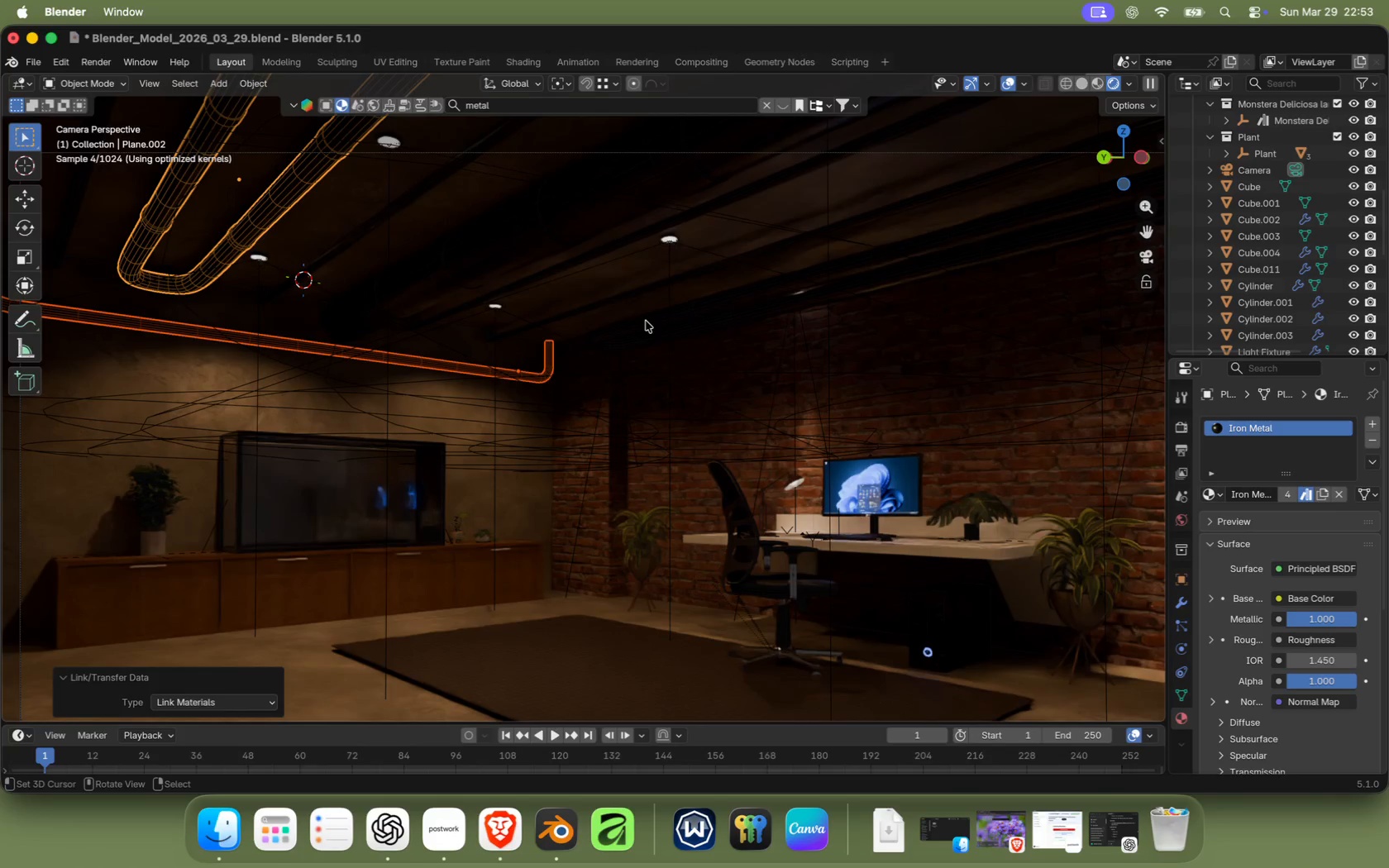 
wait(13.98)
 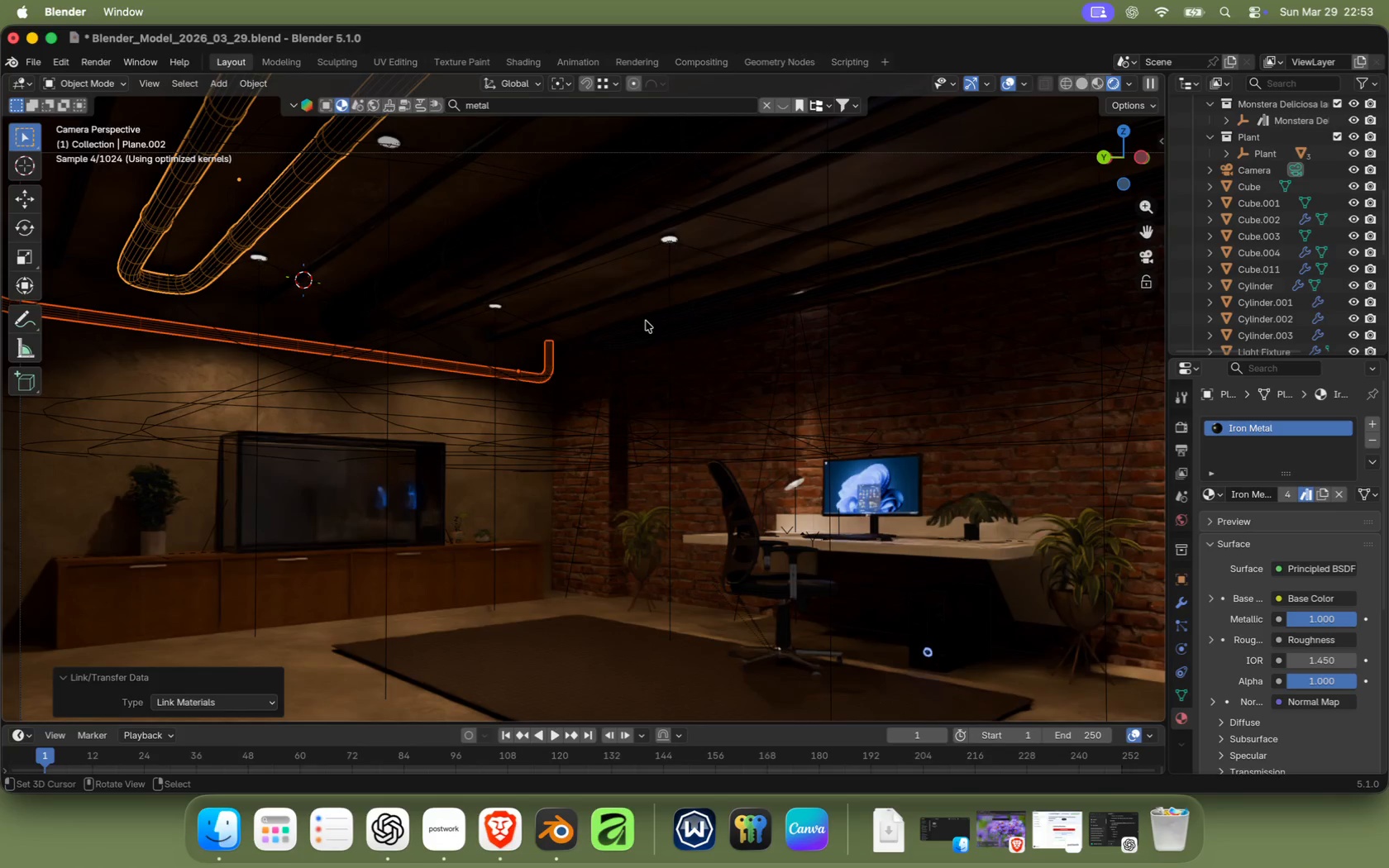 
right_click([673, 244])
 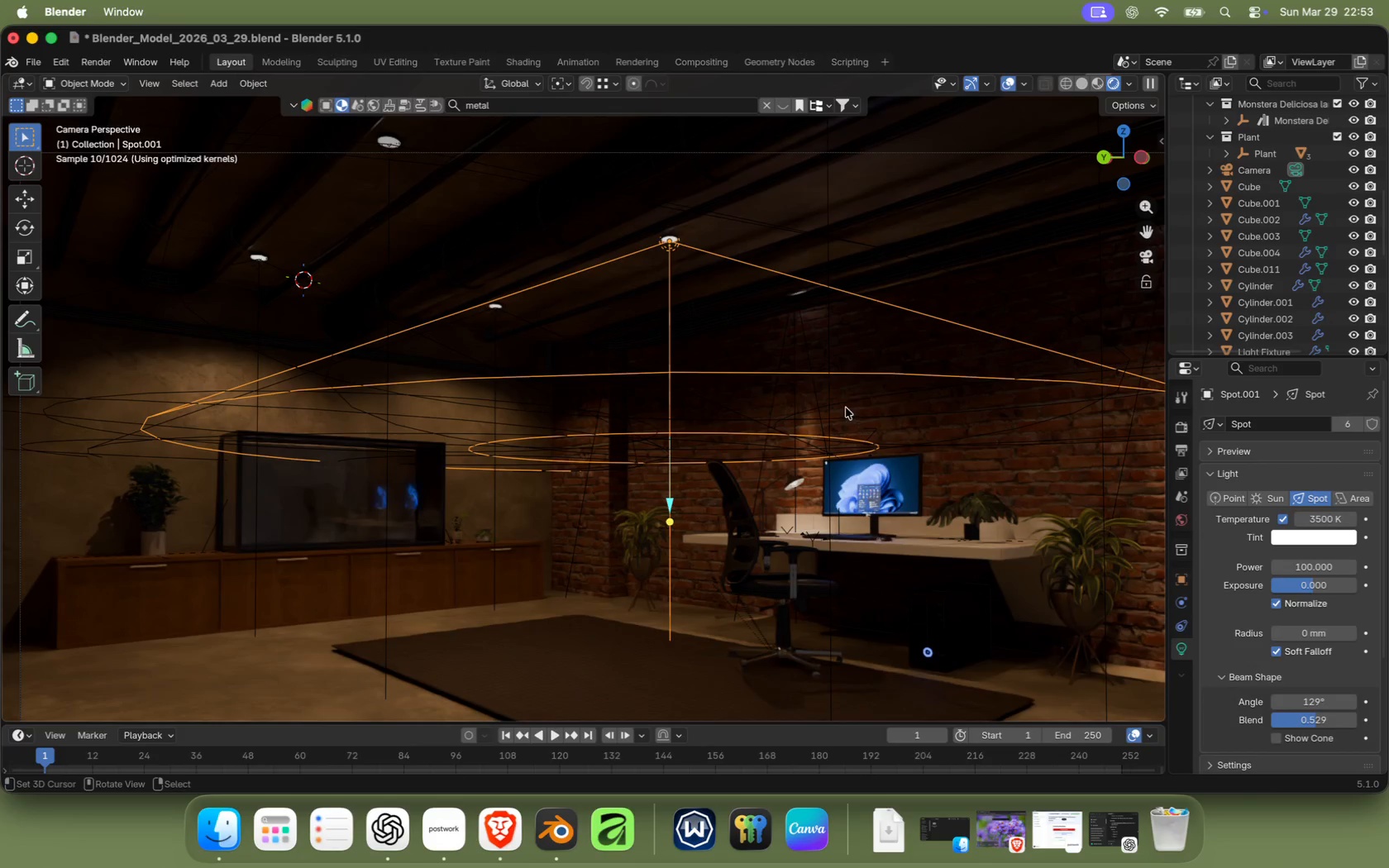 
left_click([1308, 567])
 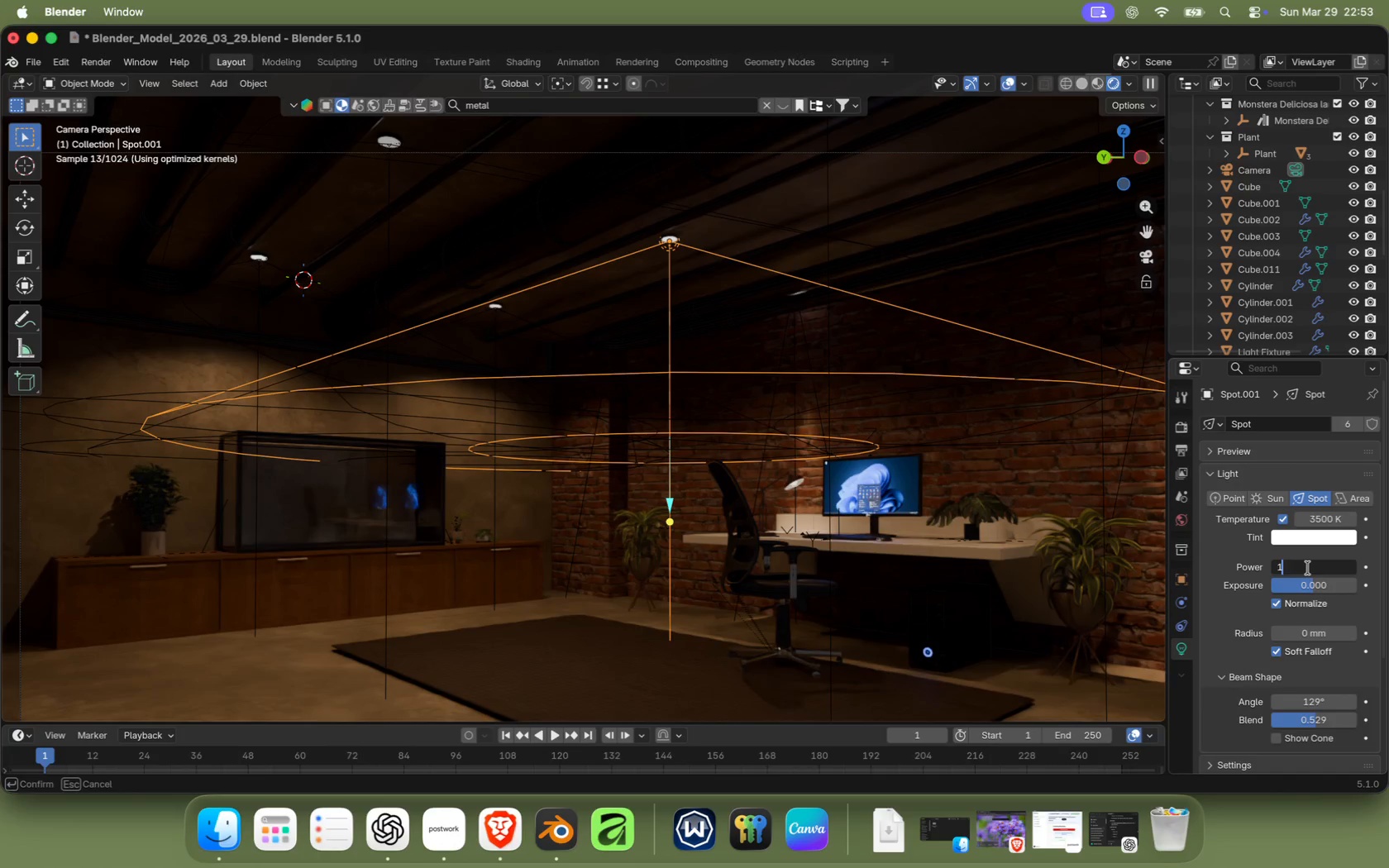 
type(150)
 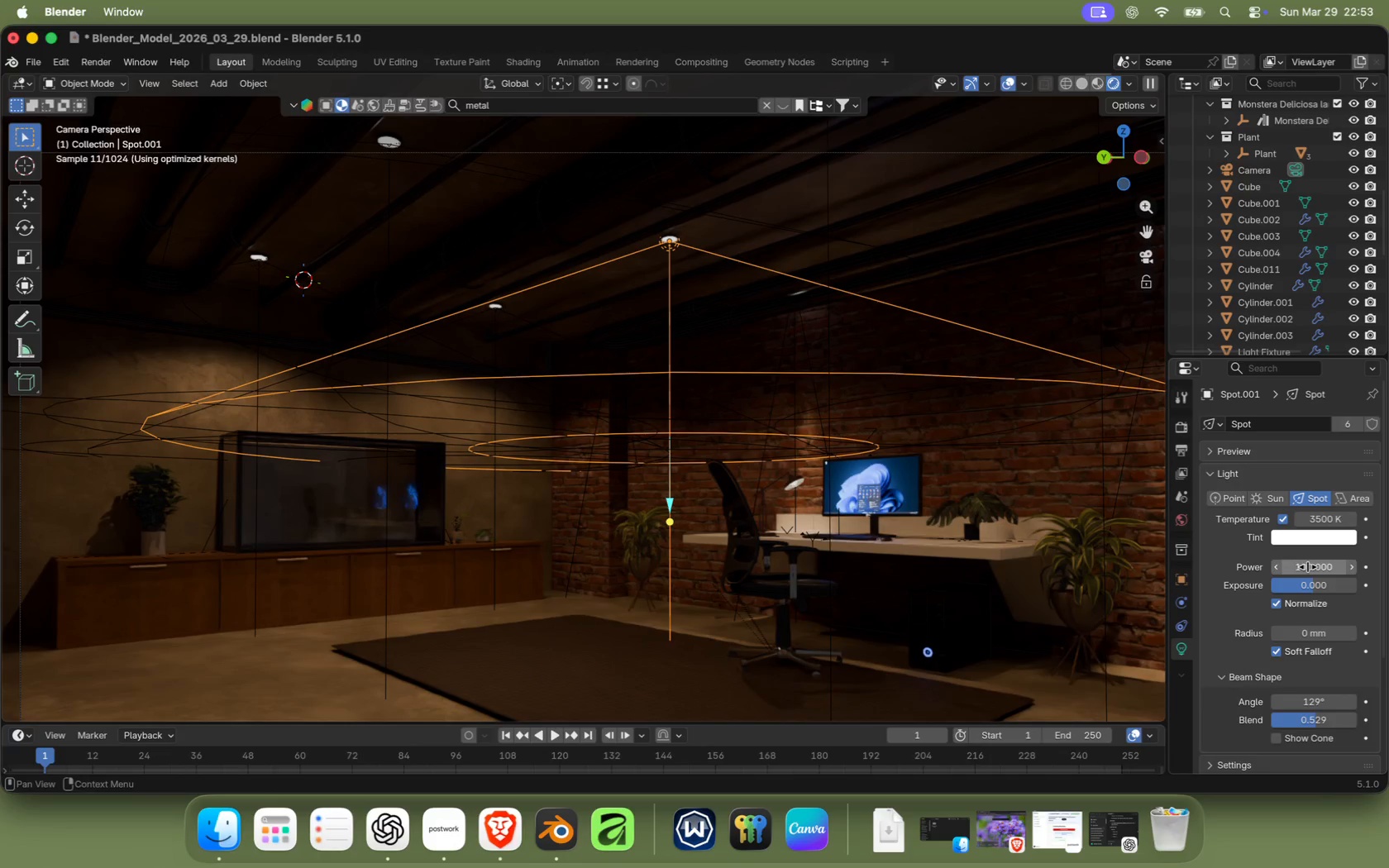 
key(Enter)
 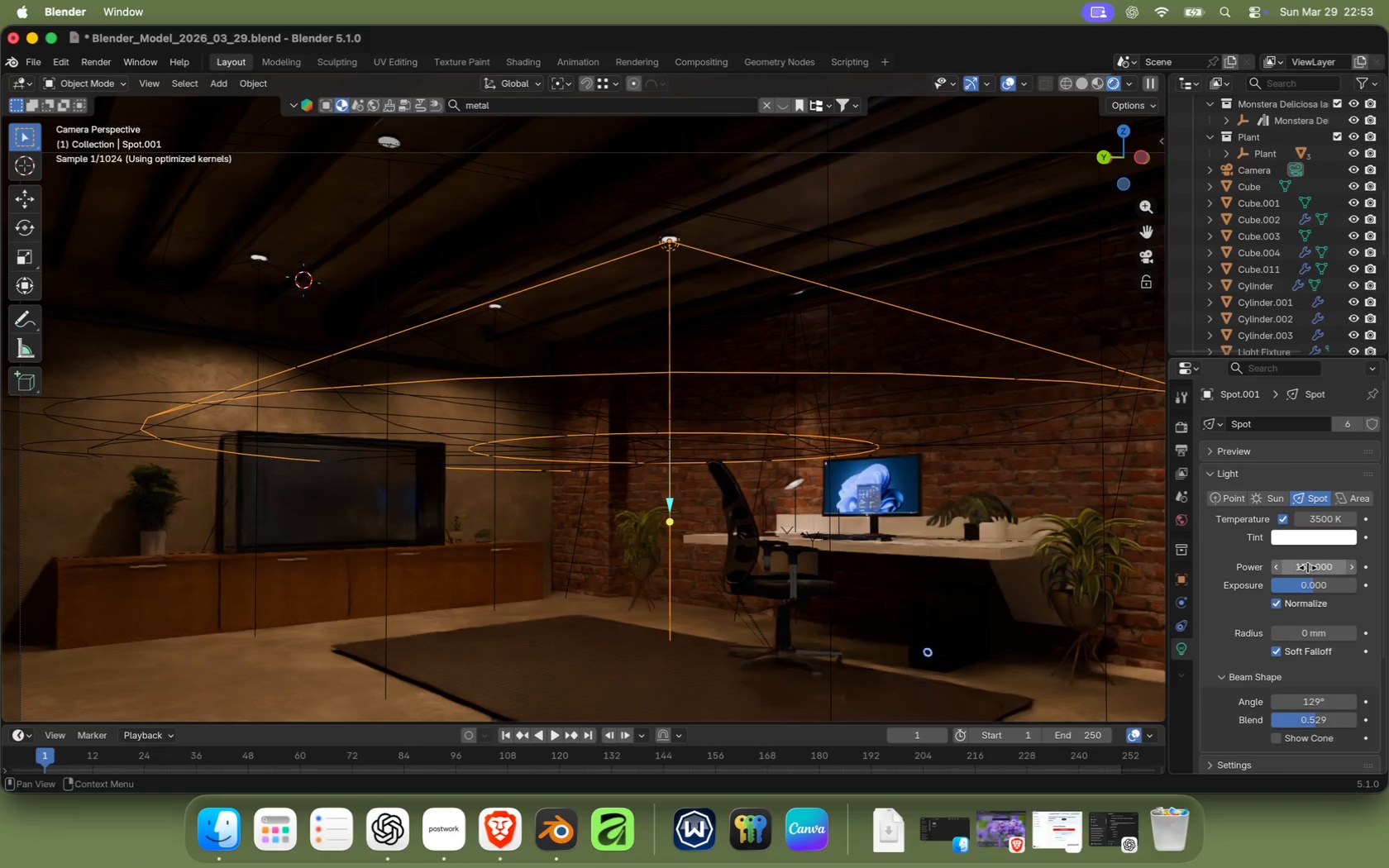 
left_click([1308, 568])
 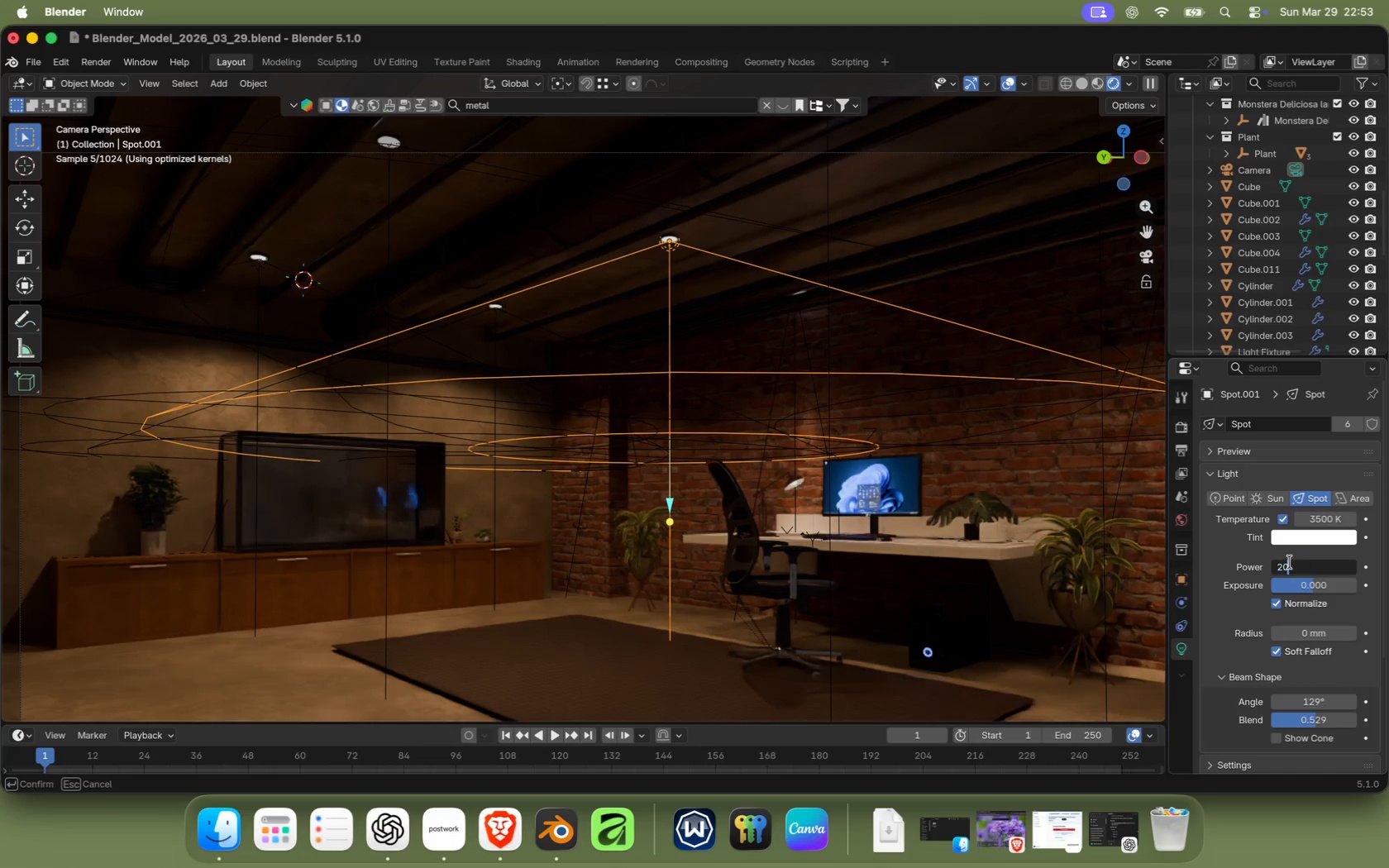 
type(200)
 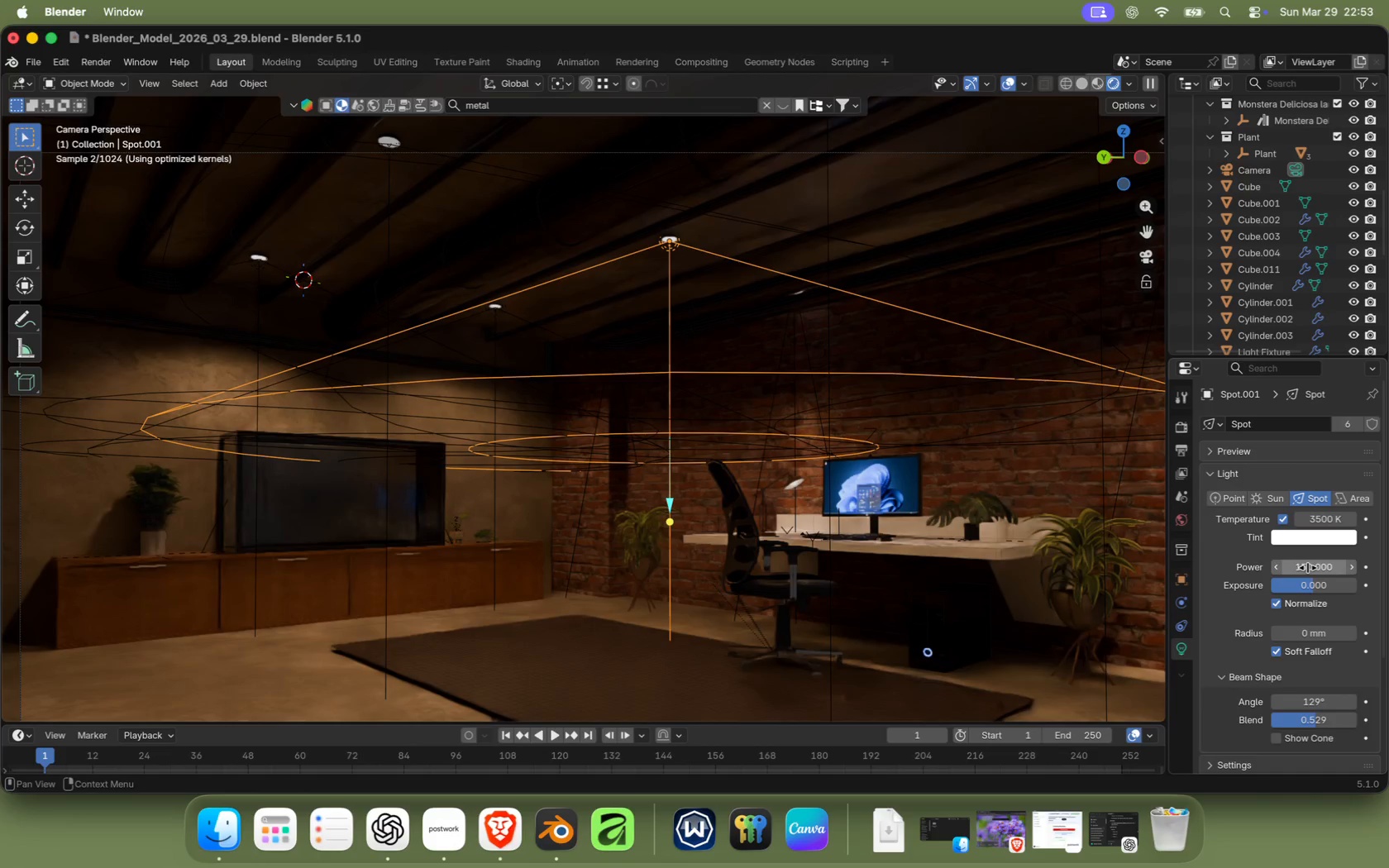 
key(Enter)
 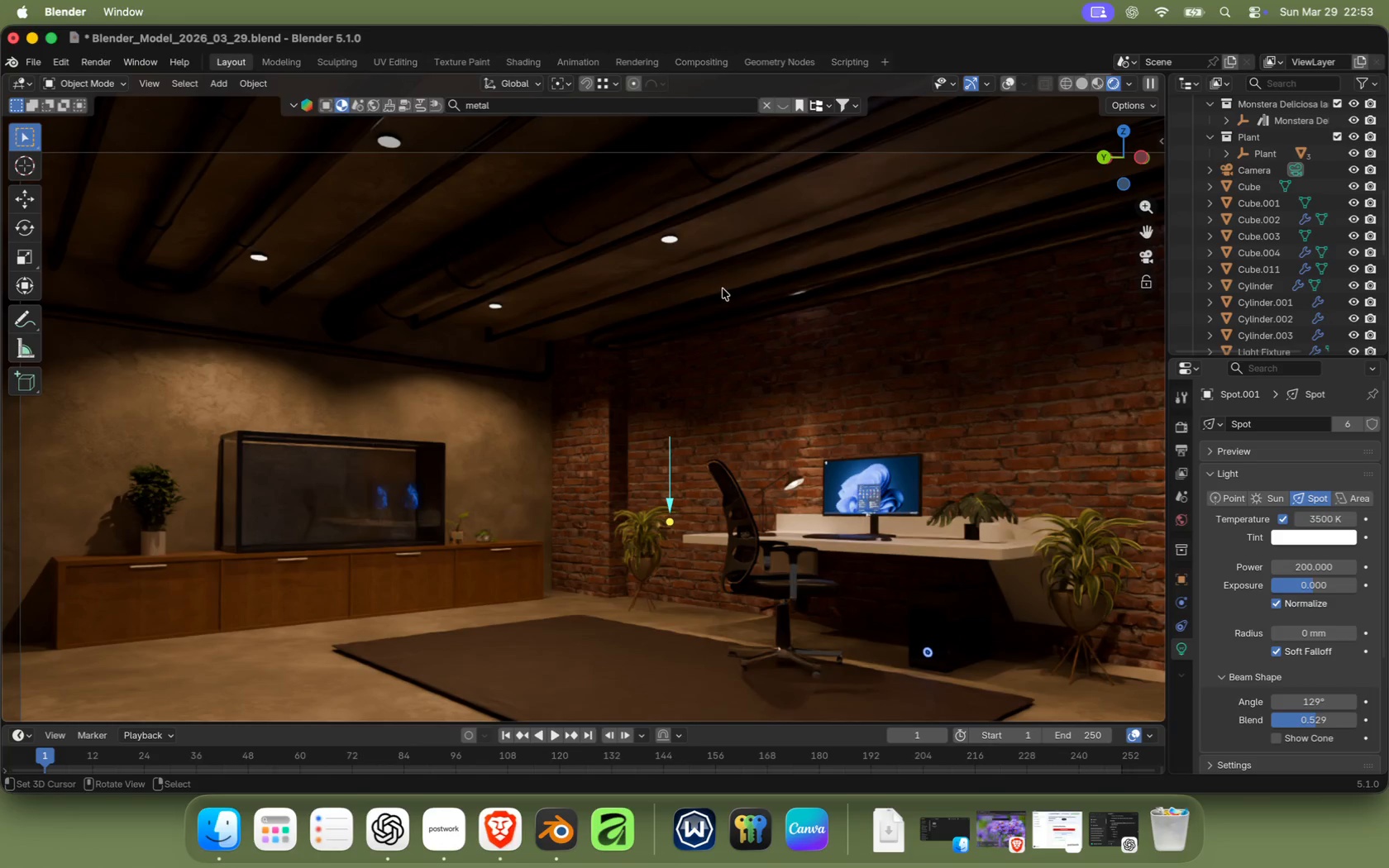 
wait(19.87)
 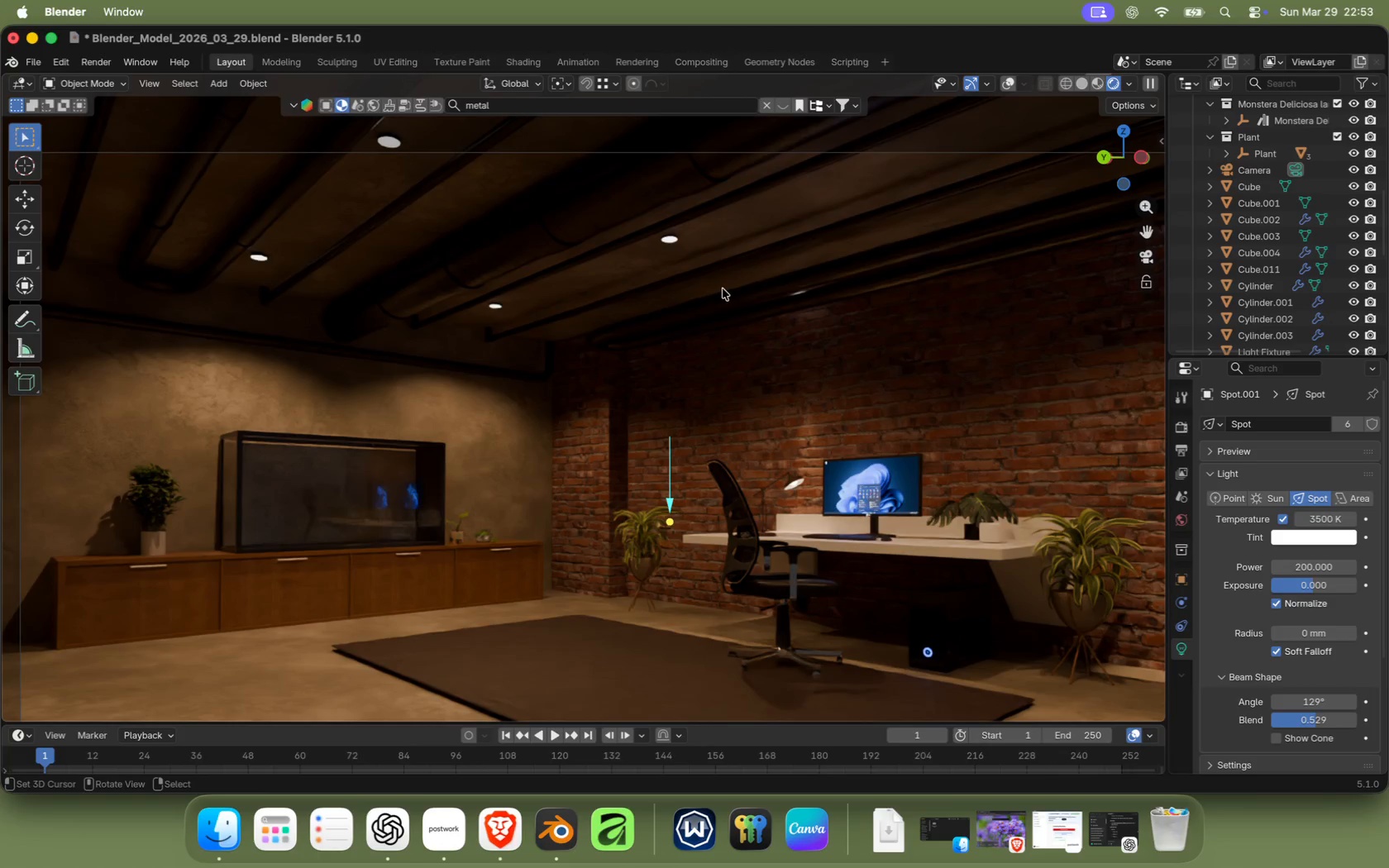 
left_click([1185, 432])
 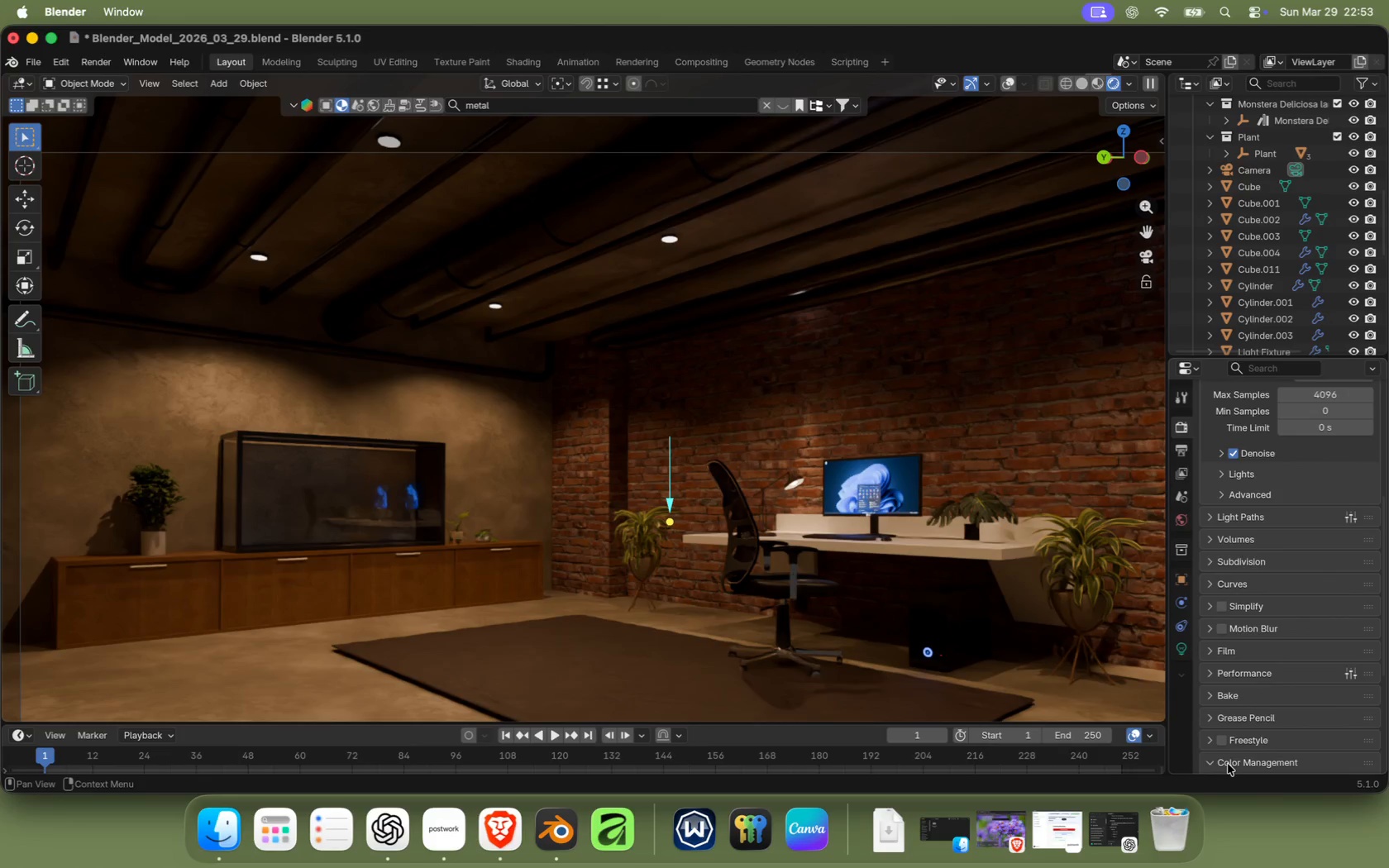 
left_click_drag(start_coordinate=[1384, 459], to_coordinate=[1368, 697])
 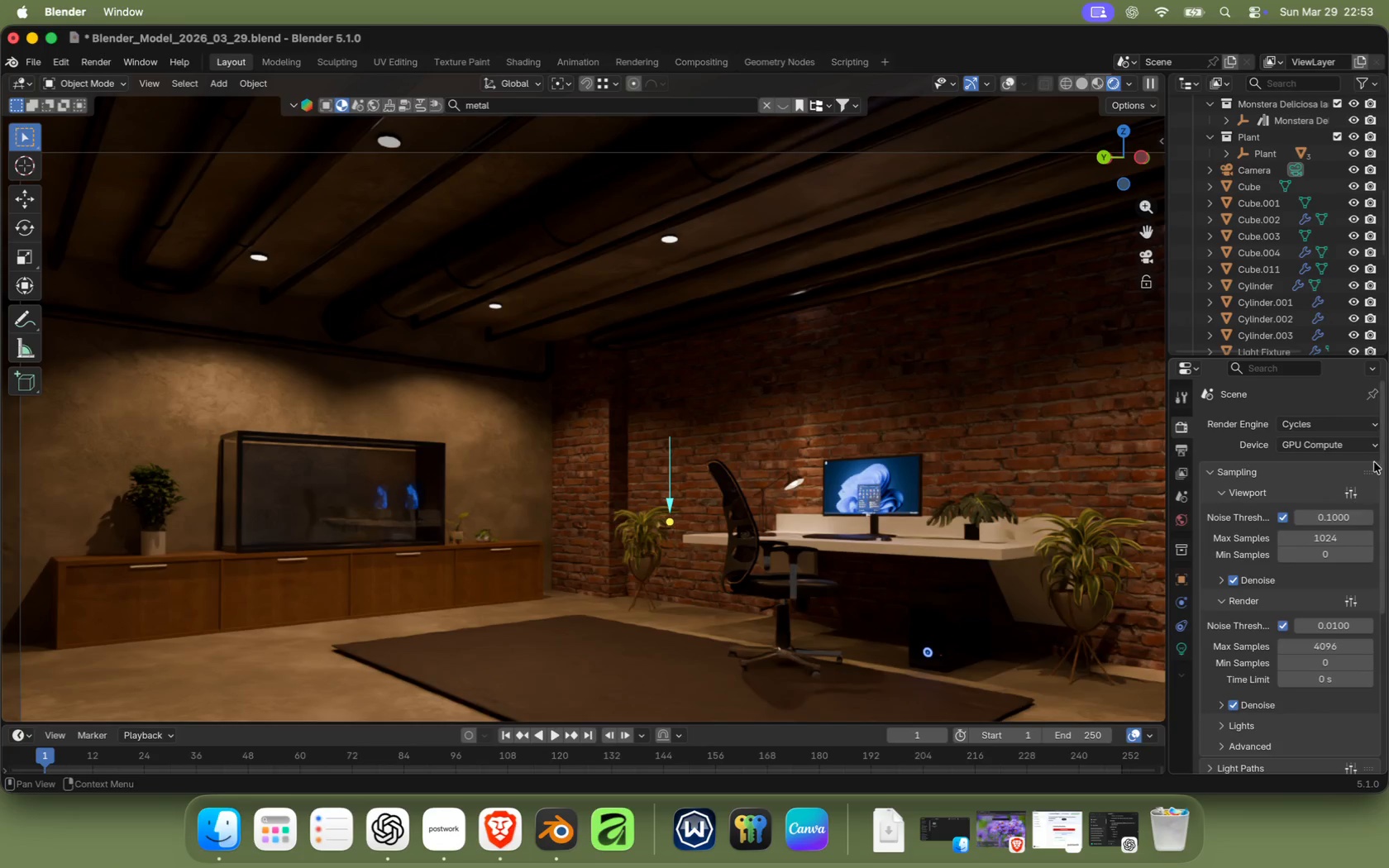 
left_click_drag(start_coordinate=[1383, 623], to_coordinate=[1373, 710])
 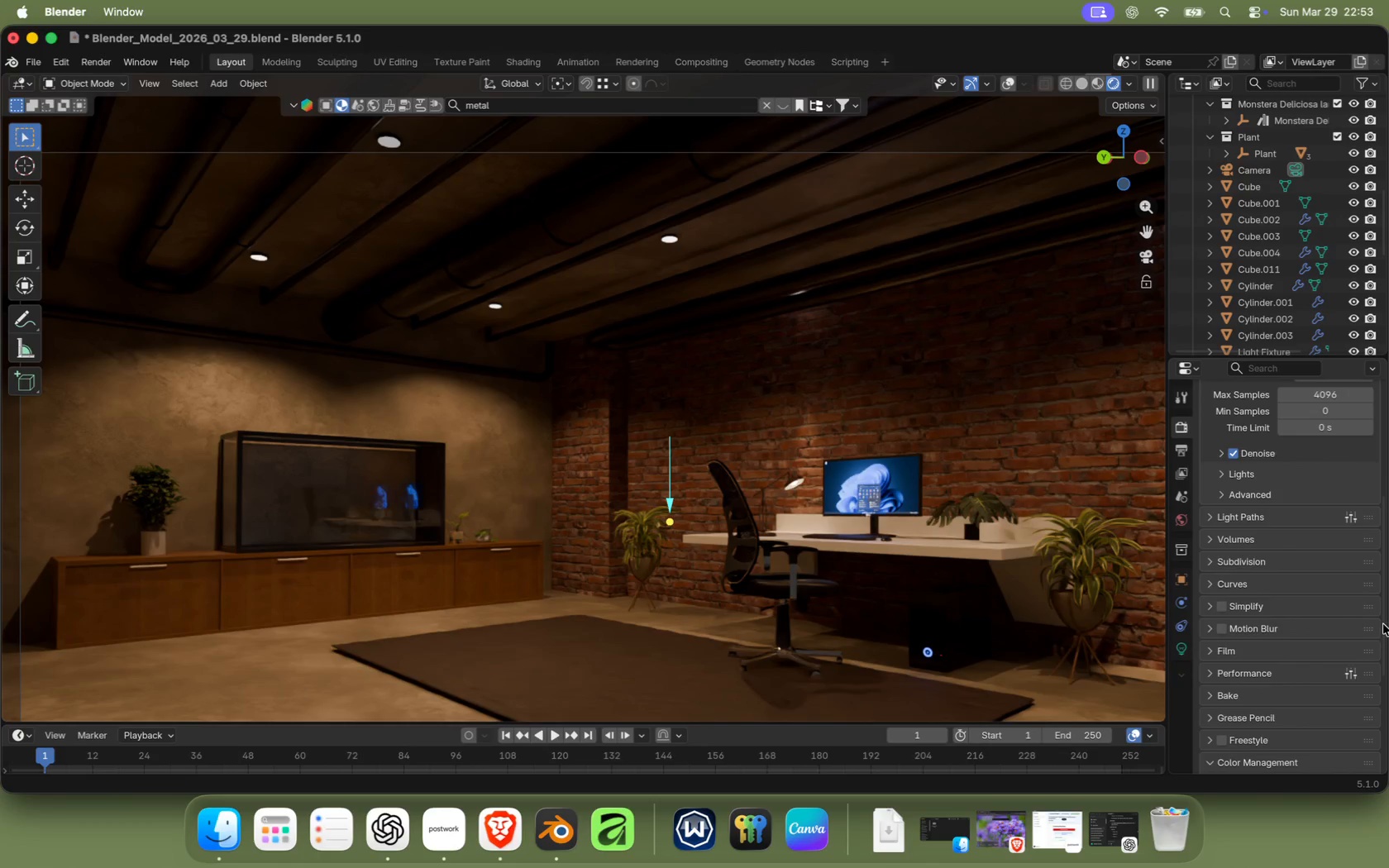 
left_click_drag(start_coordinate=[1318, 659], to_coordinate=[1325, 657])
 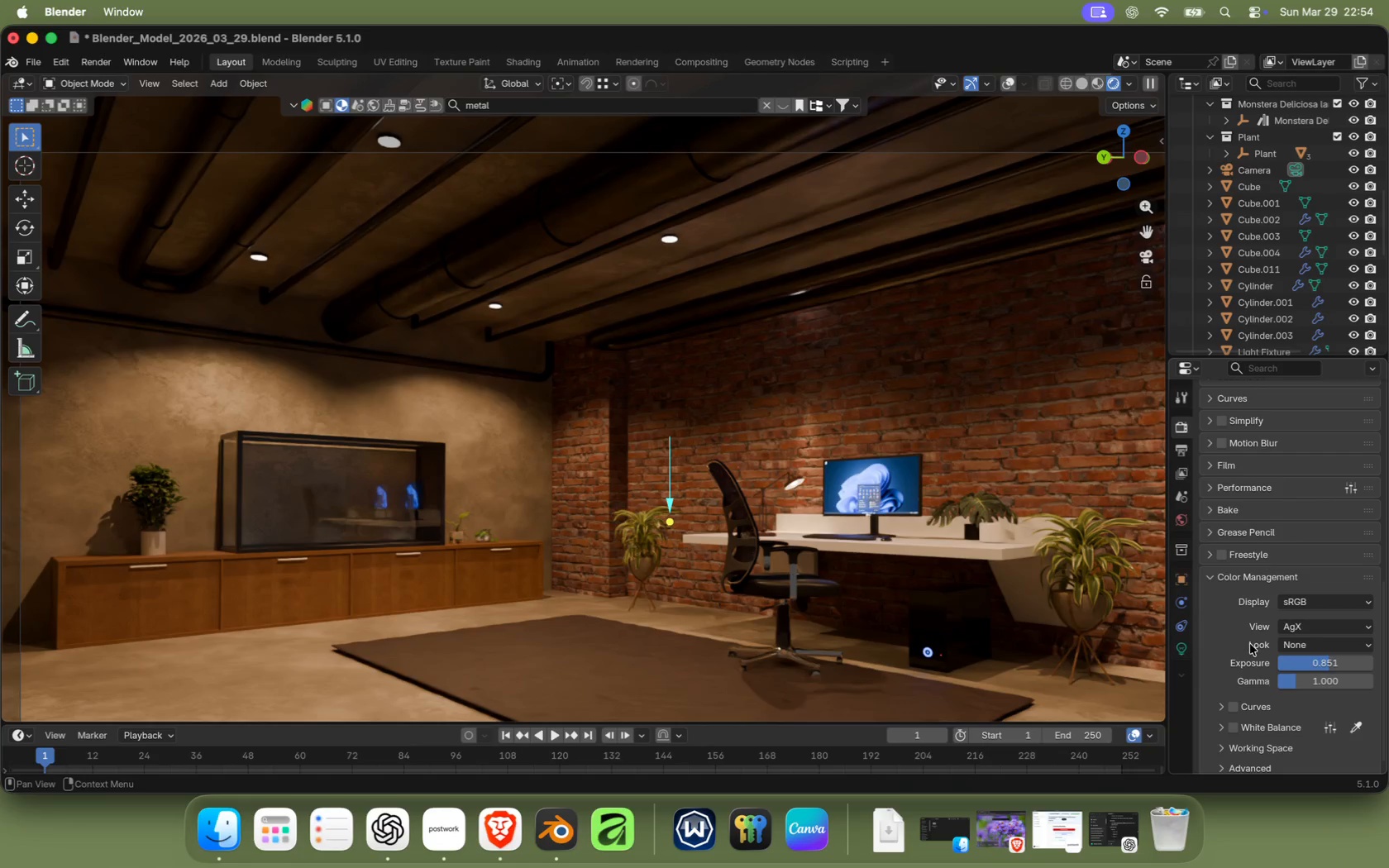 
left_click([1305, 622])
 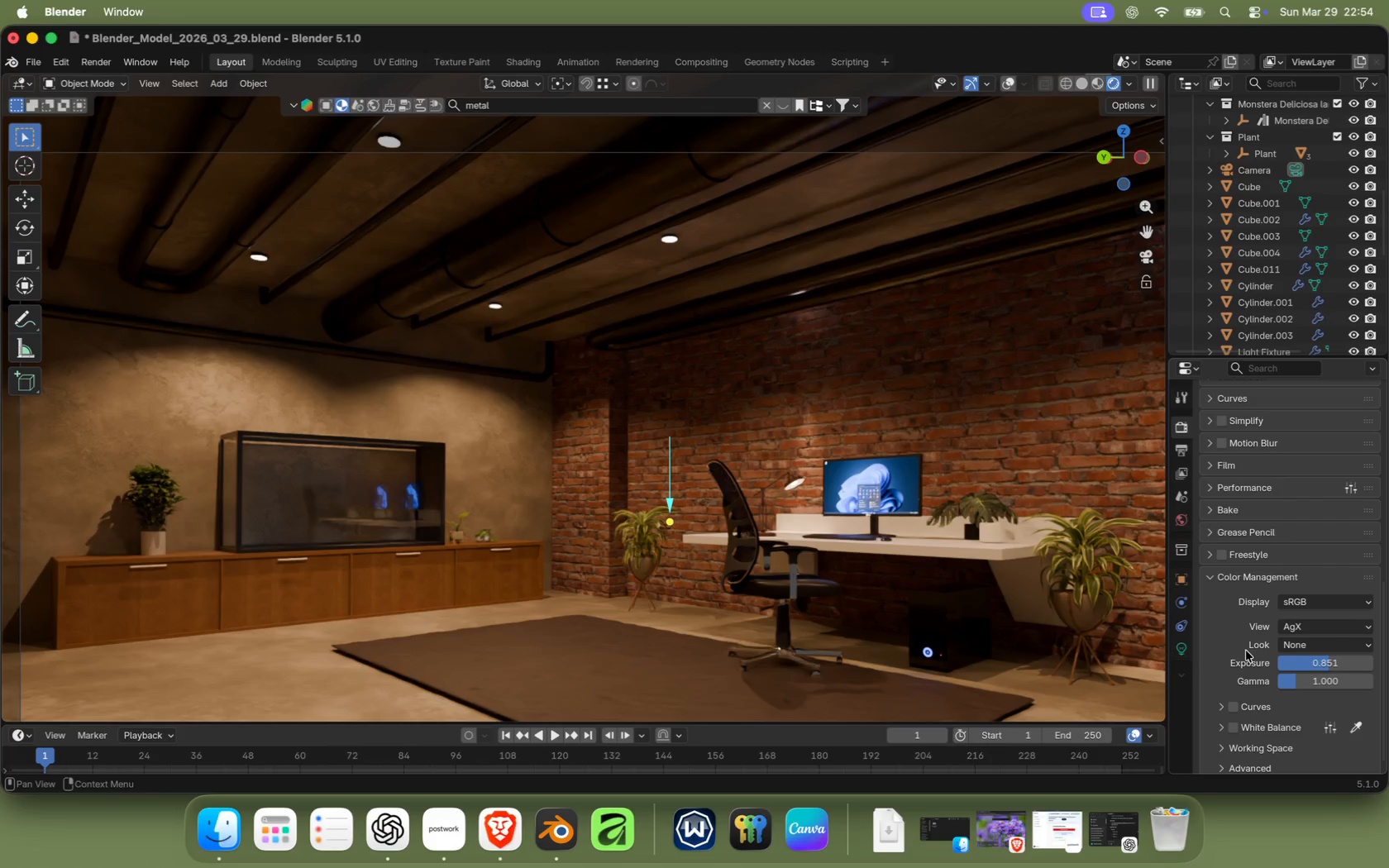 
double_click([1285, 643])
 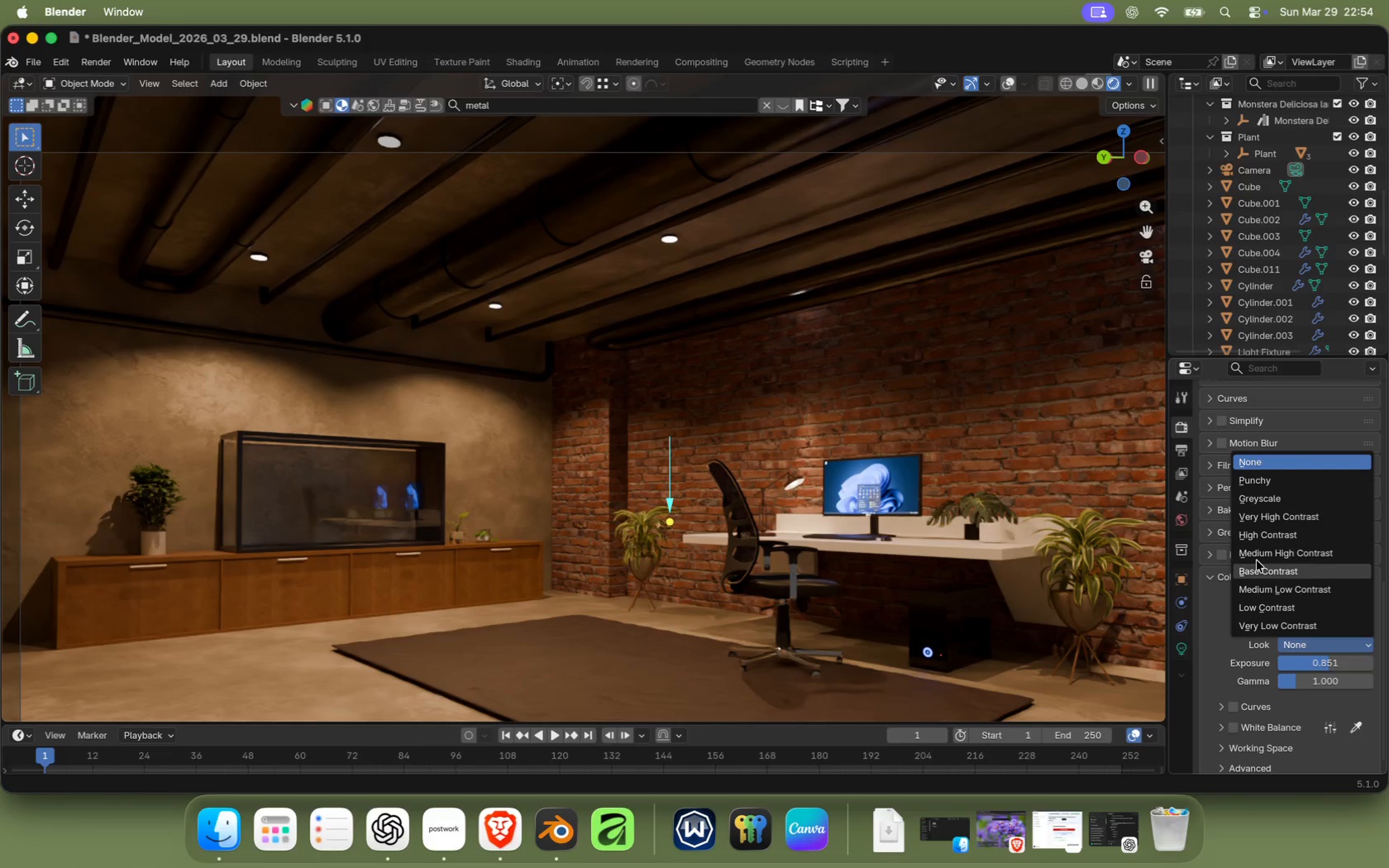 
left_click([1263, 553])
 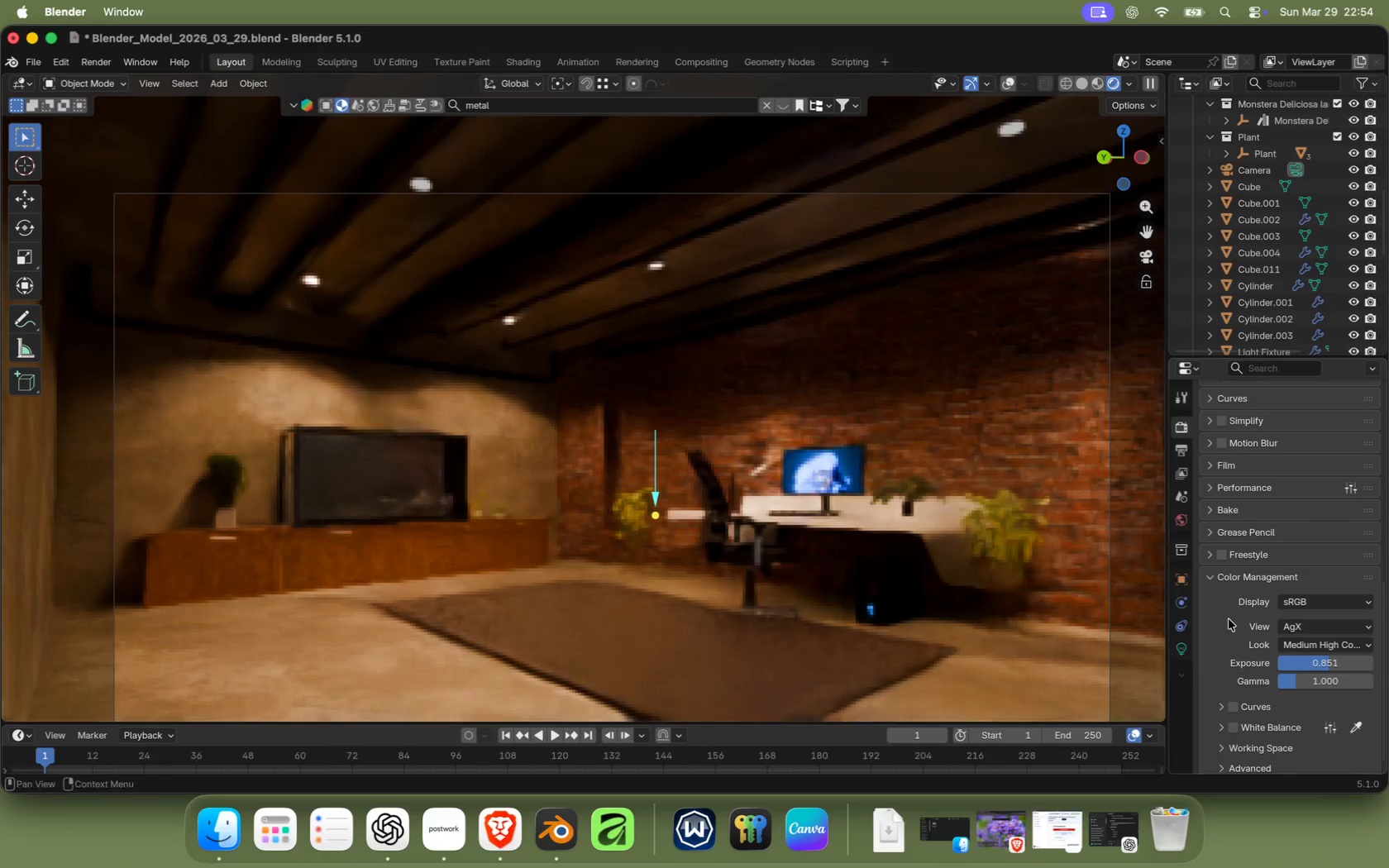 
scroll: coordinate [871, 469], scroll_direction: down, amount: 1.0
 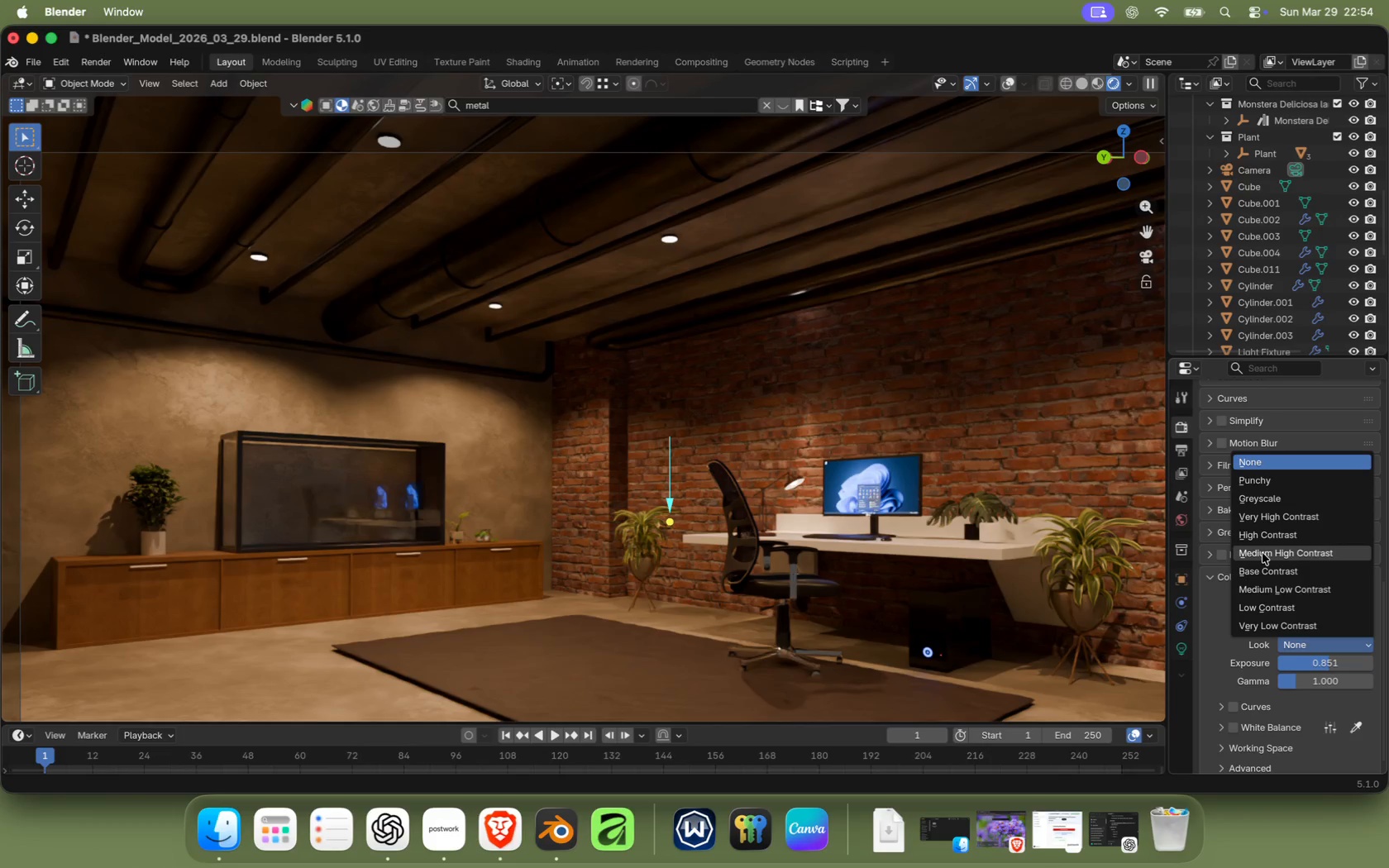 
left_click([1298, 646])
 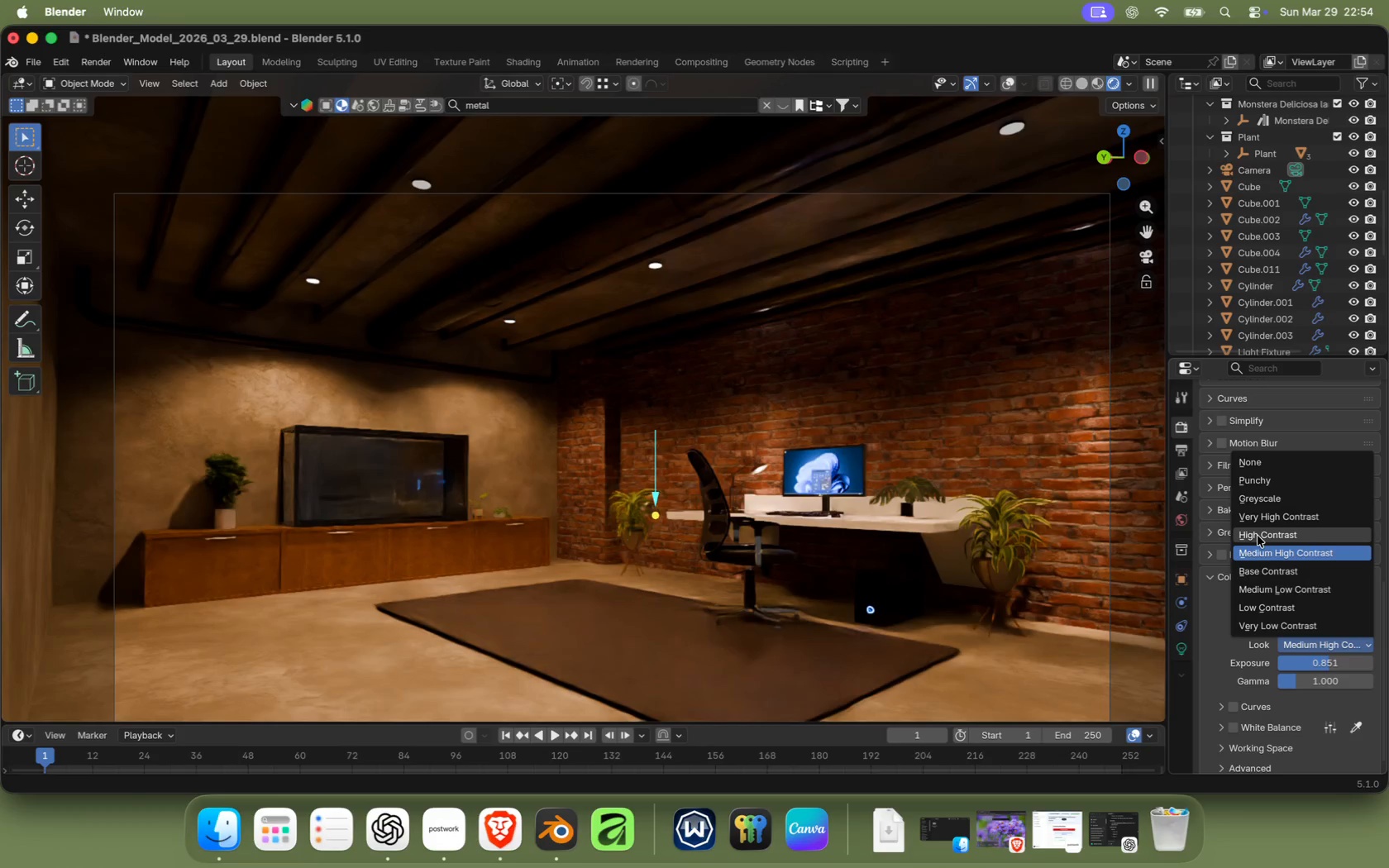 
left_click_drag(start_coordinate=[1262, 575], to_coordinate=[1254, 556])
 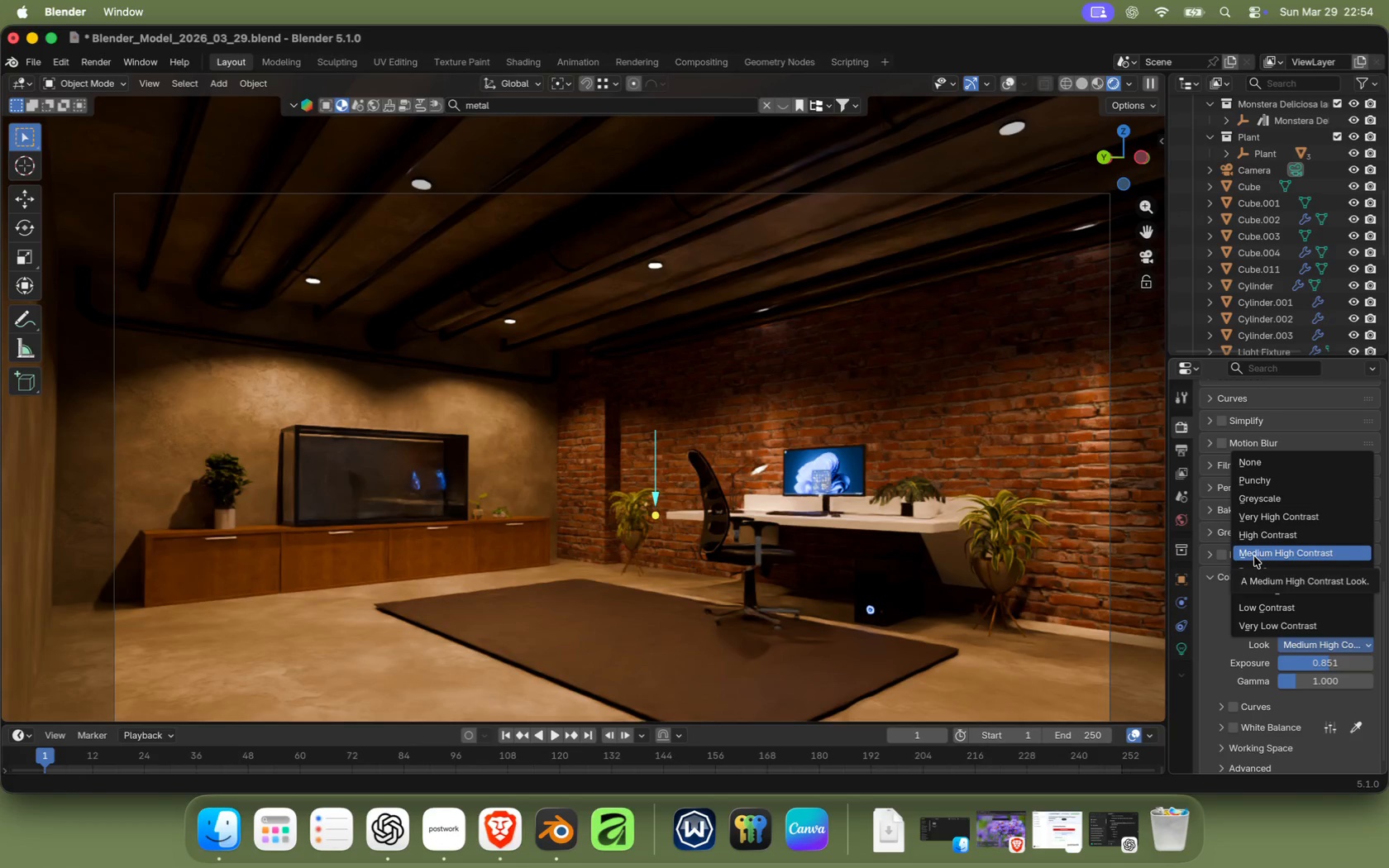 
wait(5.16)
 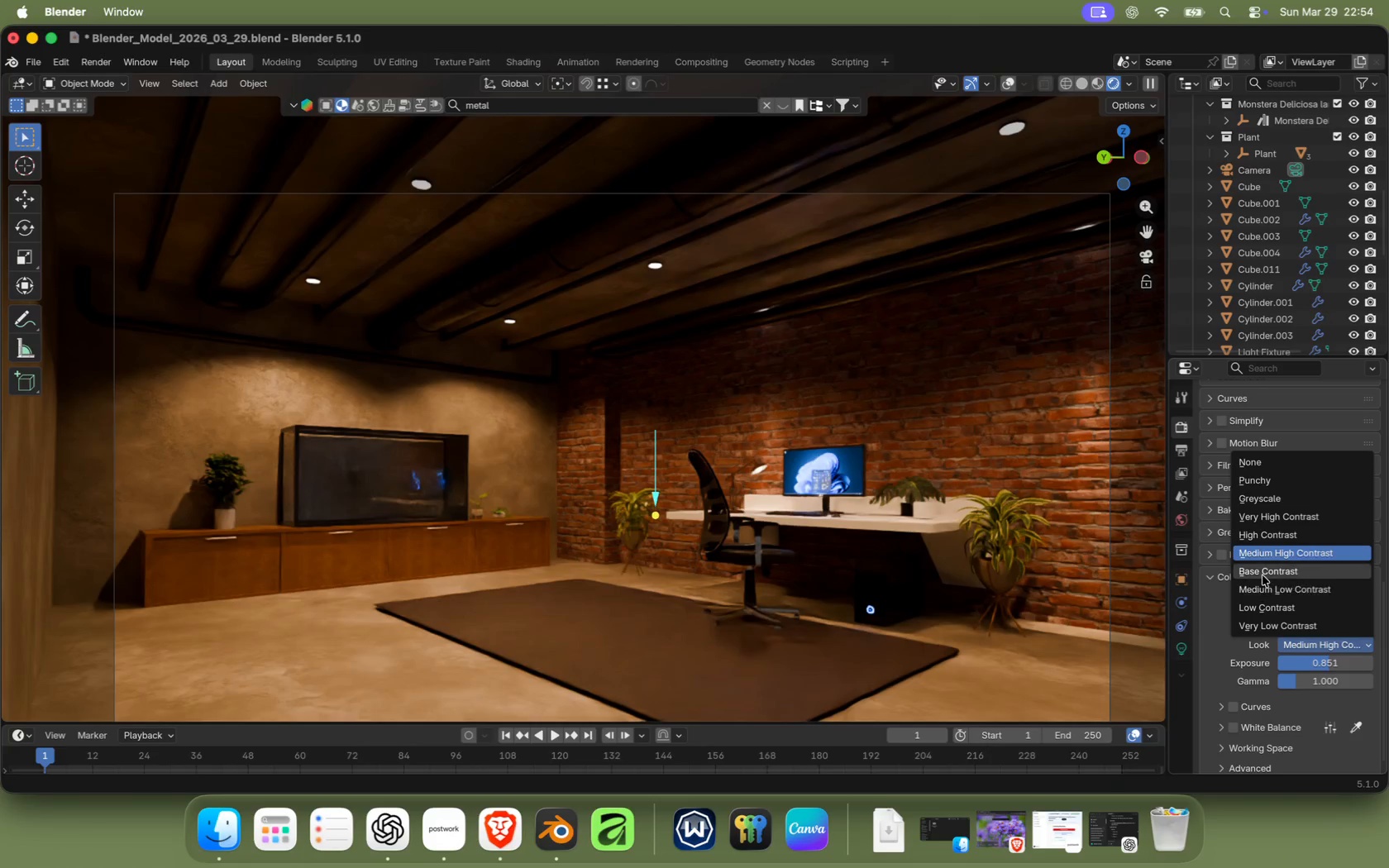 
left_click_drag(start_coordinate=[1254, 557], to_coordinate=[1231, 546])
 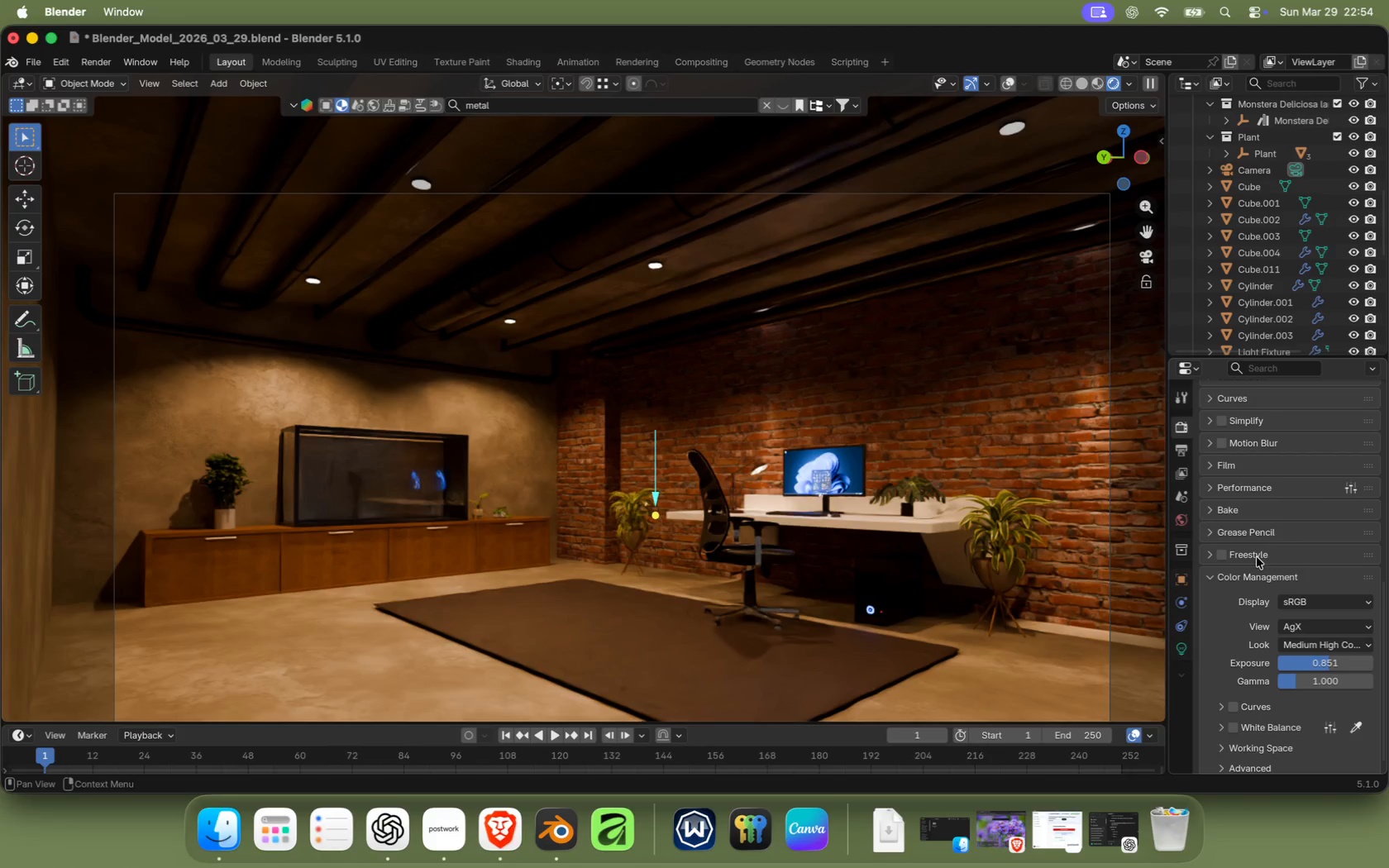 
left_click([1329, 651])
 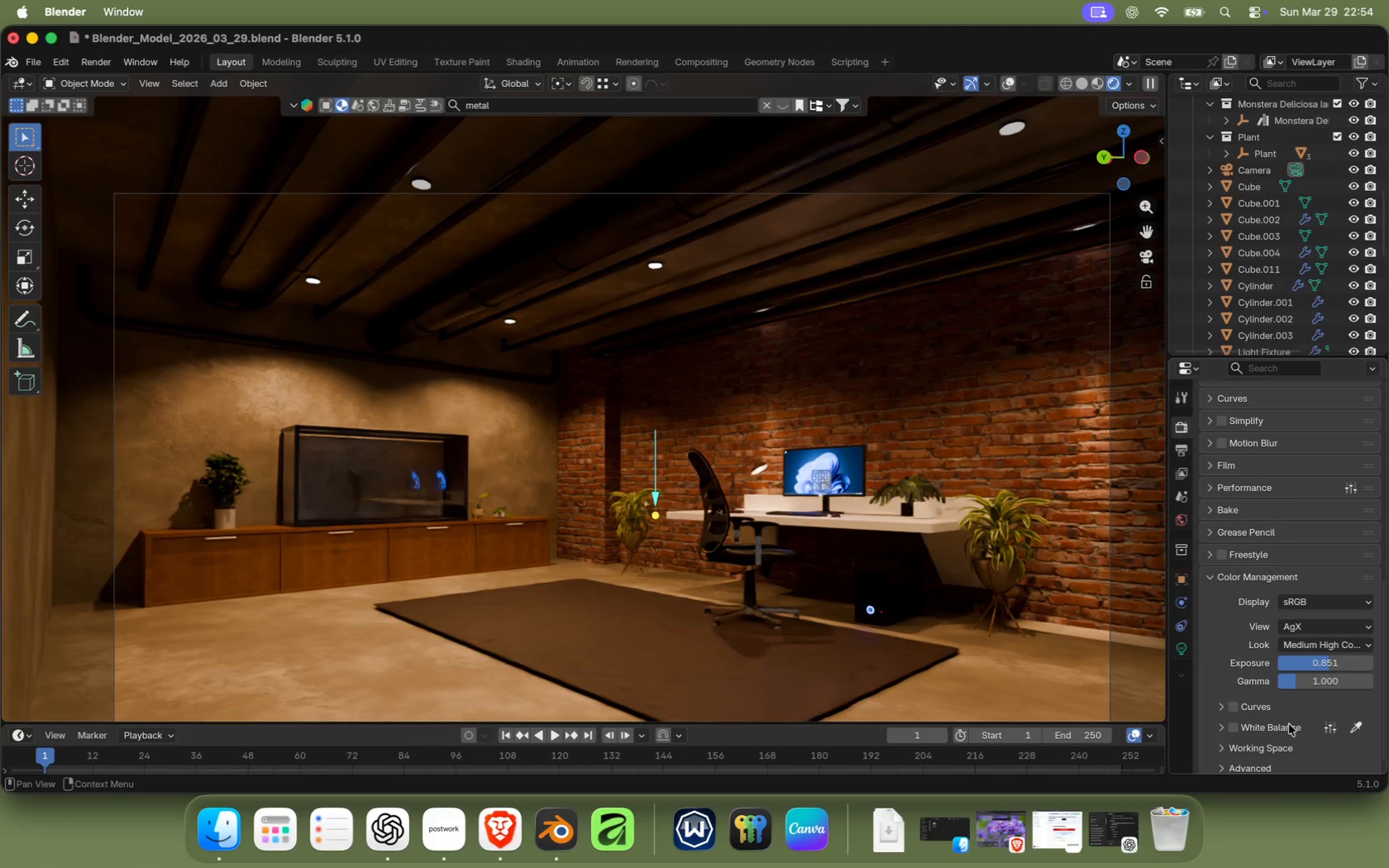 
left_click([1306, 642])
 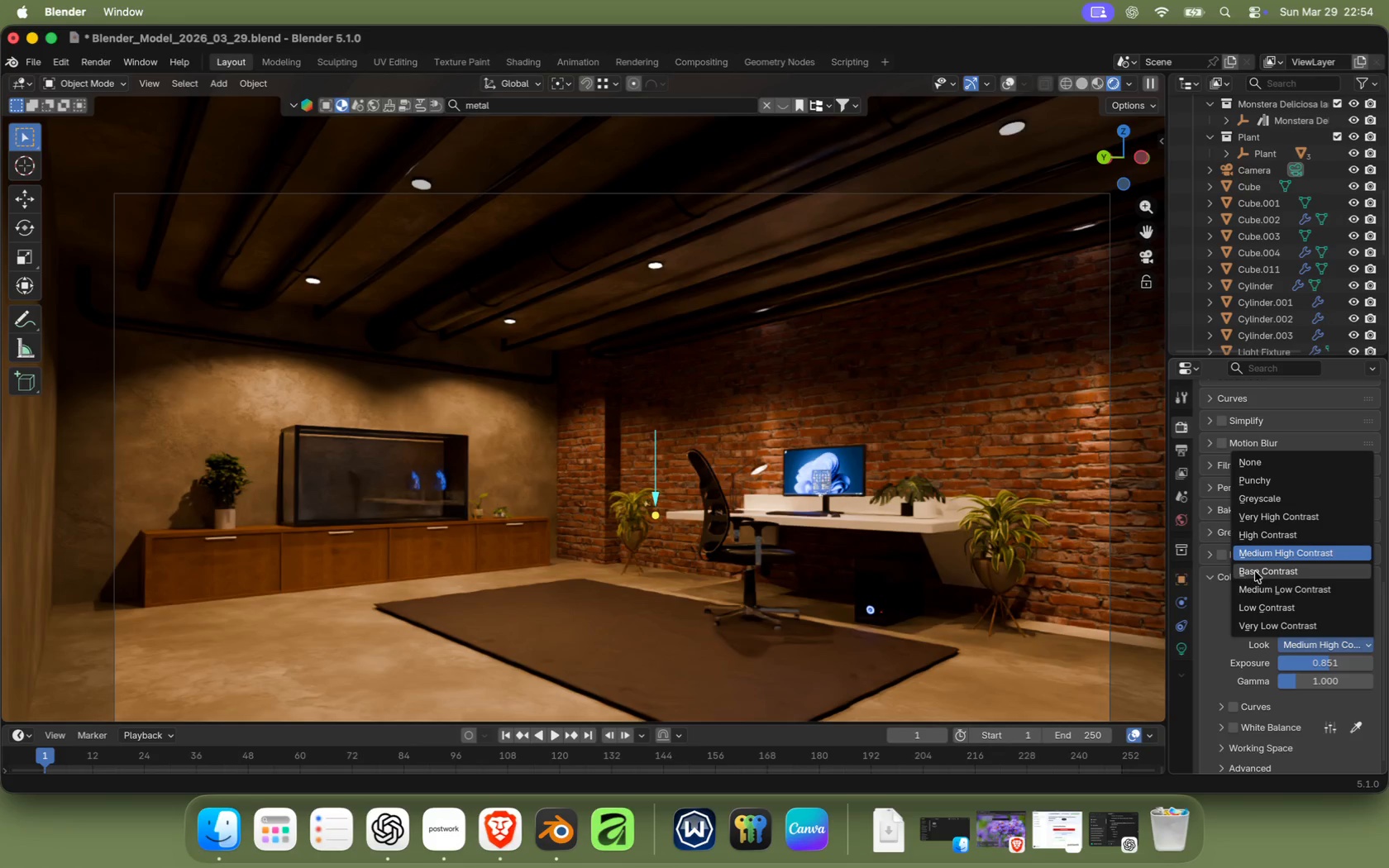 
left_click([1256, 569])
 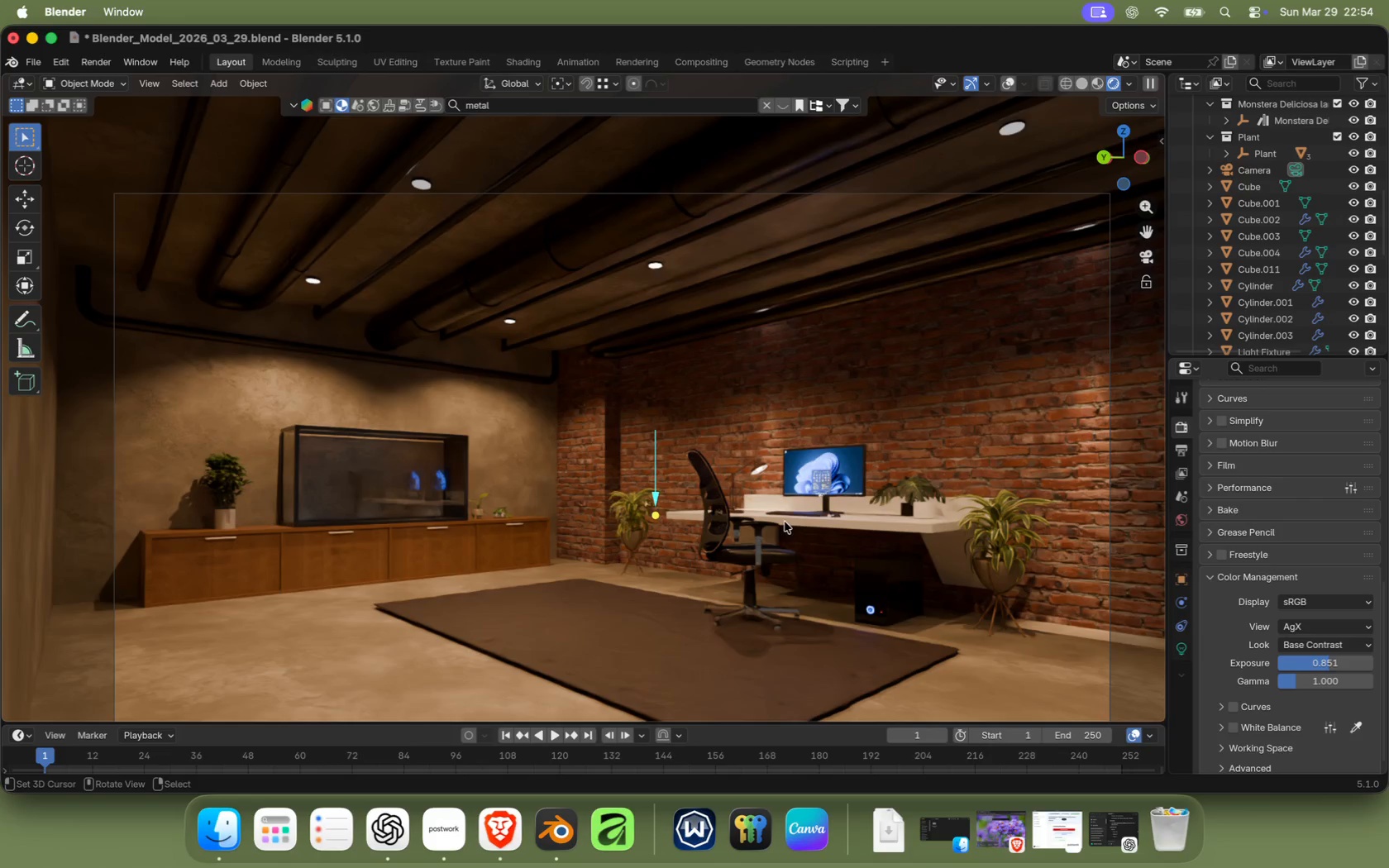 
wait(8.75)
 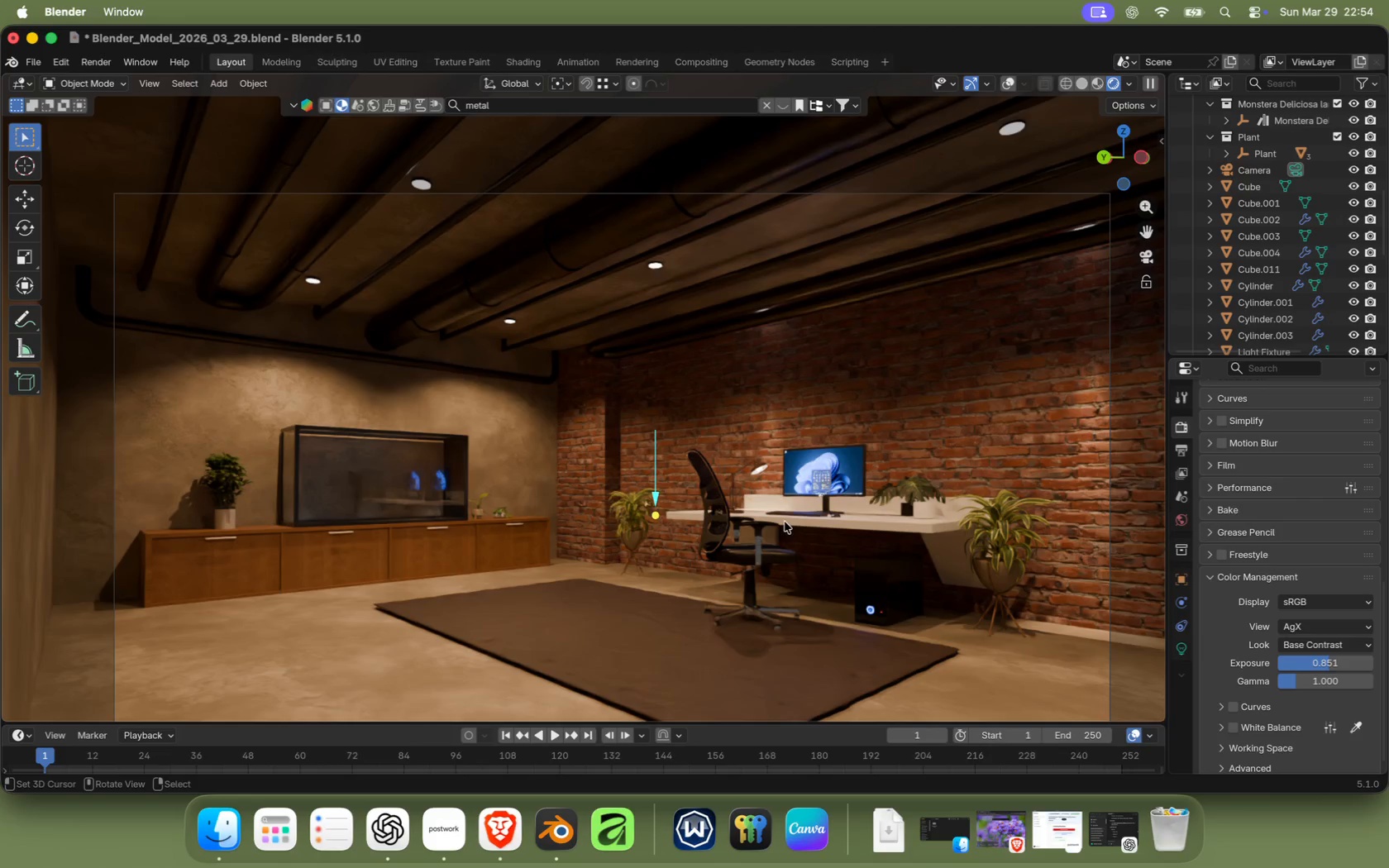 
right_click([685, 545])
 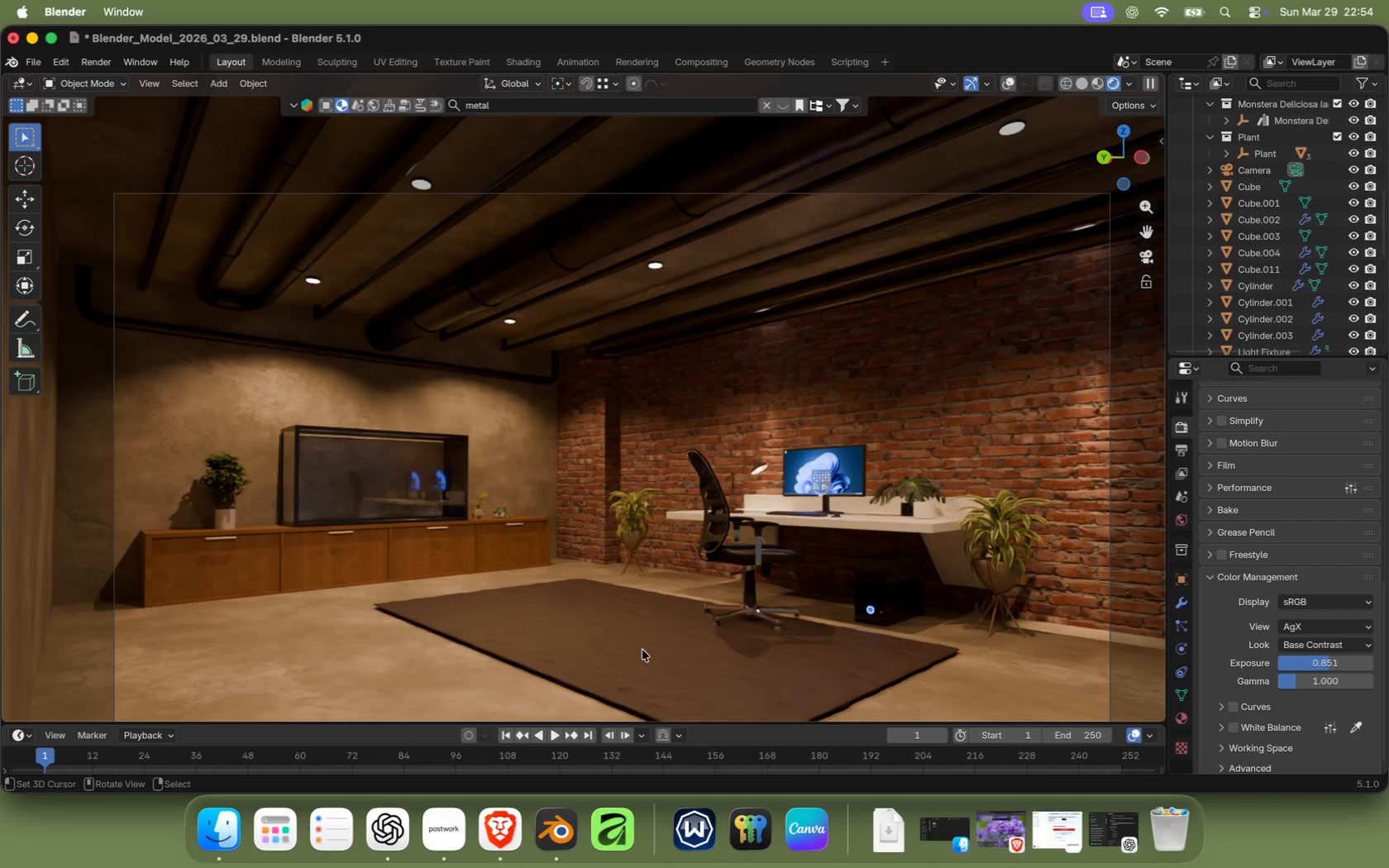 
wait(11.55)
 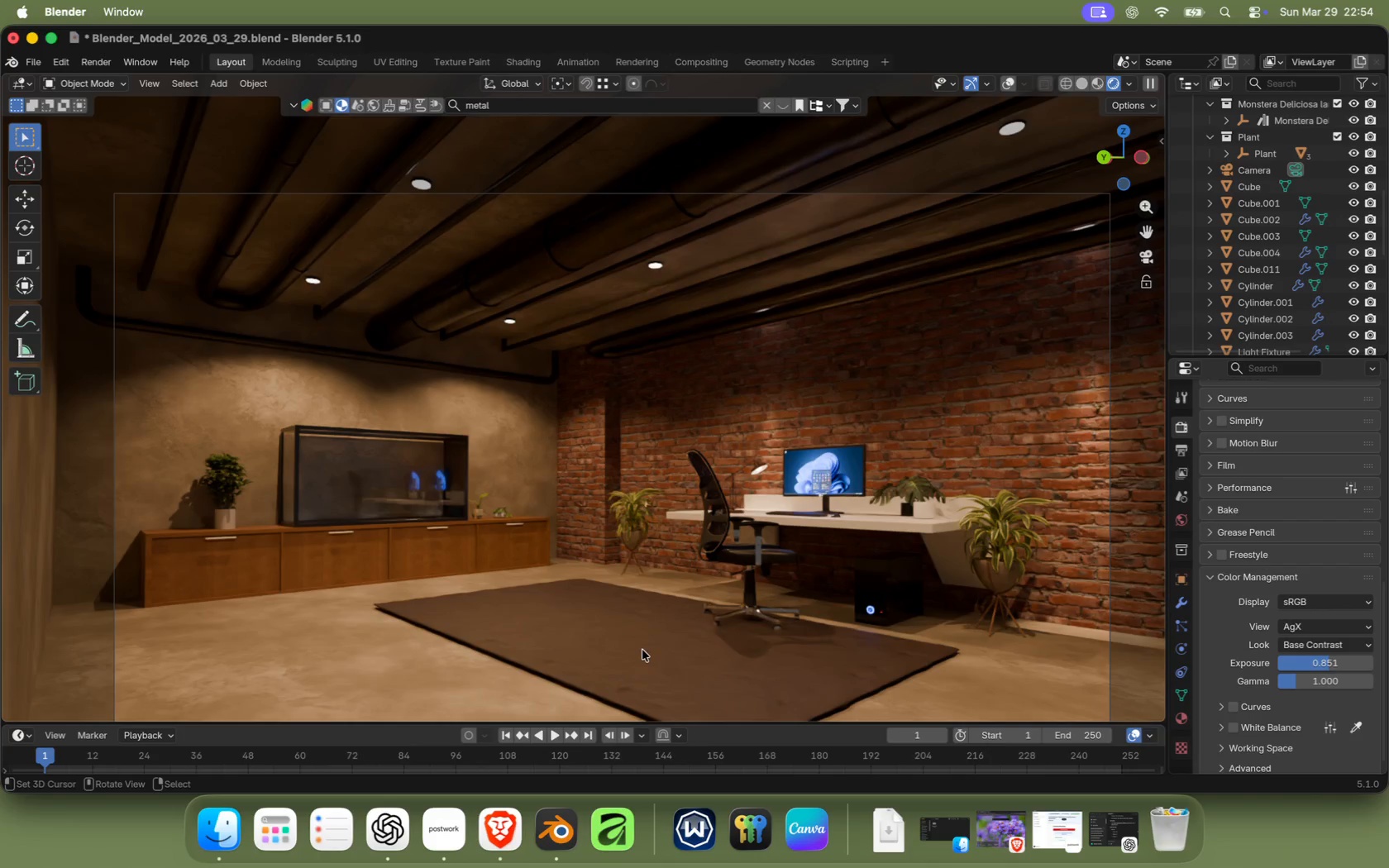 
right_click([864, 524])
 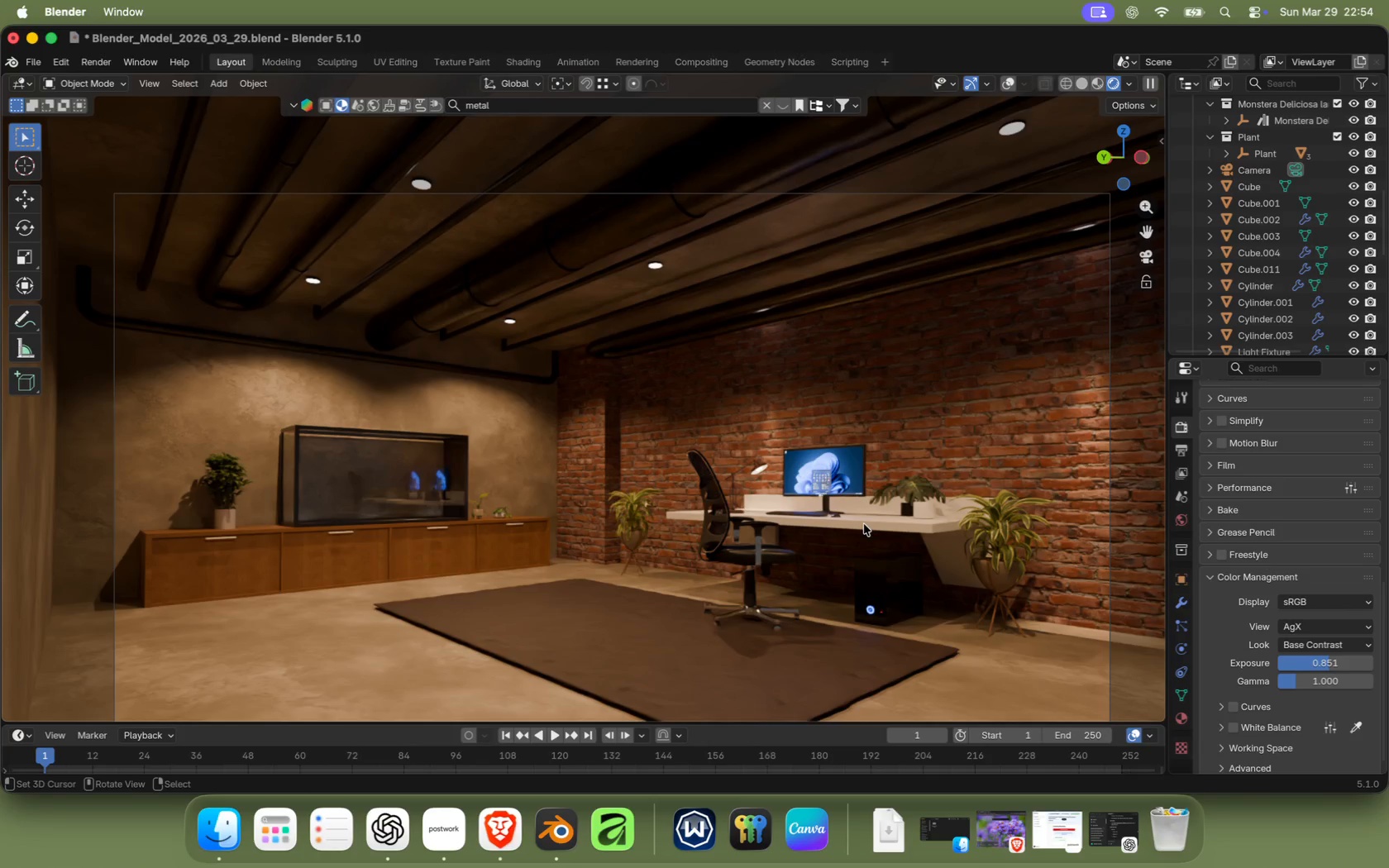 
left_click([504, 105])
 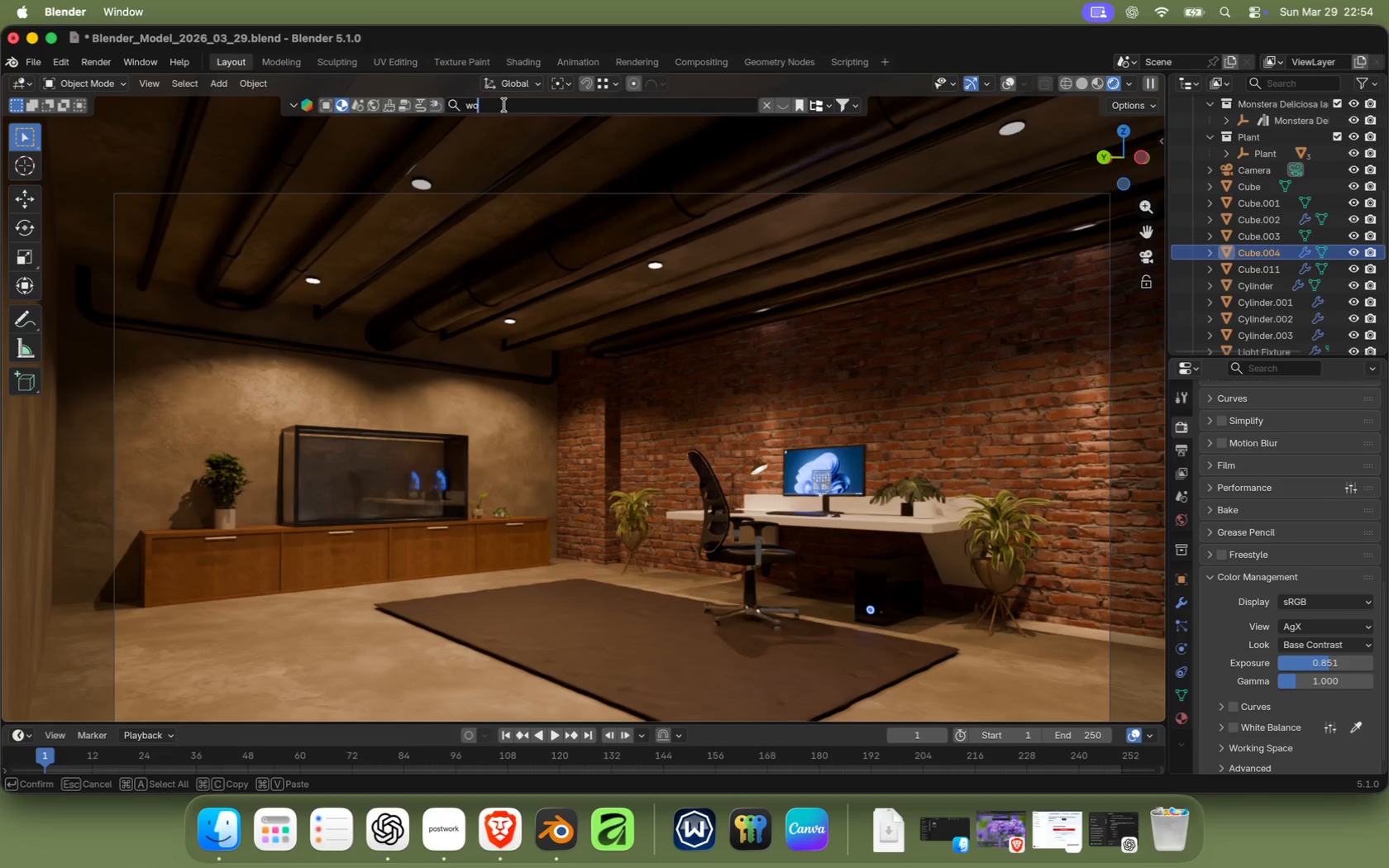 
type(wood)
 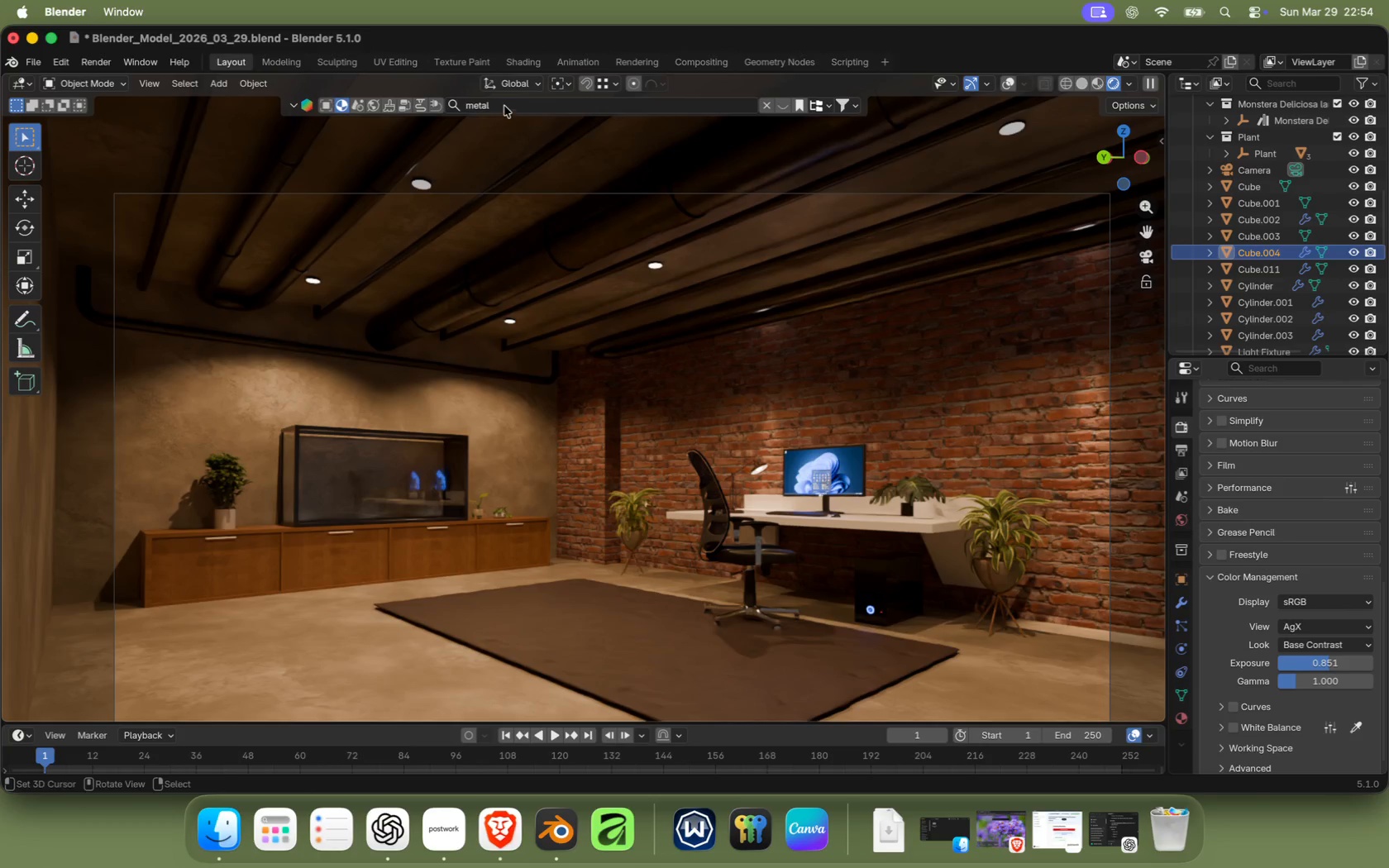 
key(Enter)
 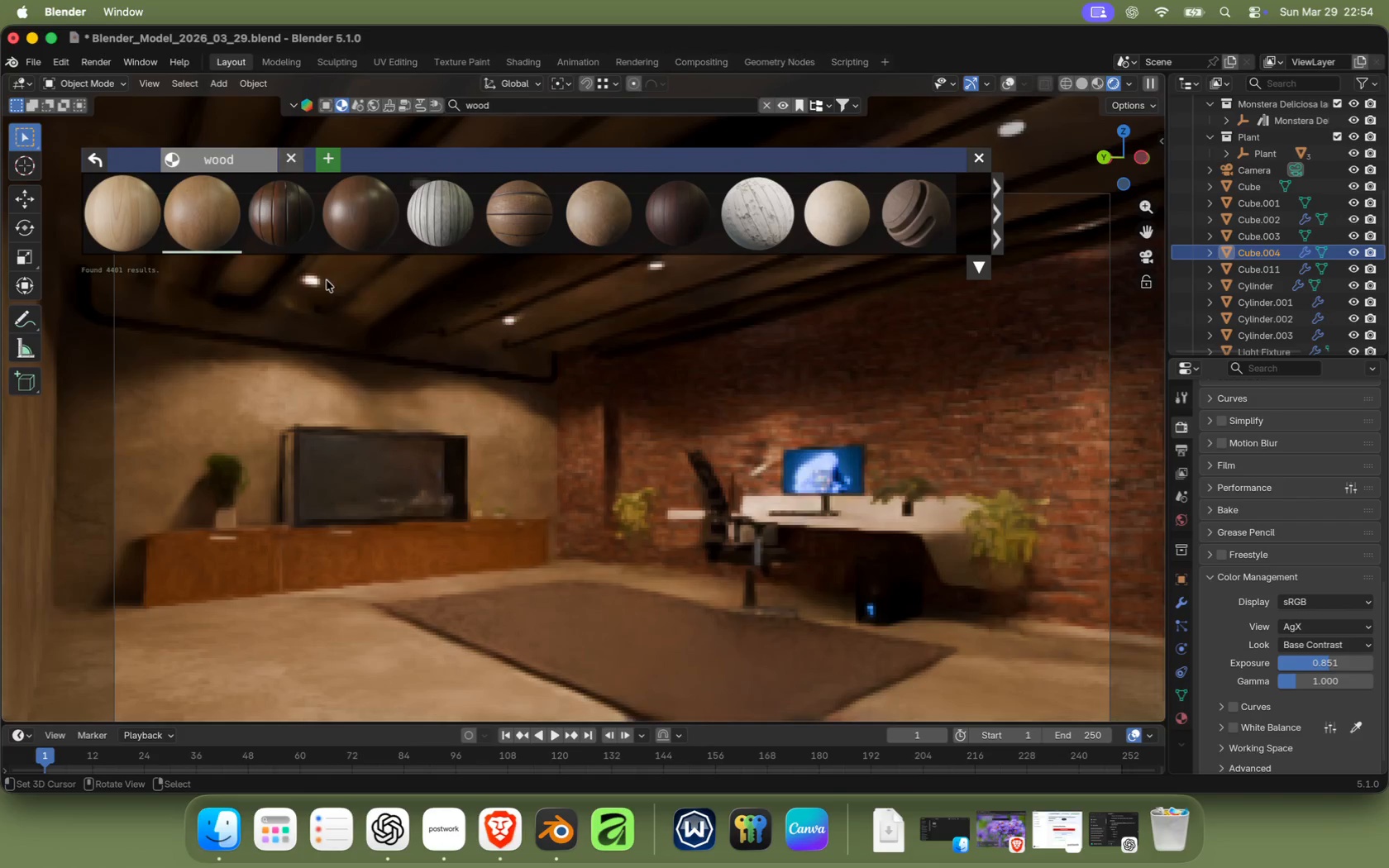 
wait(7.95)
 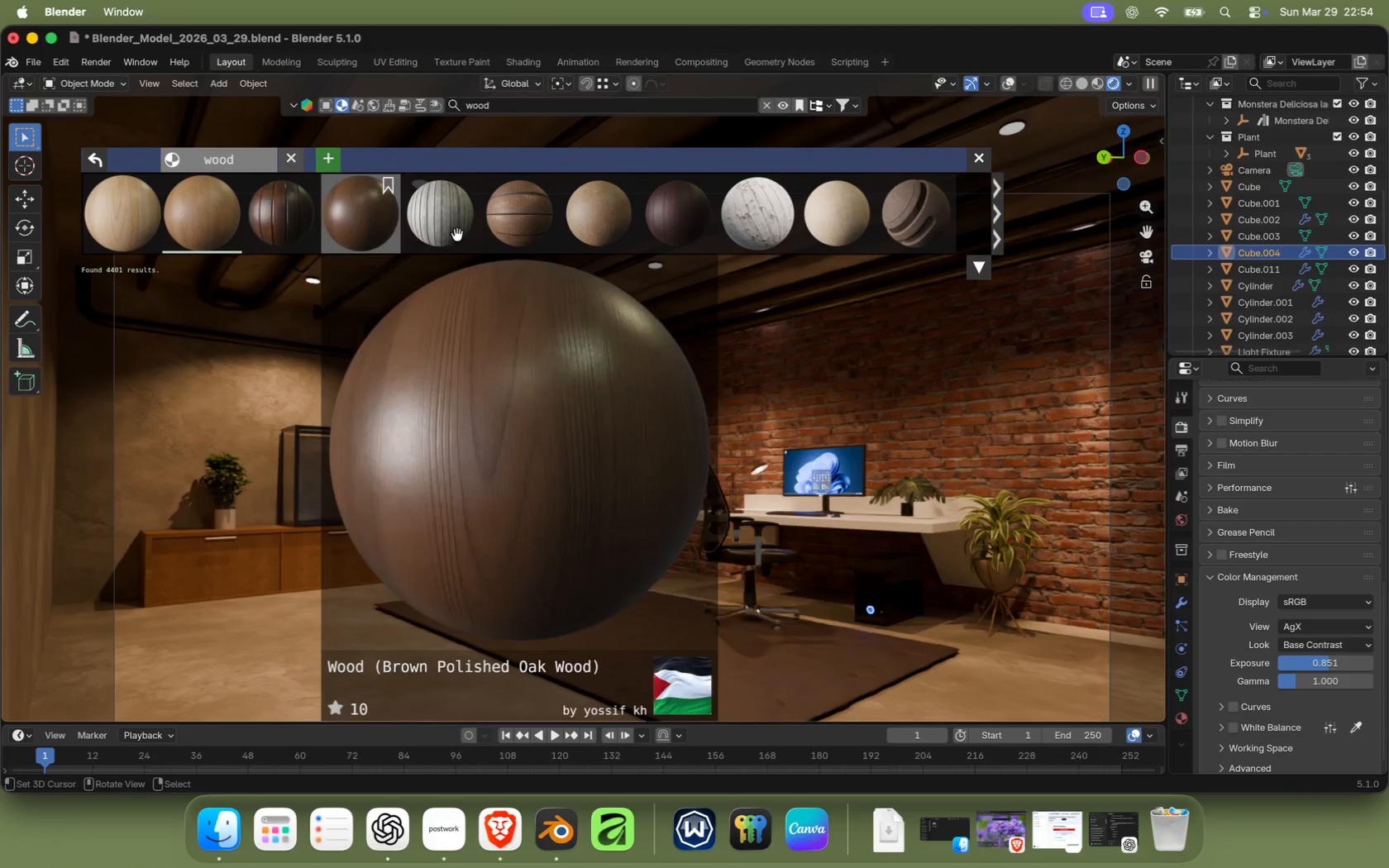 
left_click([998, 207])
 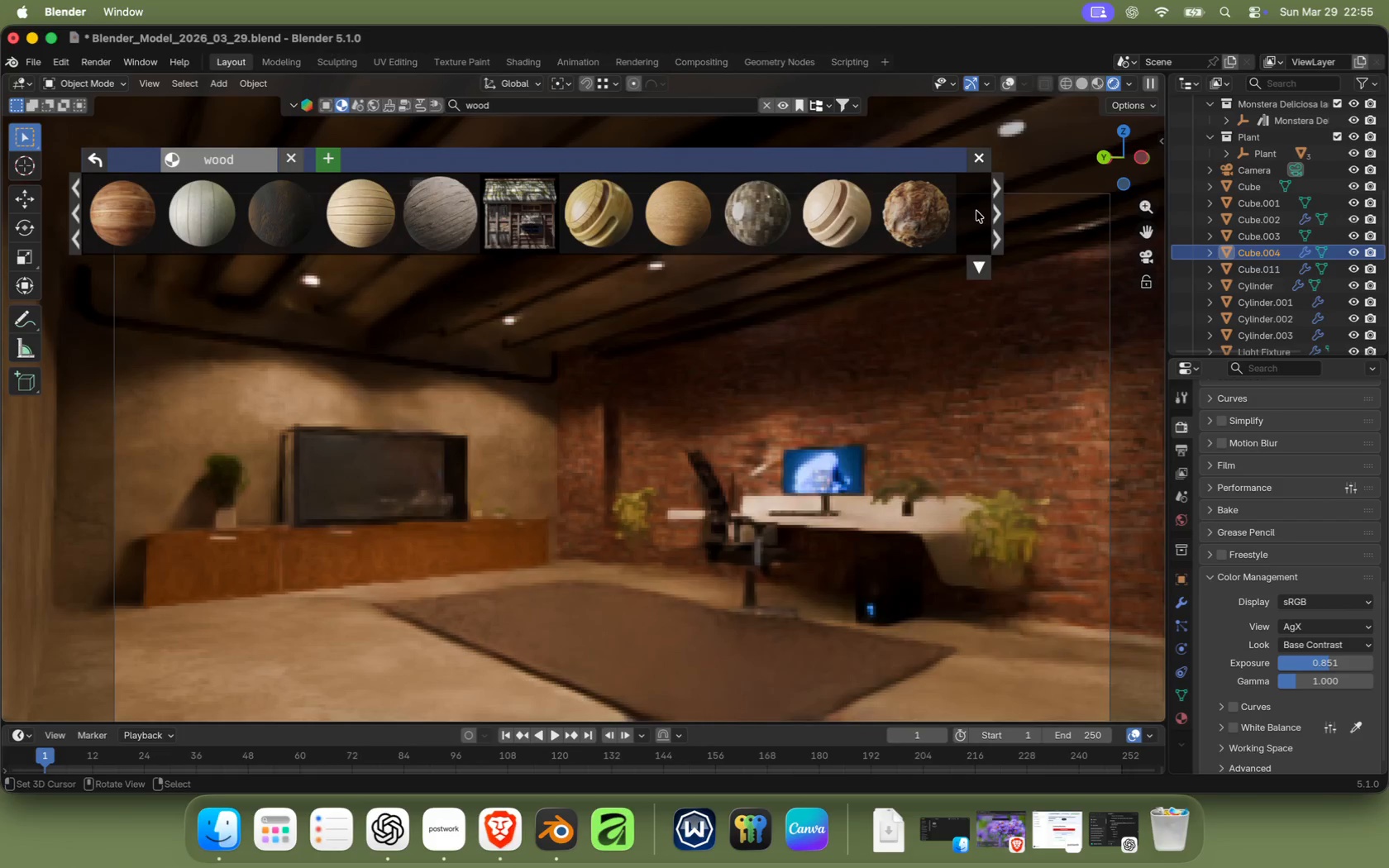 
left_click([994, 208])
 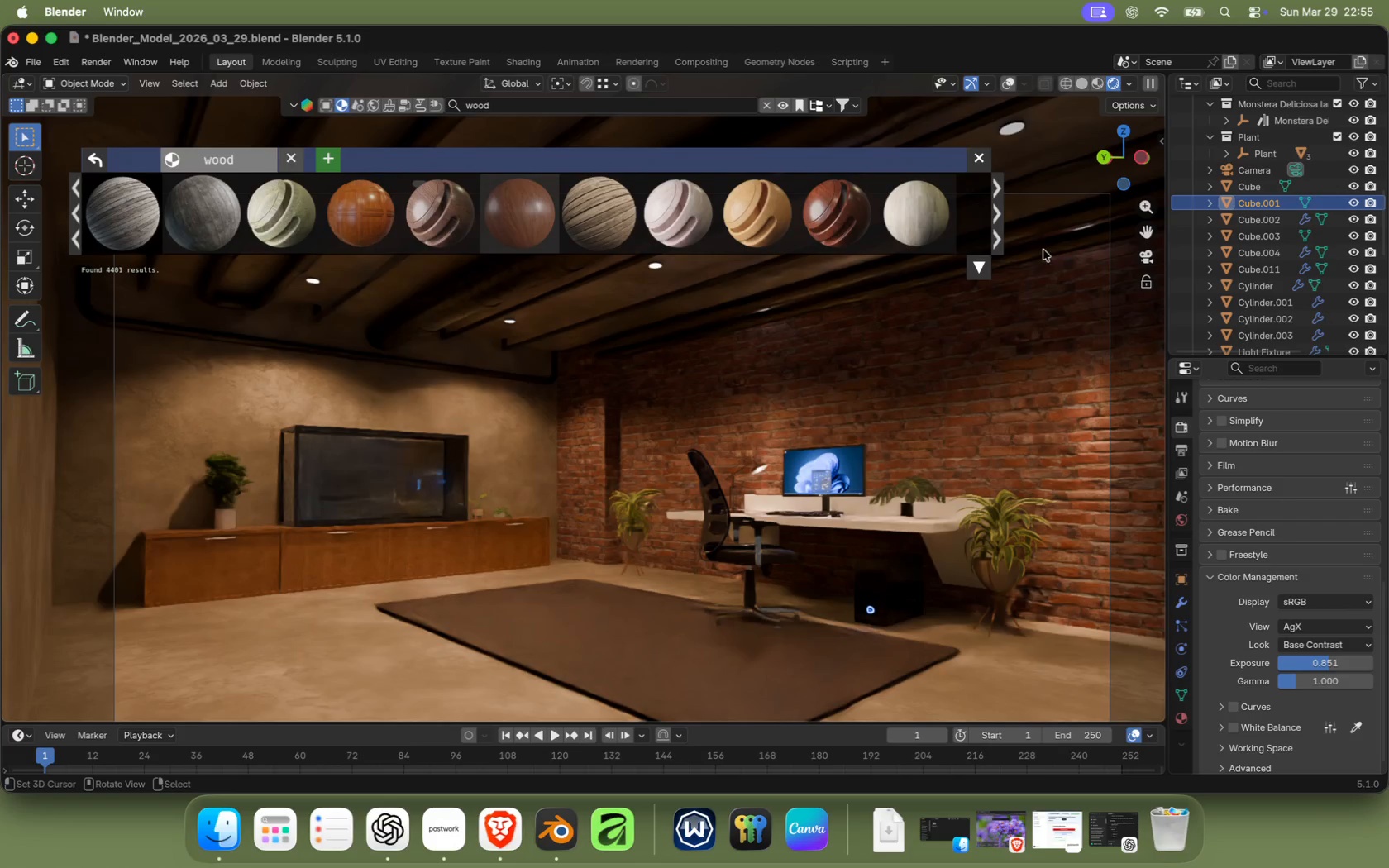 
left_click([1009, 86])
 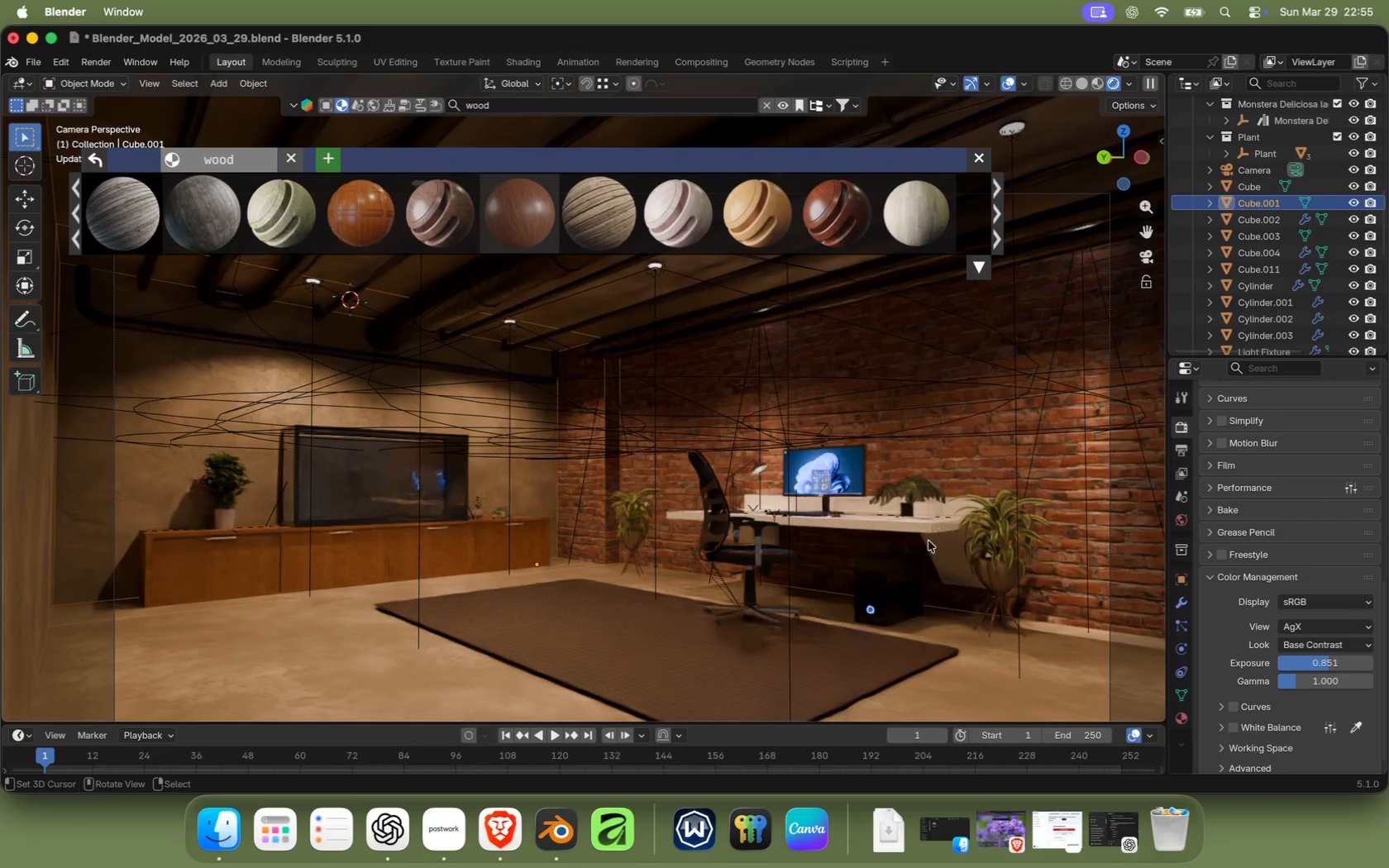 
right_click([883, 529])
 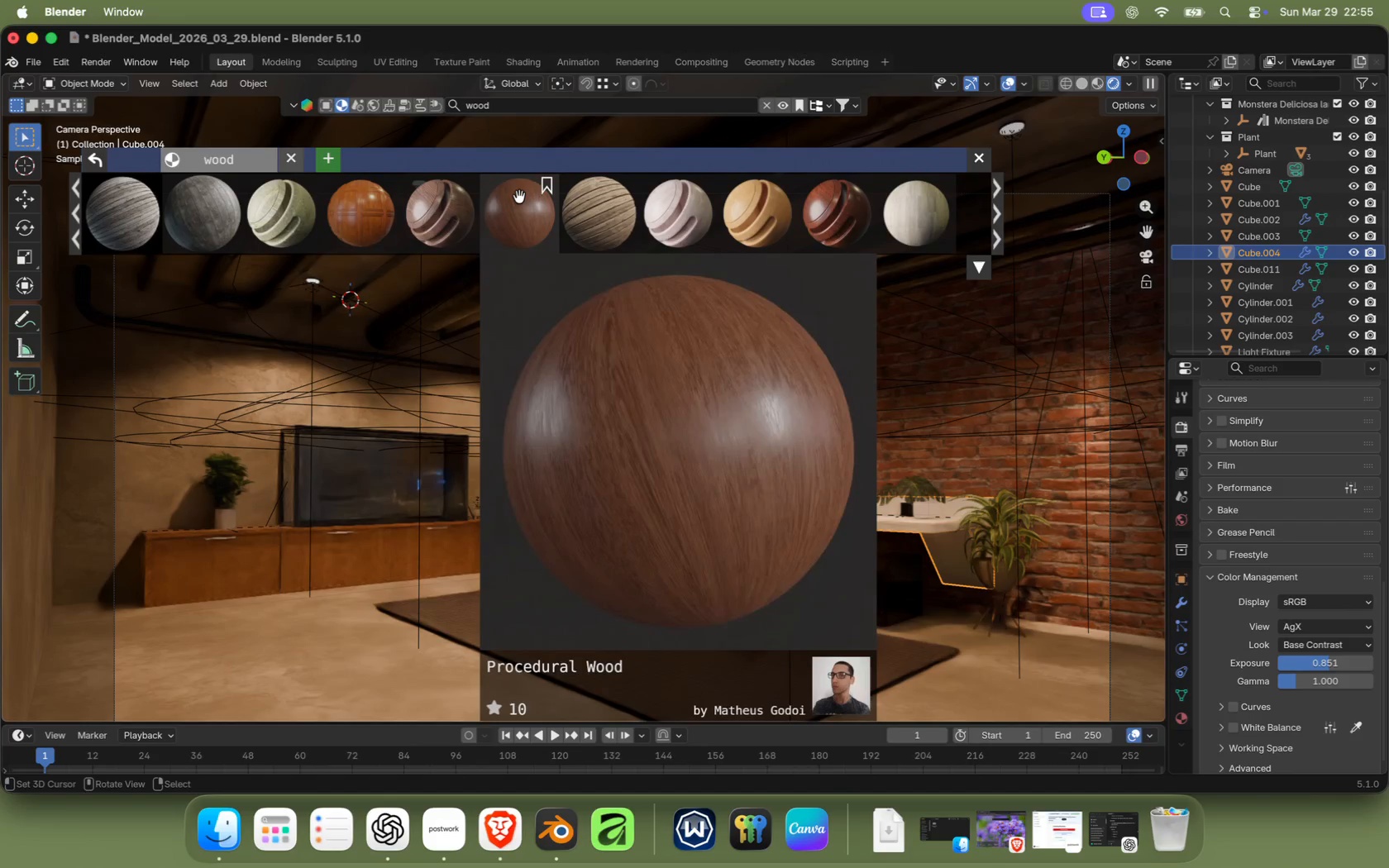 
left_click([523, 207])
 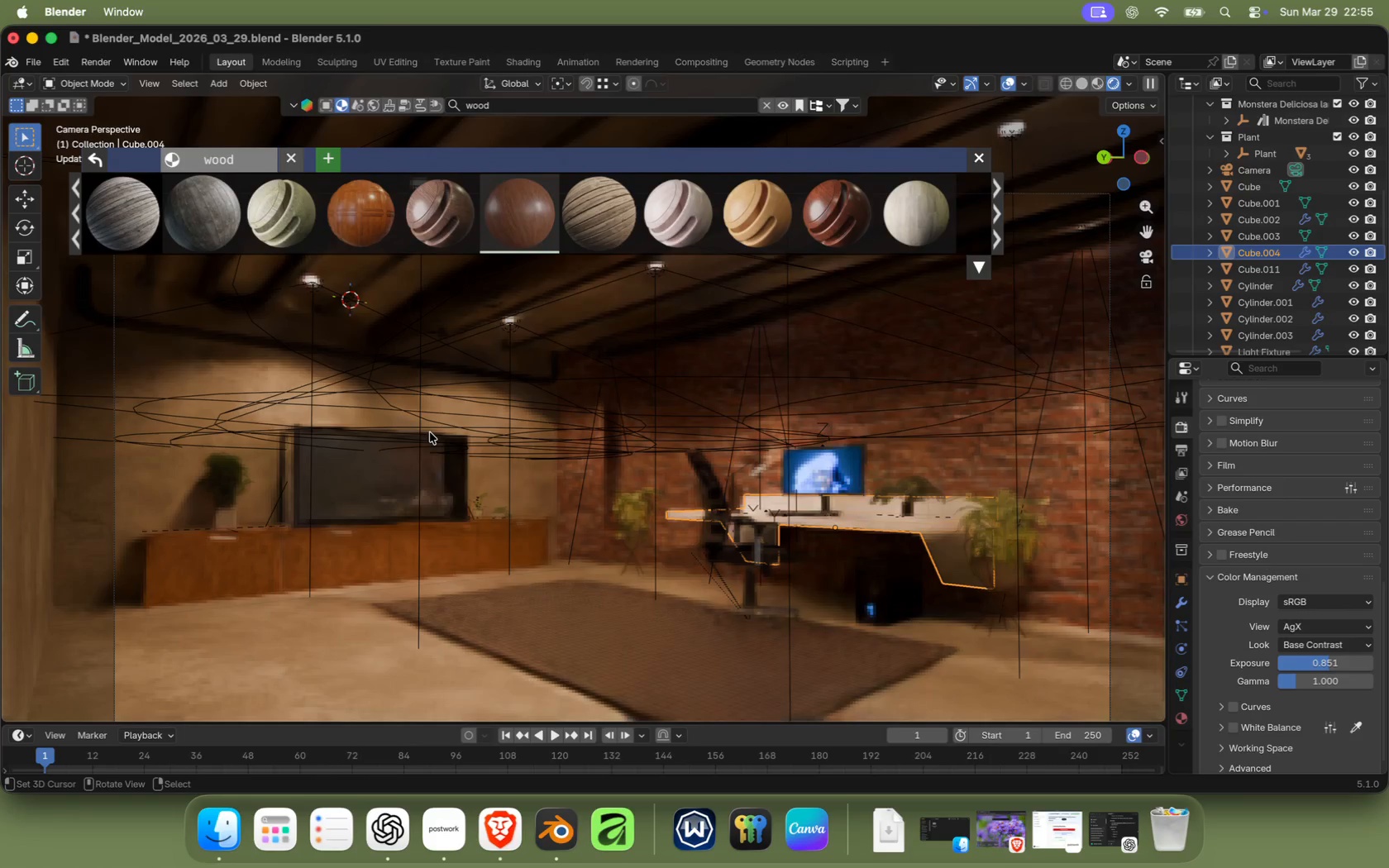 
wait(8.05)
 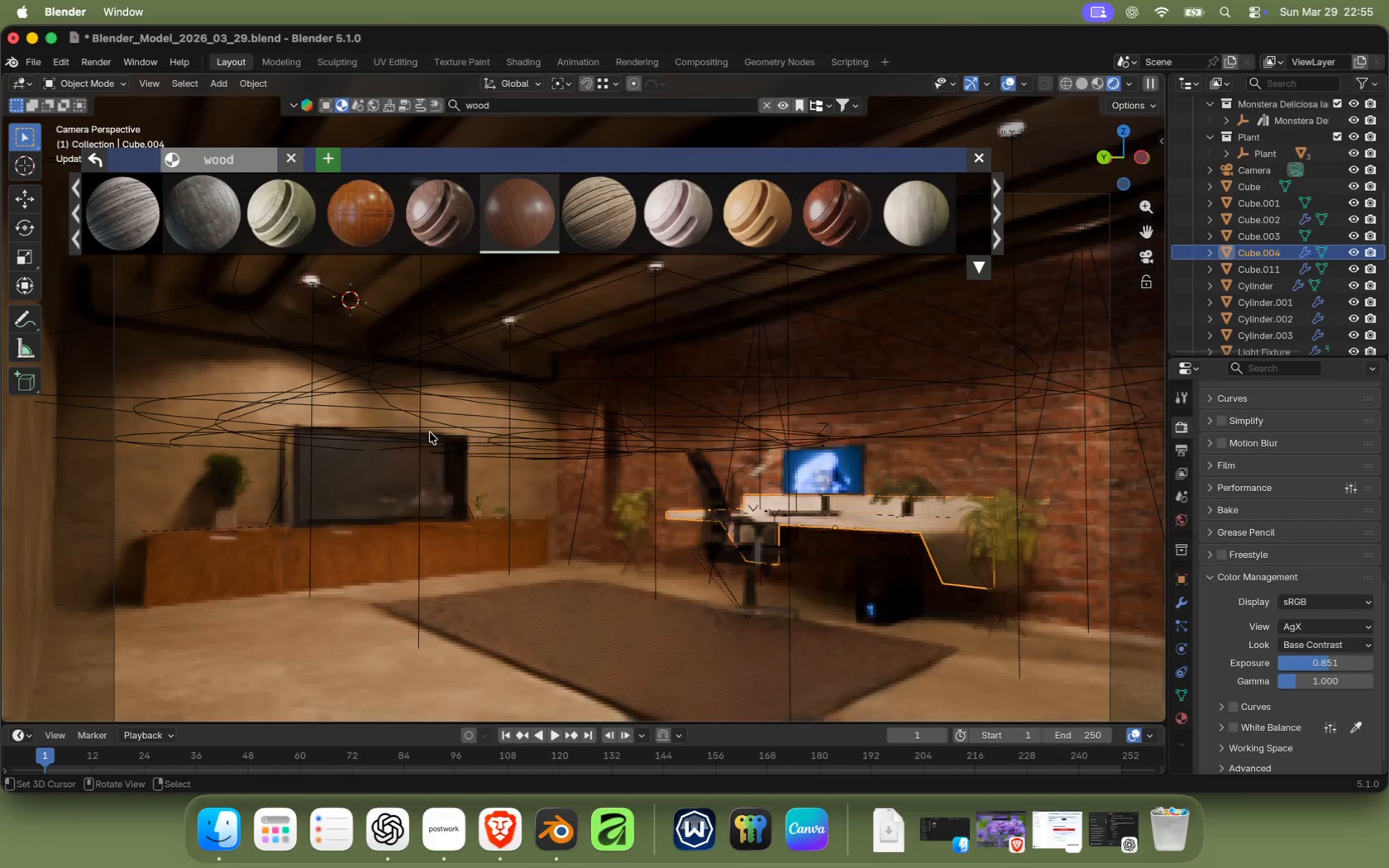 
left_click([970, 85])
 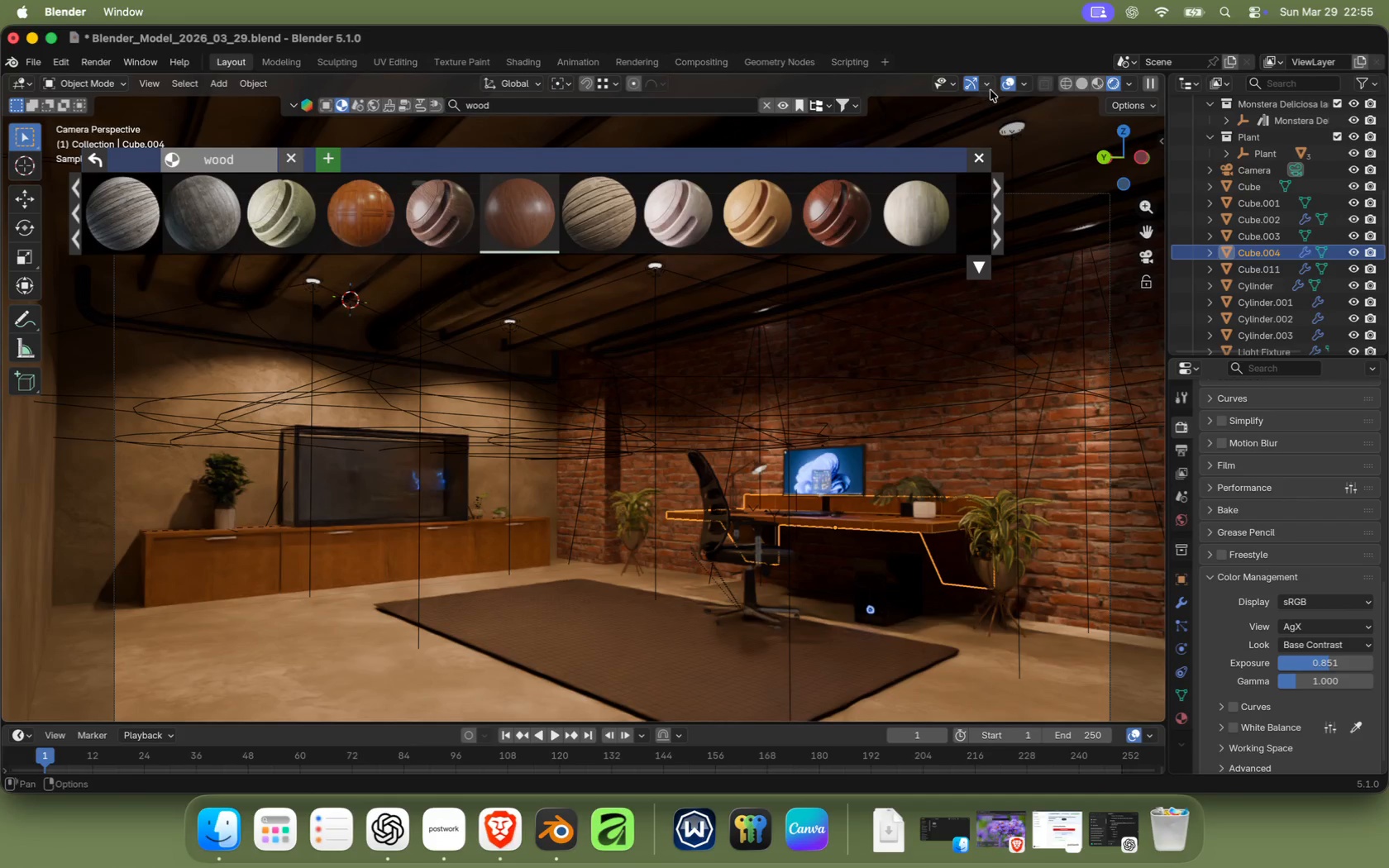 
mouse_move([971, 109])
 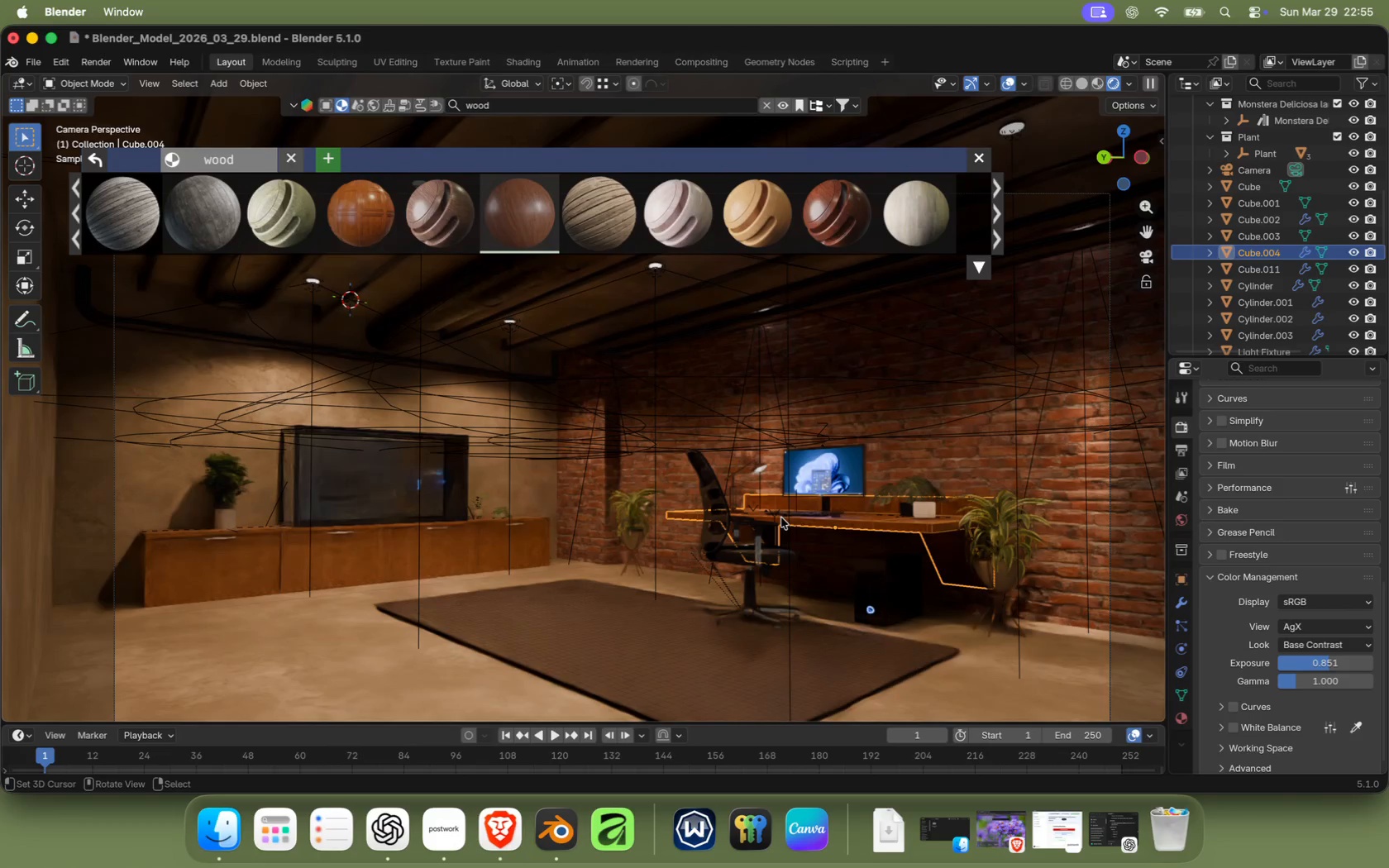 
wait(8.94)
 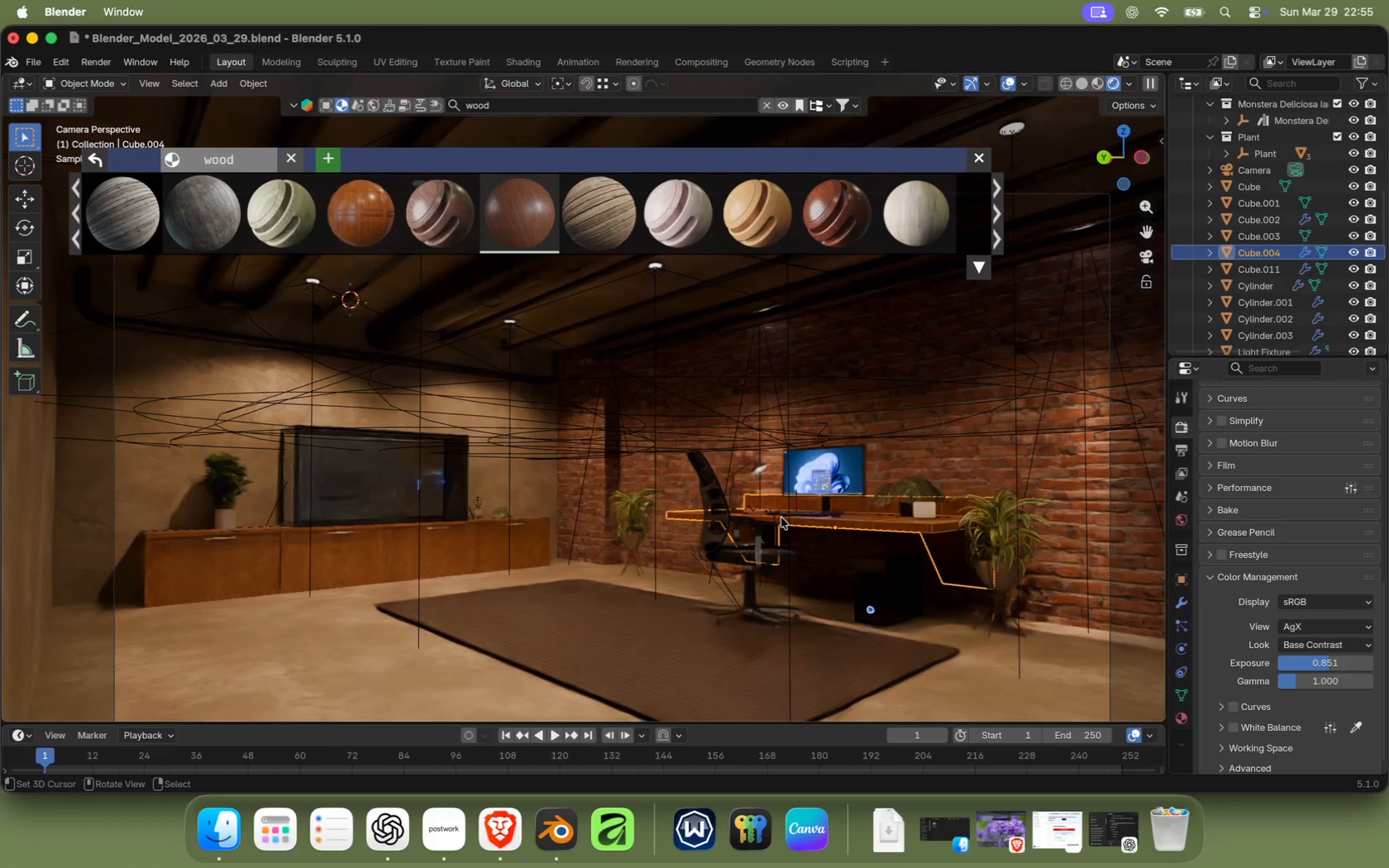 
left_click([977, 160])
 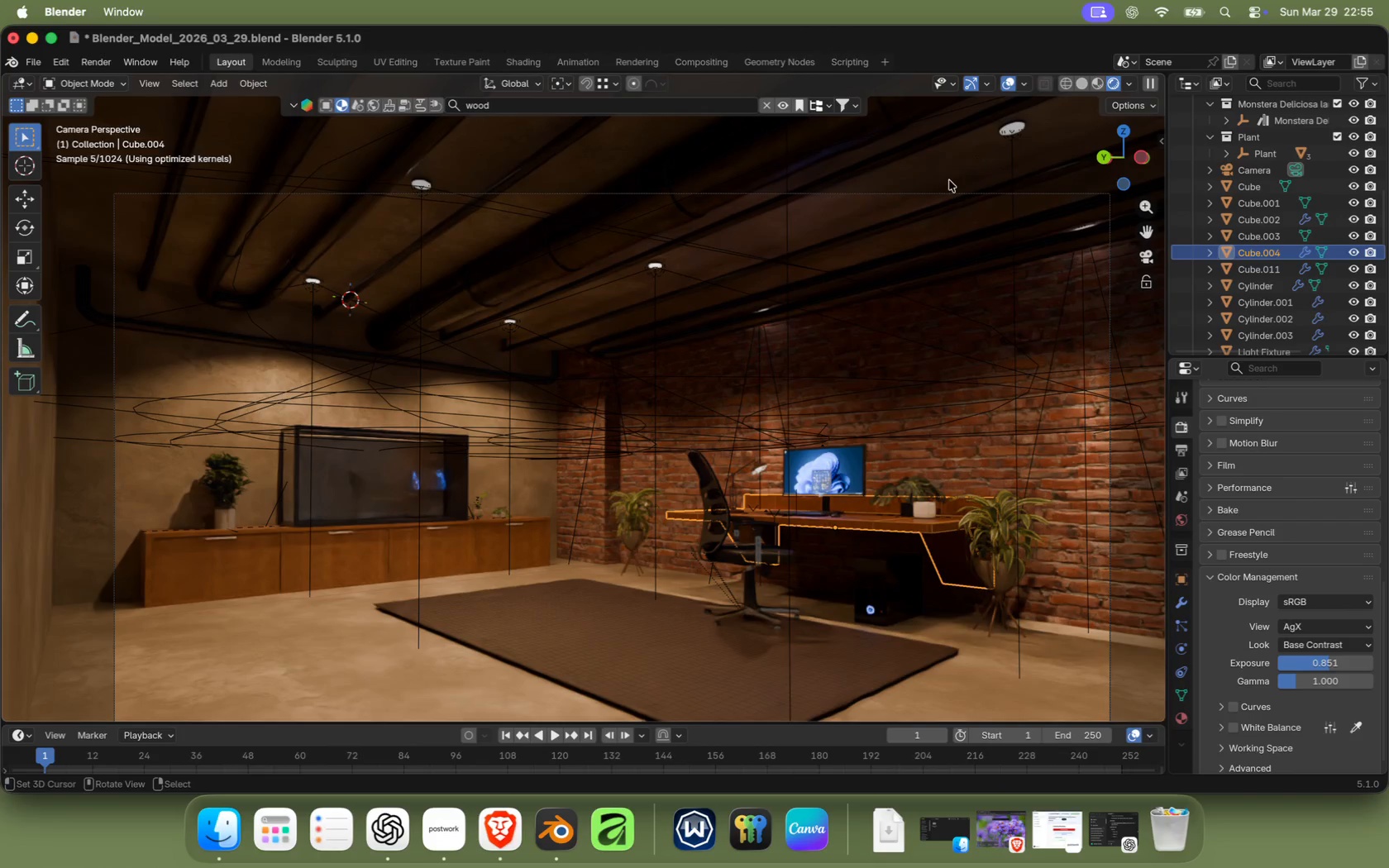 
left_click([1086, 83])
 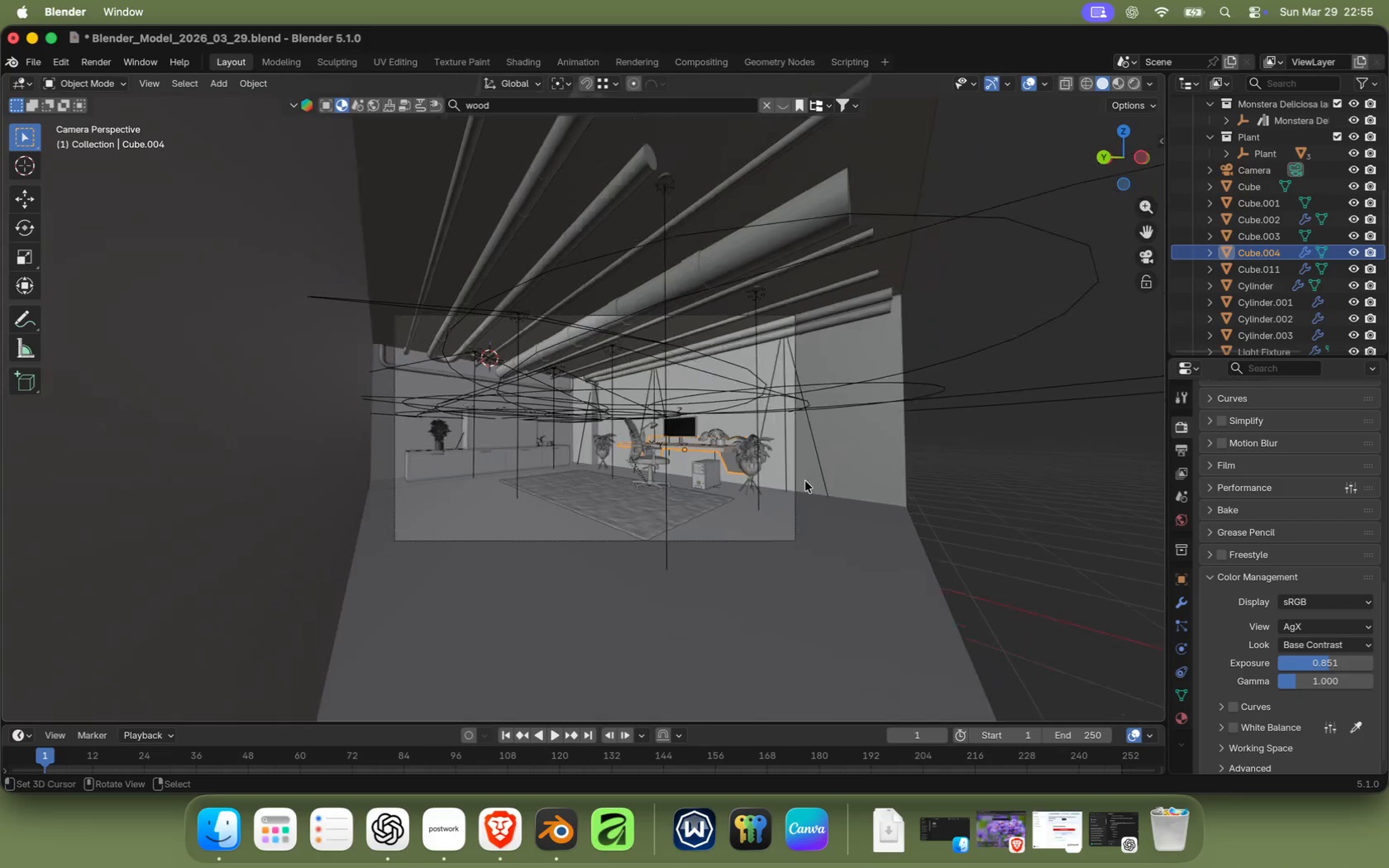 
scroll: coordinate [831, 477], scroll_direction: down, amount: 8.0
 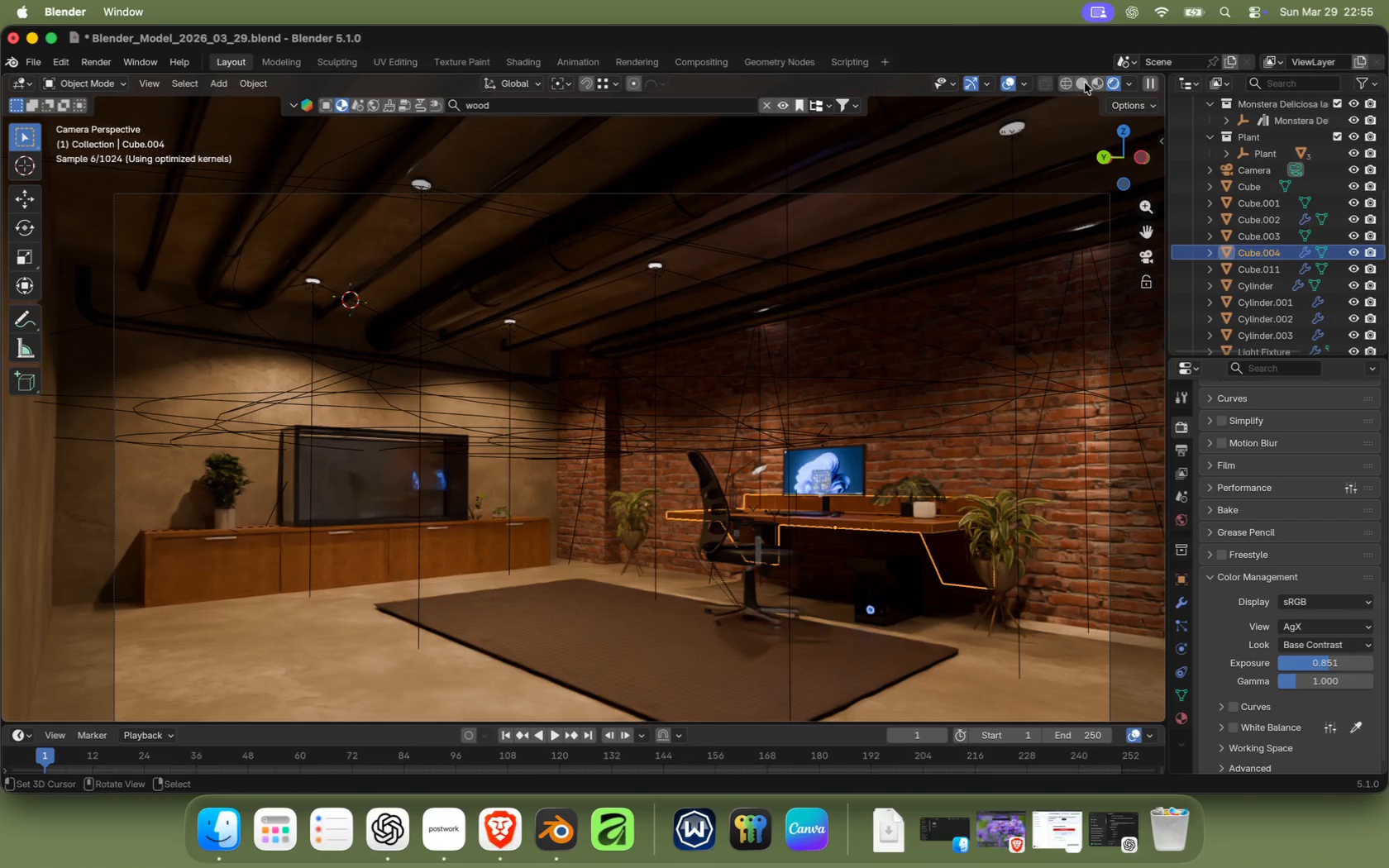 
left_click([1125, 134])
 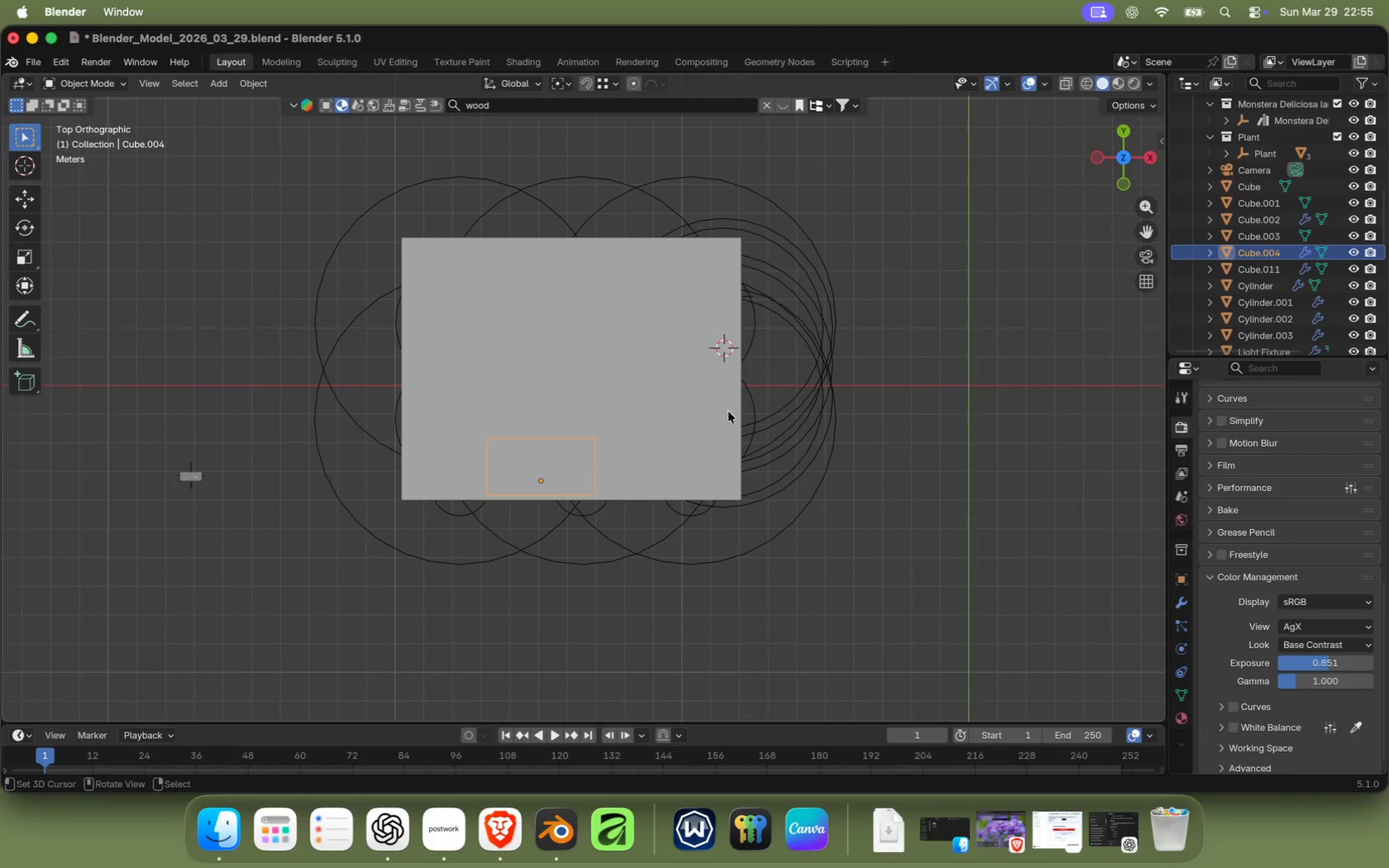 
scroll: coordinate [825, 340], scroll_direction: down, amount: 18.0
 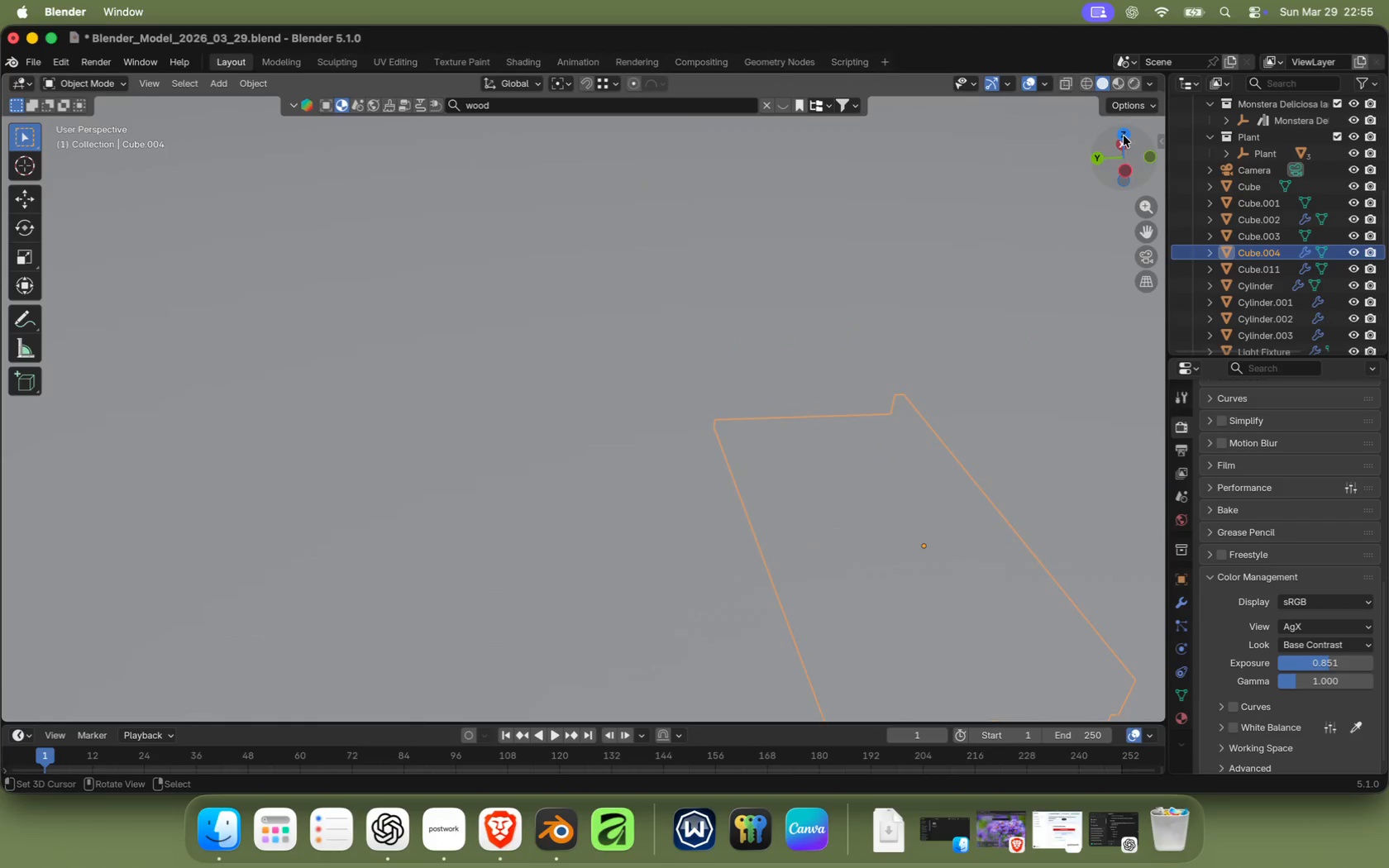 
wait(5.69)
 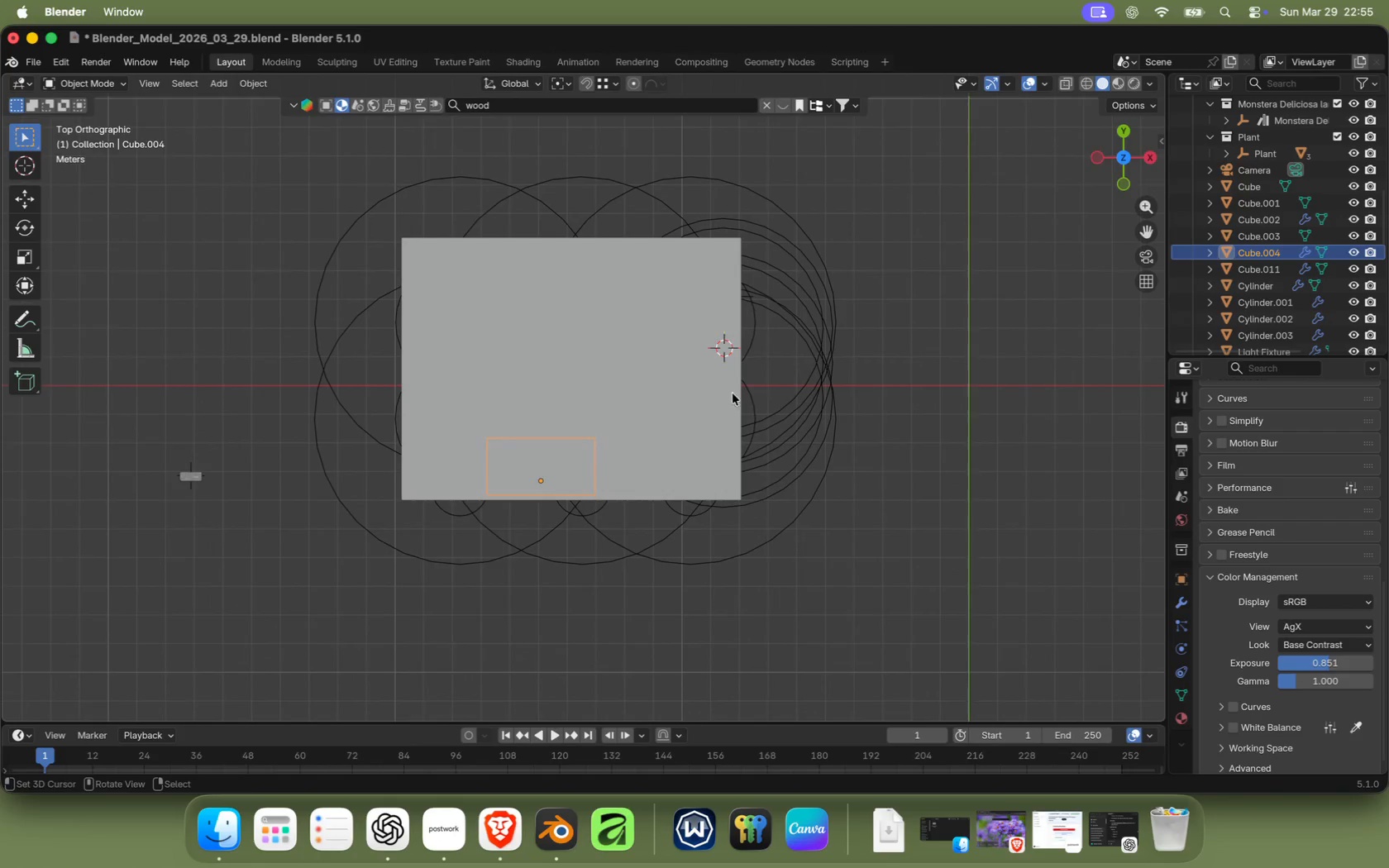 
scroll: coordinate [518, 457], scroll_direction: up, amount: 3.0
 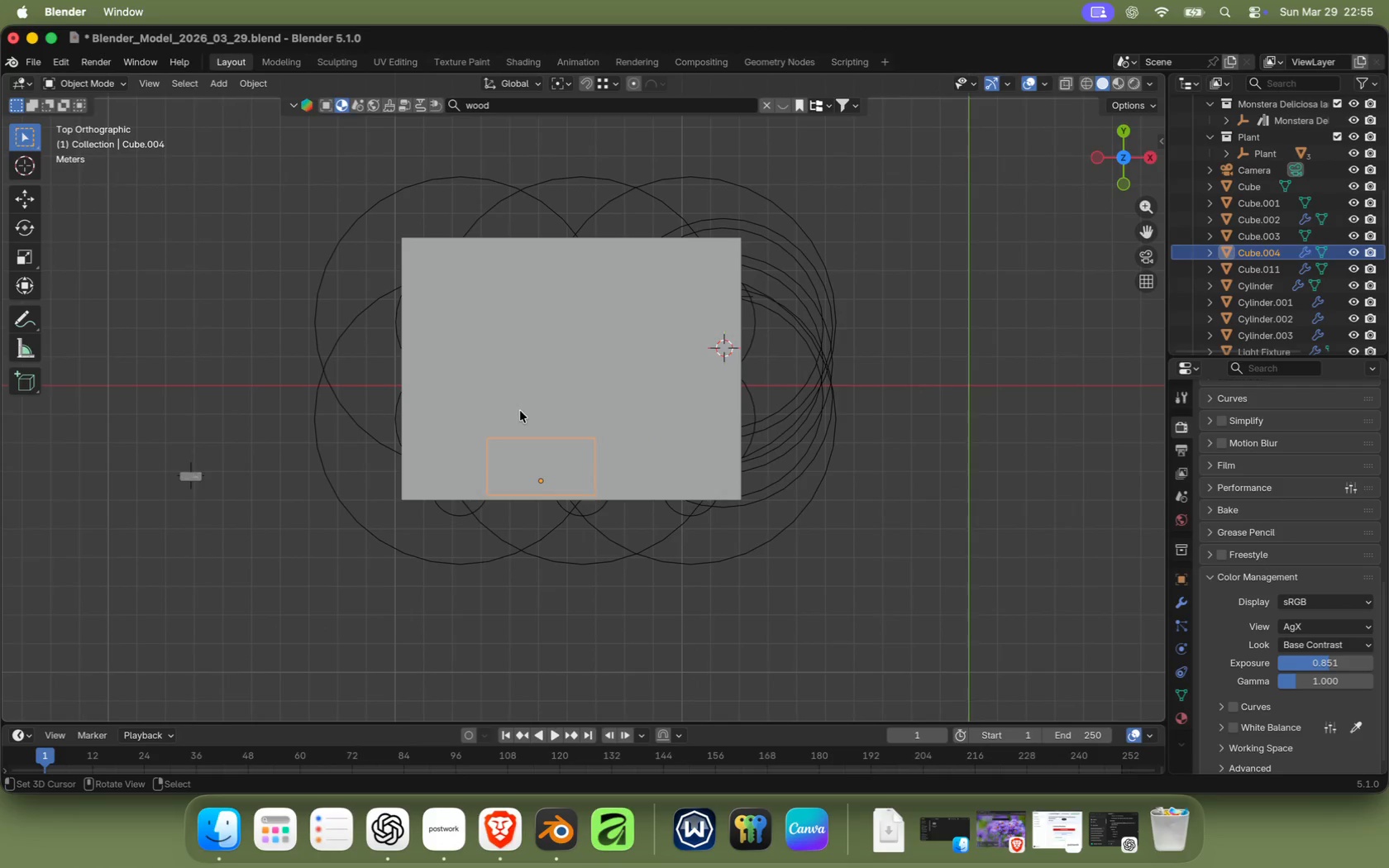 
left_click([1088, 88])
 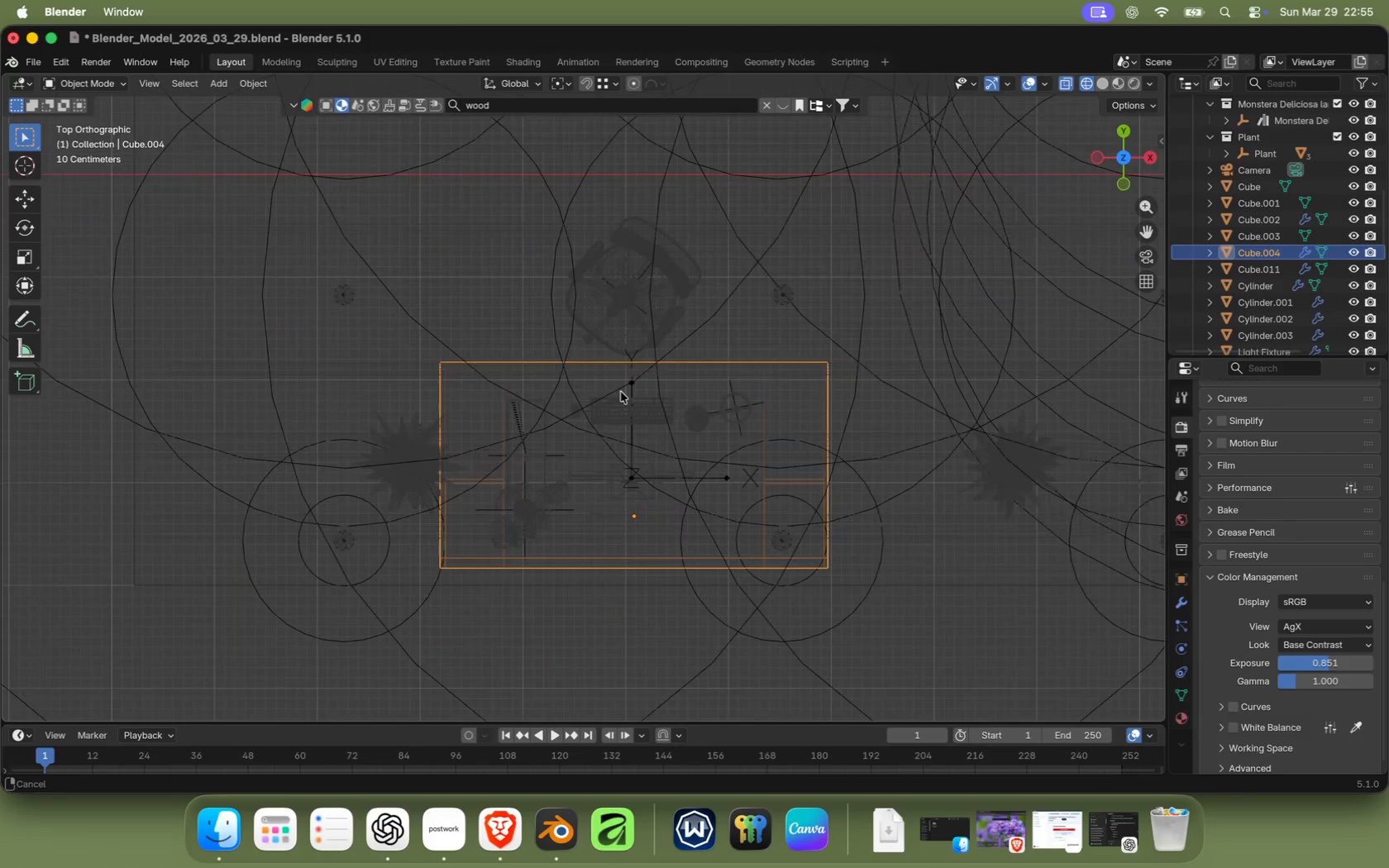 
hold_key(key=ShiftRight, duration=0.82)
 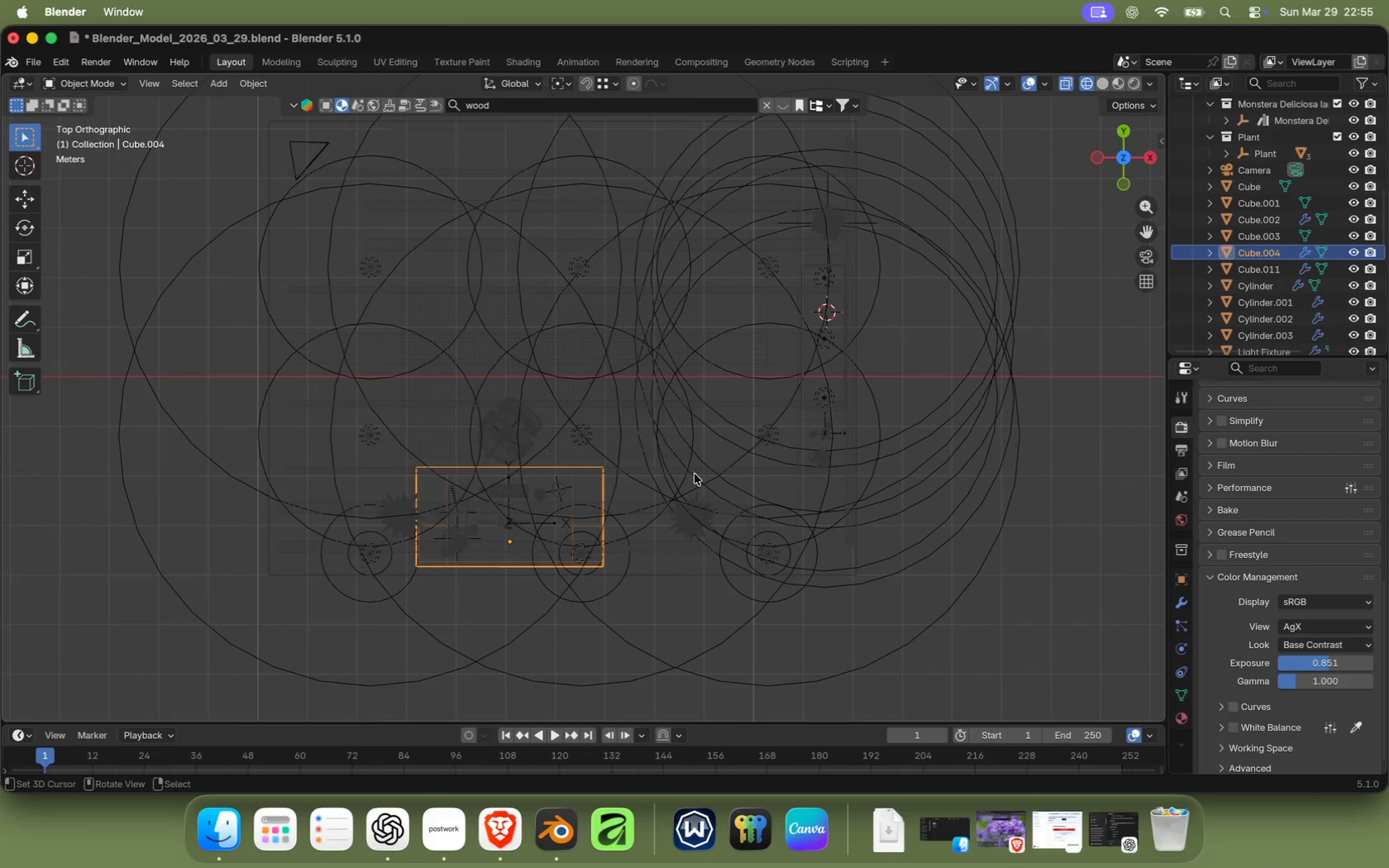 
scroll: coordinate [384, 611], scroll_direction: up, amount: 8.0
 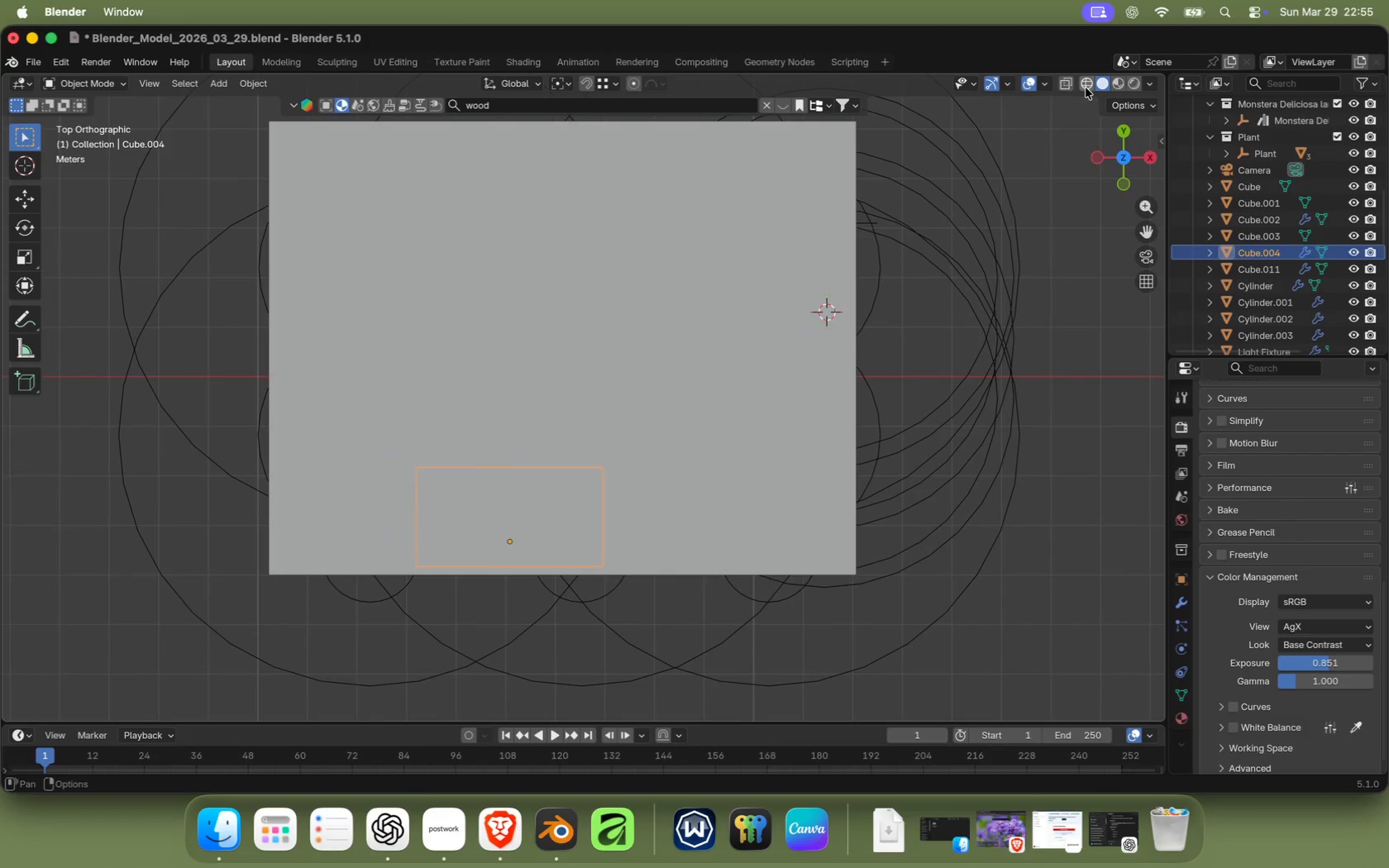 
left_click([650, 466])
 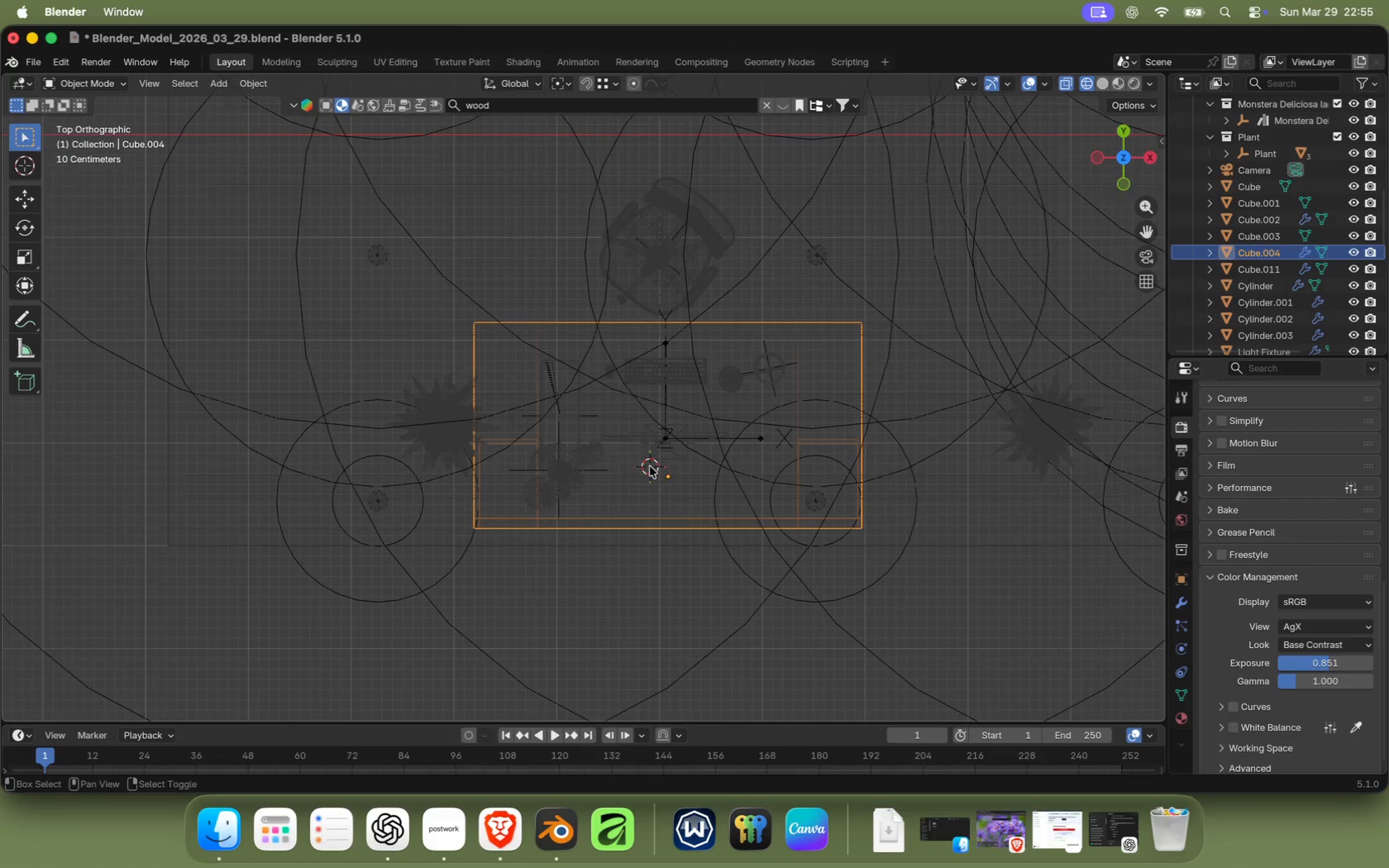 
key(Shift+A)
 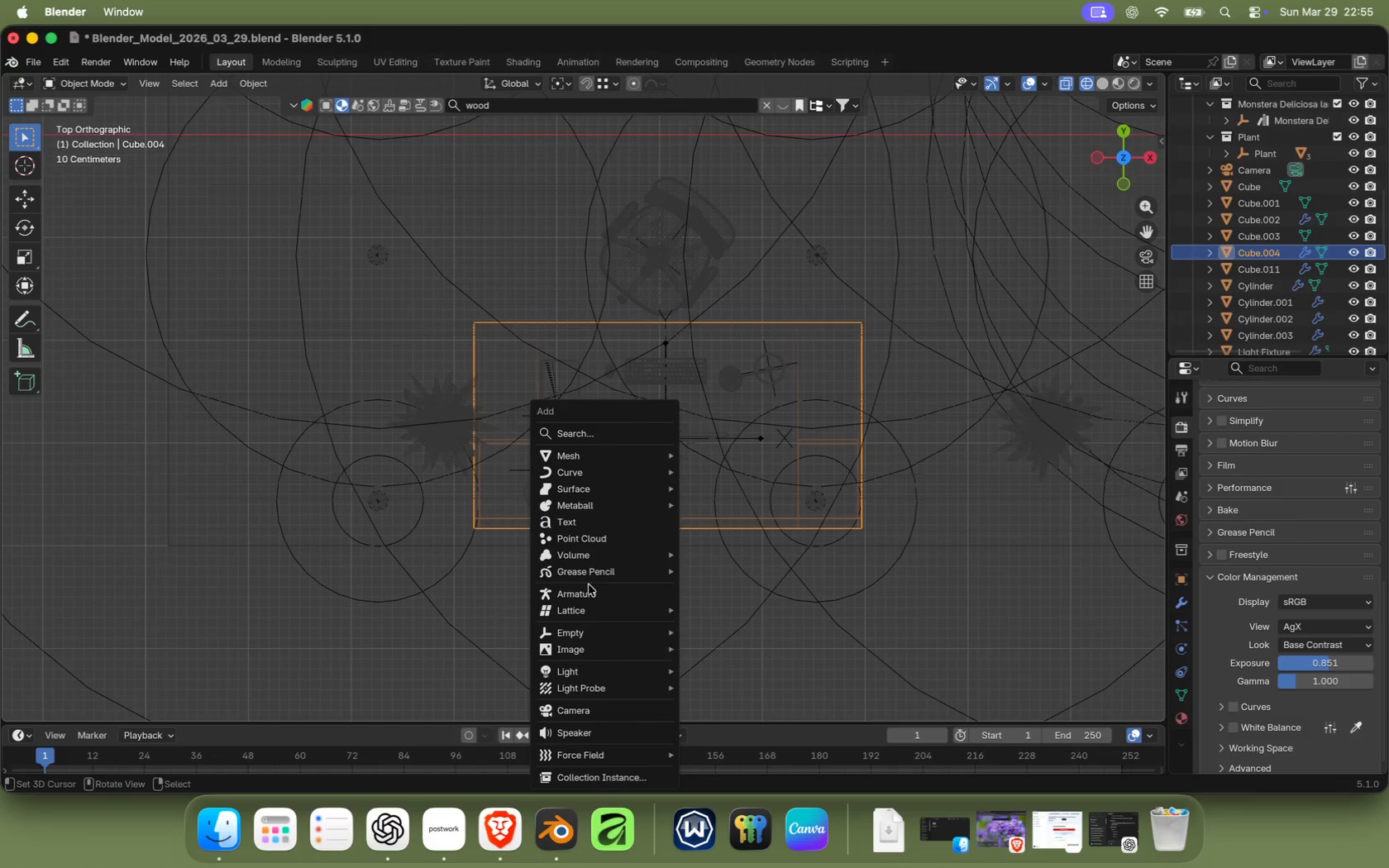 
wait(5.46)
 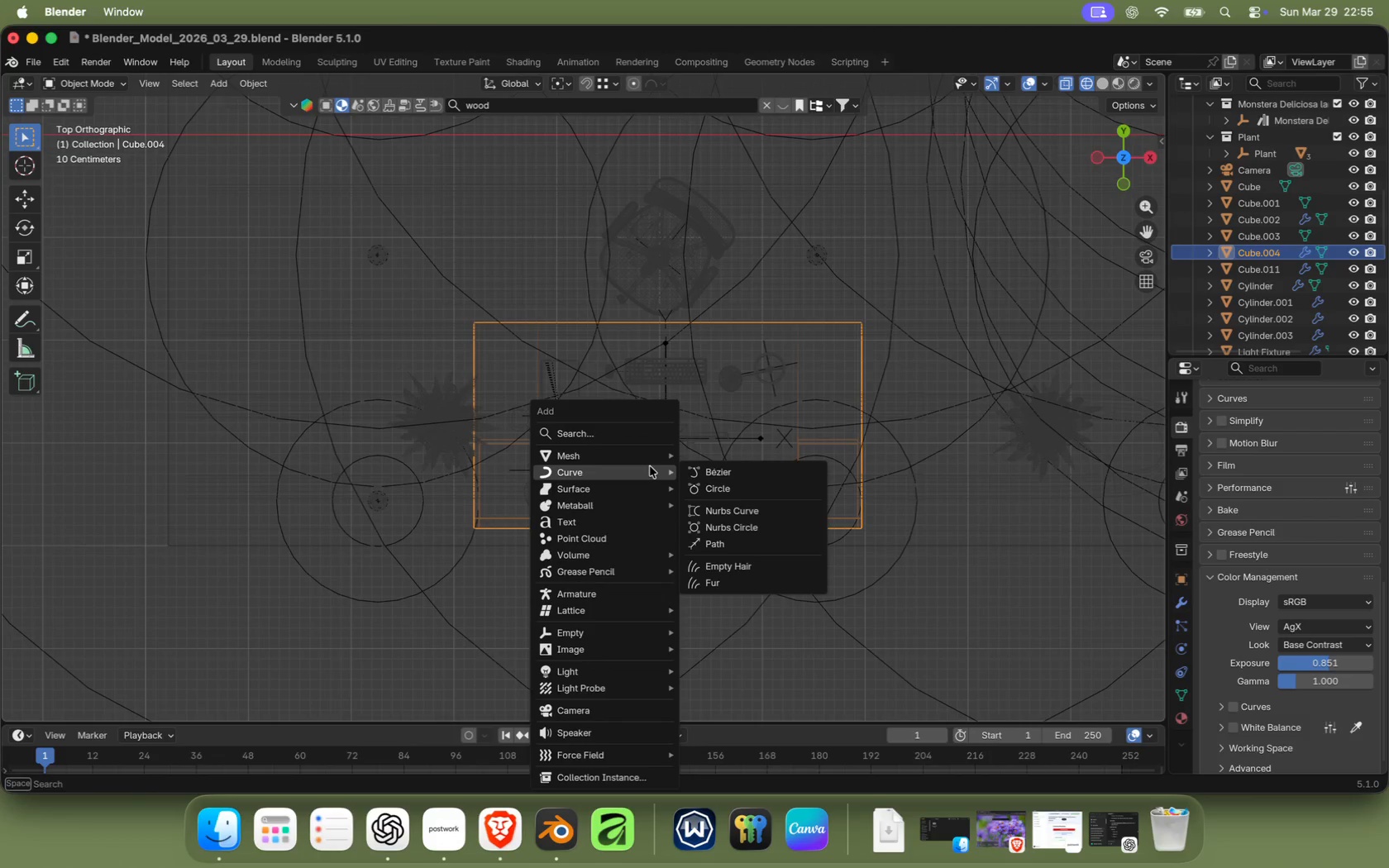 
scroll: coordinate [667, 574], scroll_direction: down, amount: 2.0
 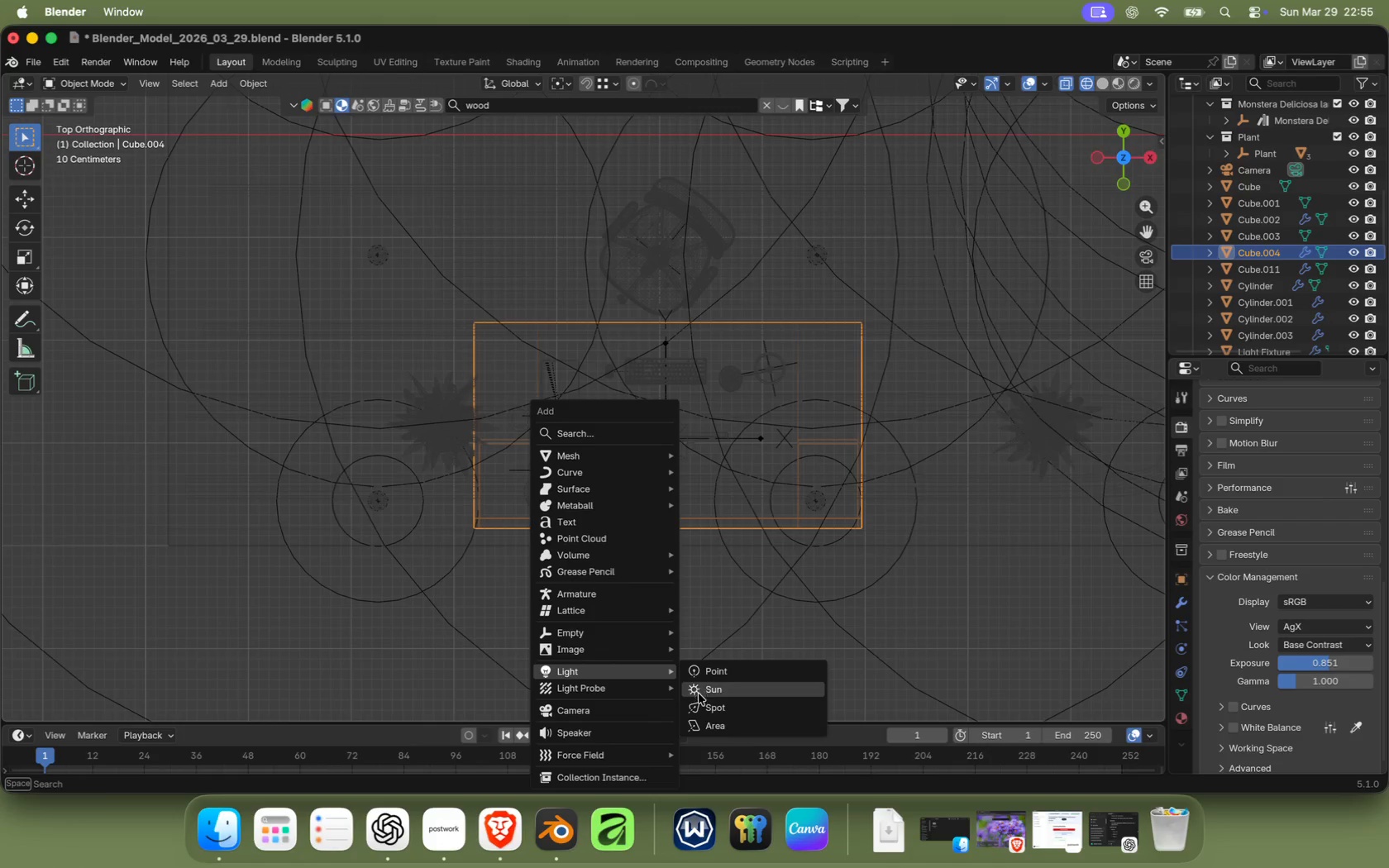 
scroll: coordinate [637, 460], scroll_direction: up, amount: 2.0
 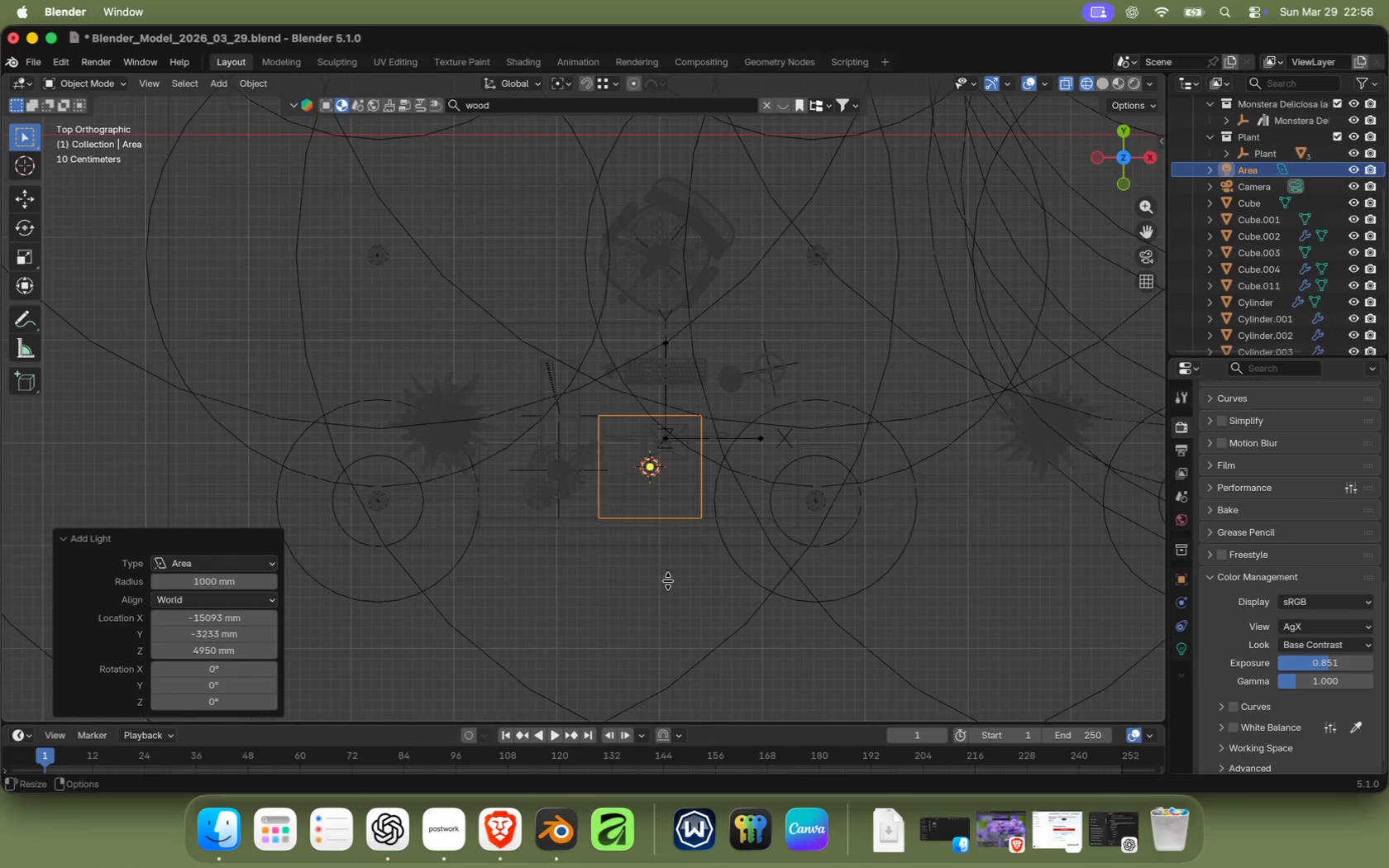 
type(sx)
 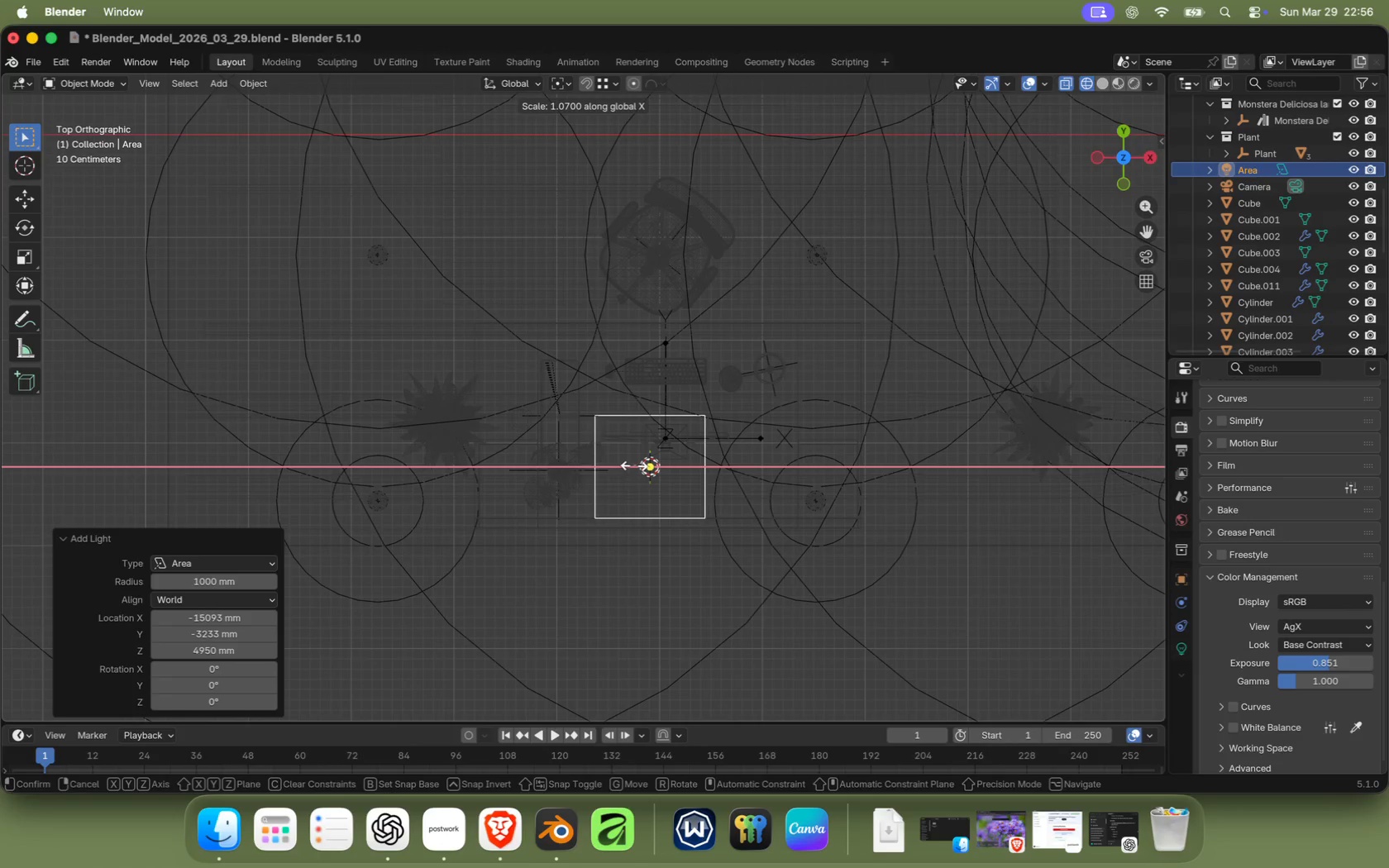 
left_click([612, 479])
 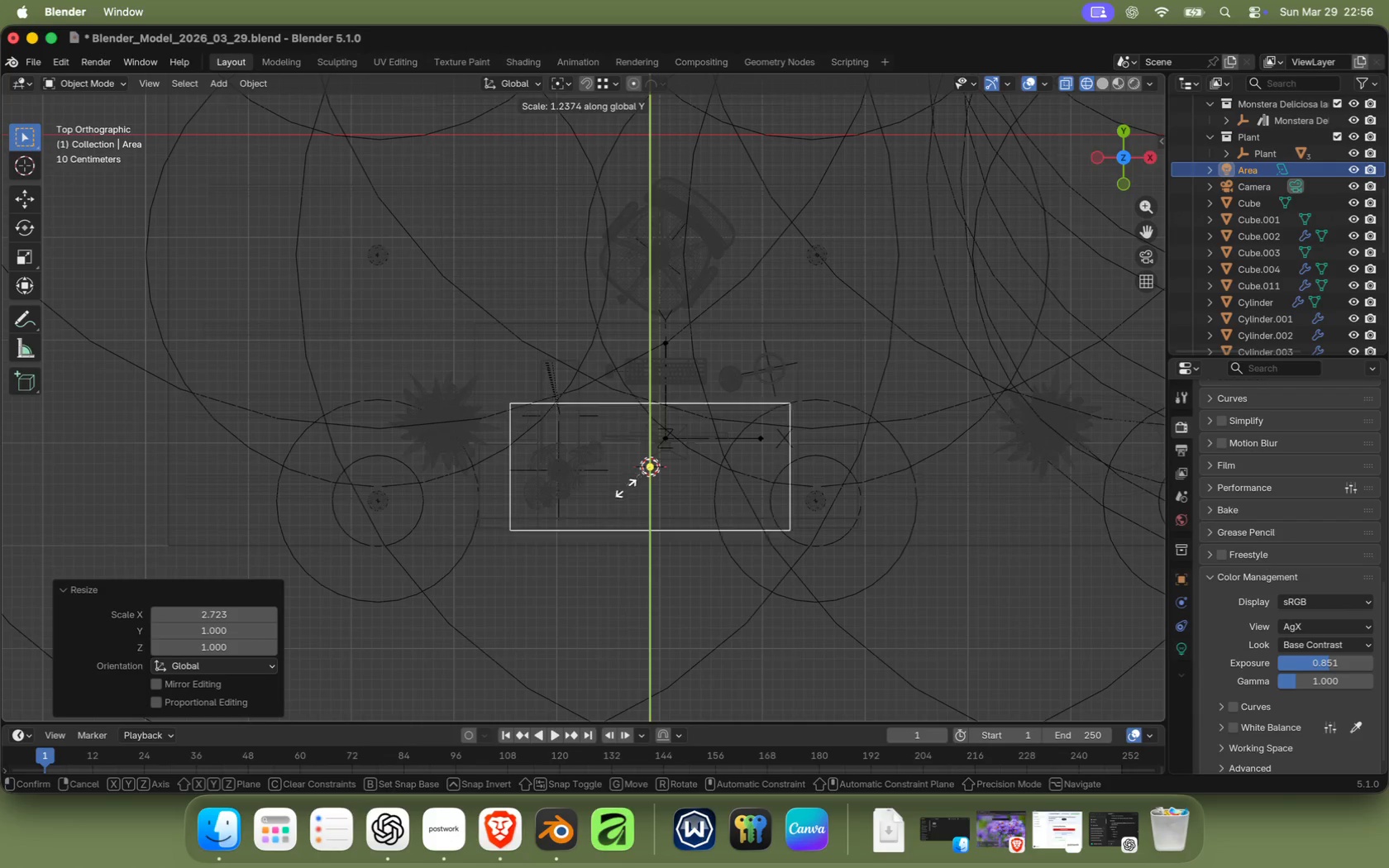 
type(sy)
 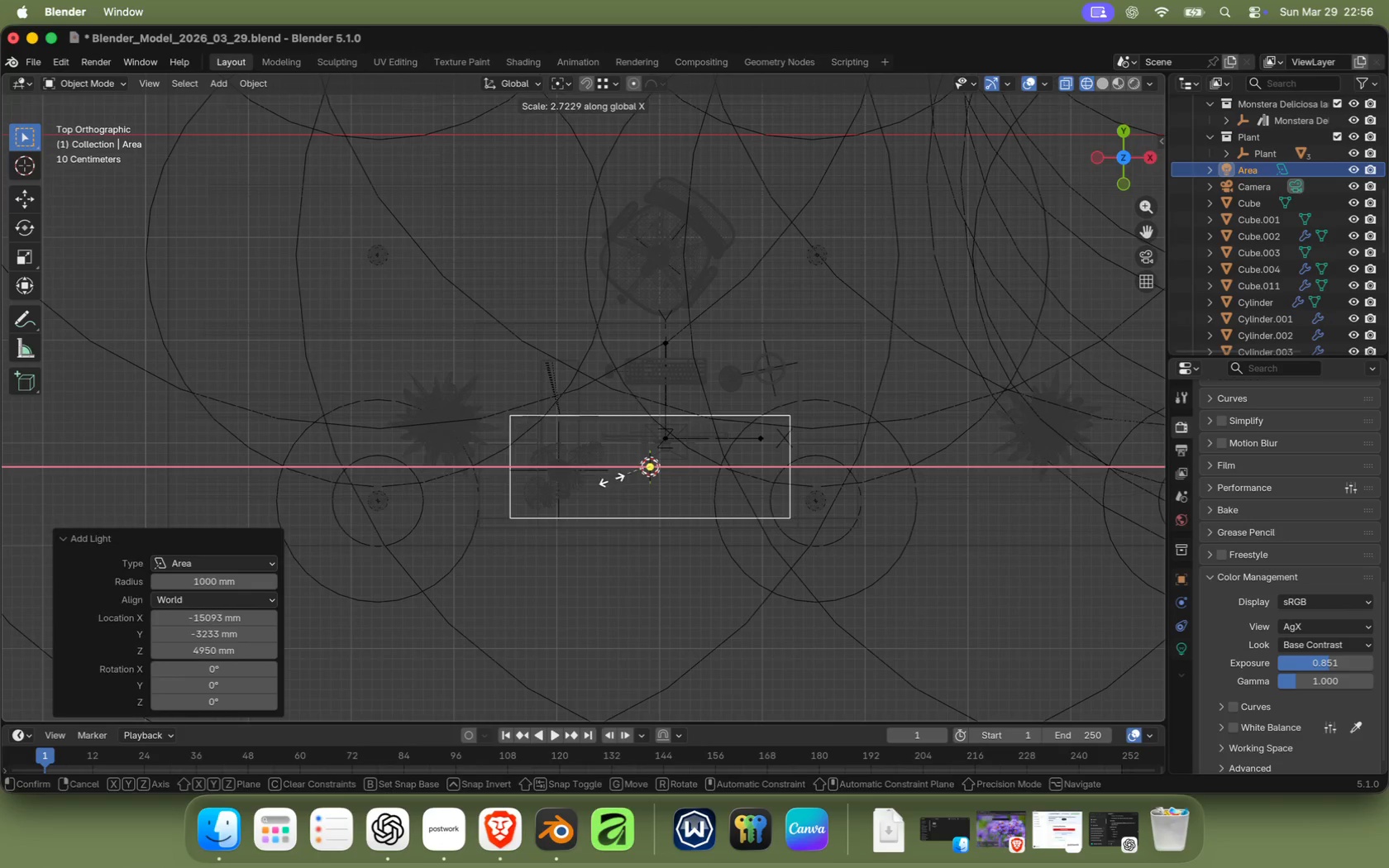 
left_click([632, 506])
 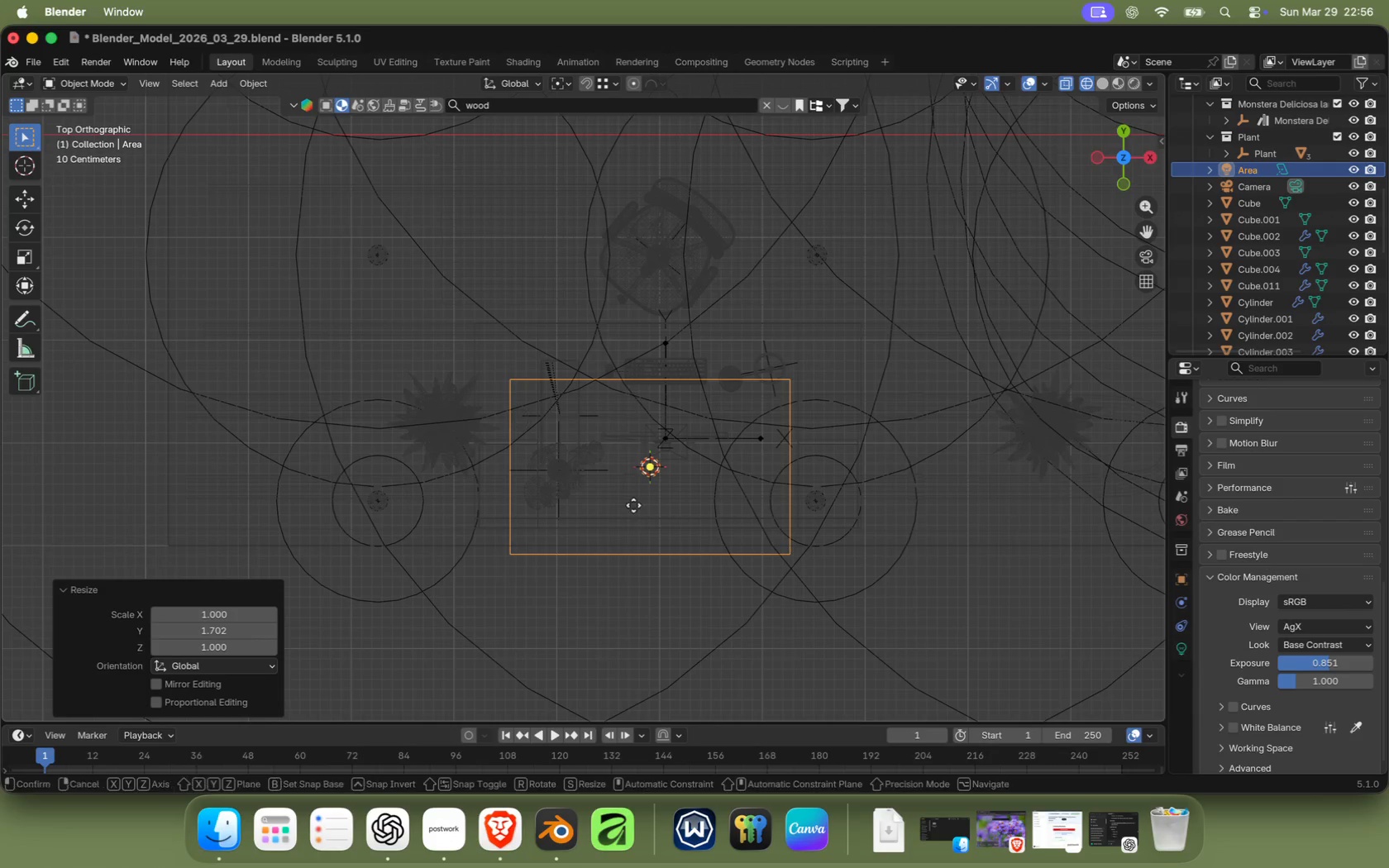 
key(G)
 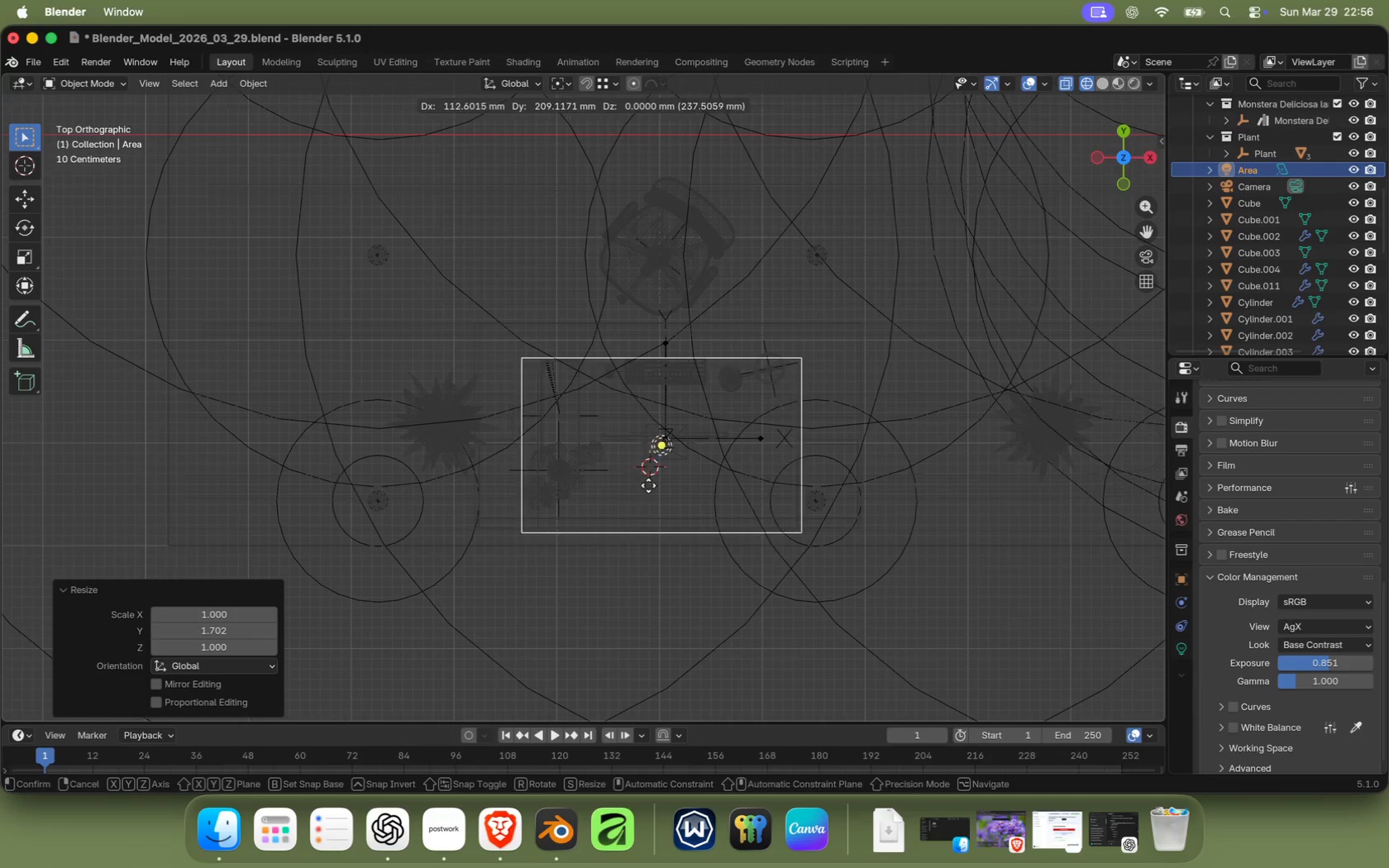 
left_click([656, 468])
 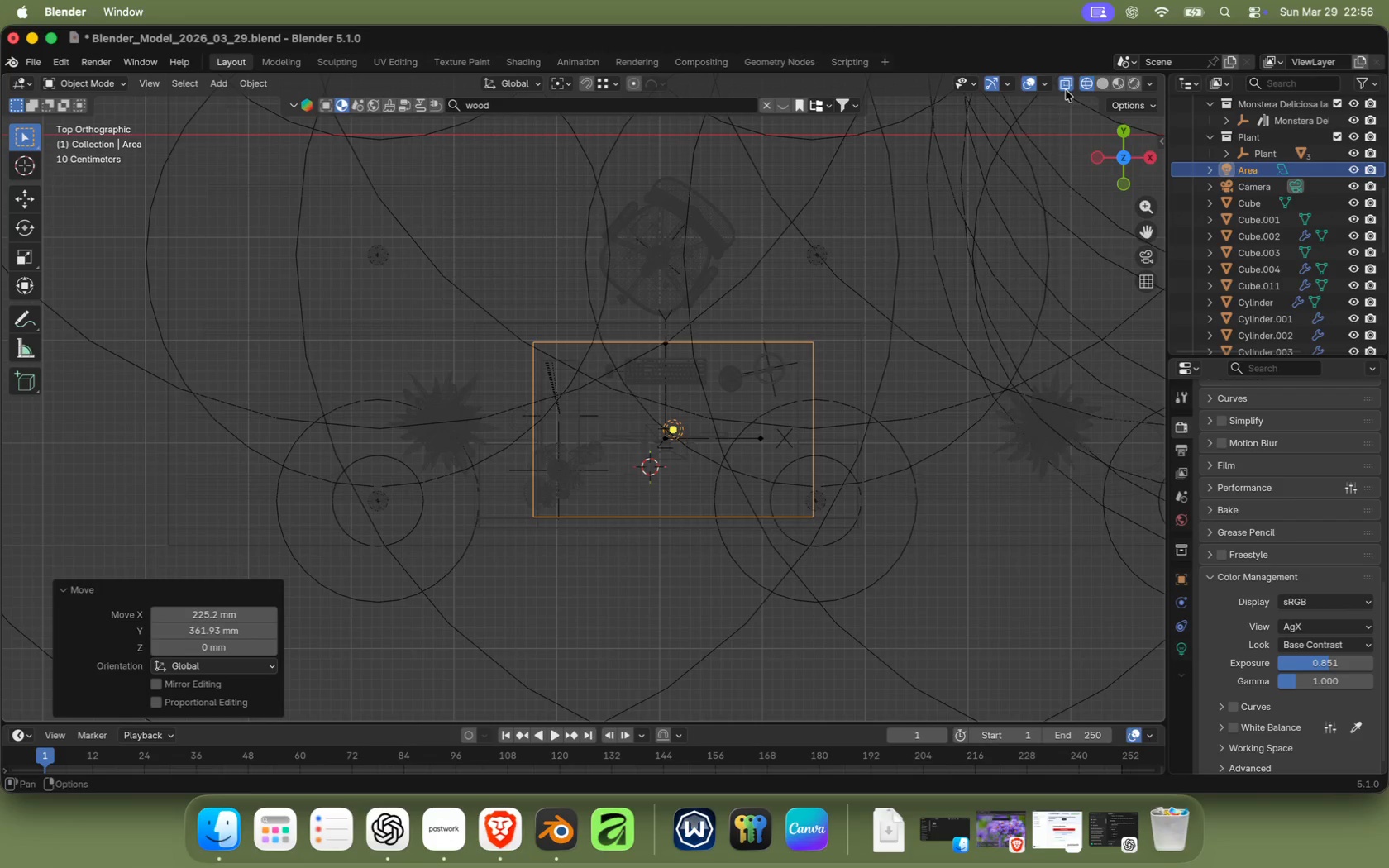 
type(sy)
 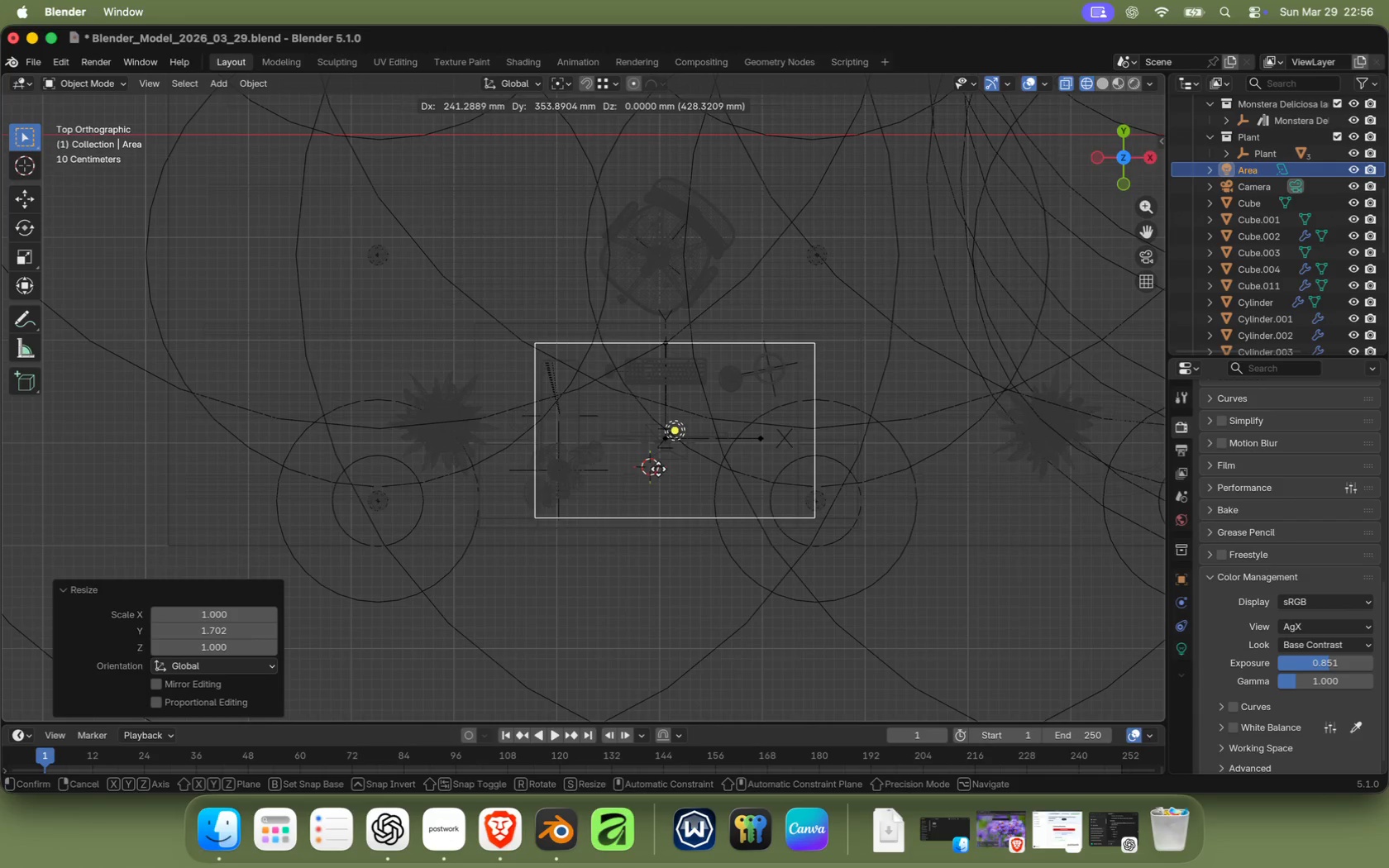 
left_click([1065, 84])
 